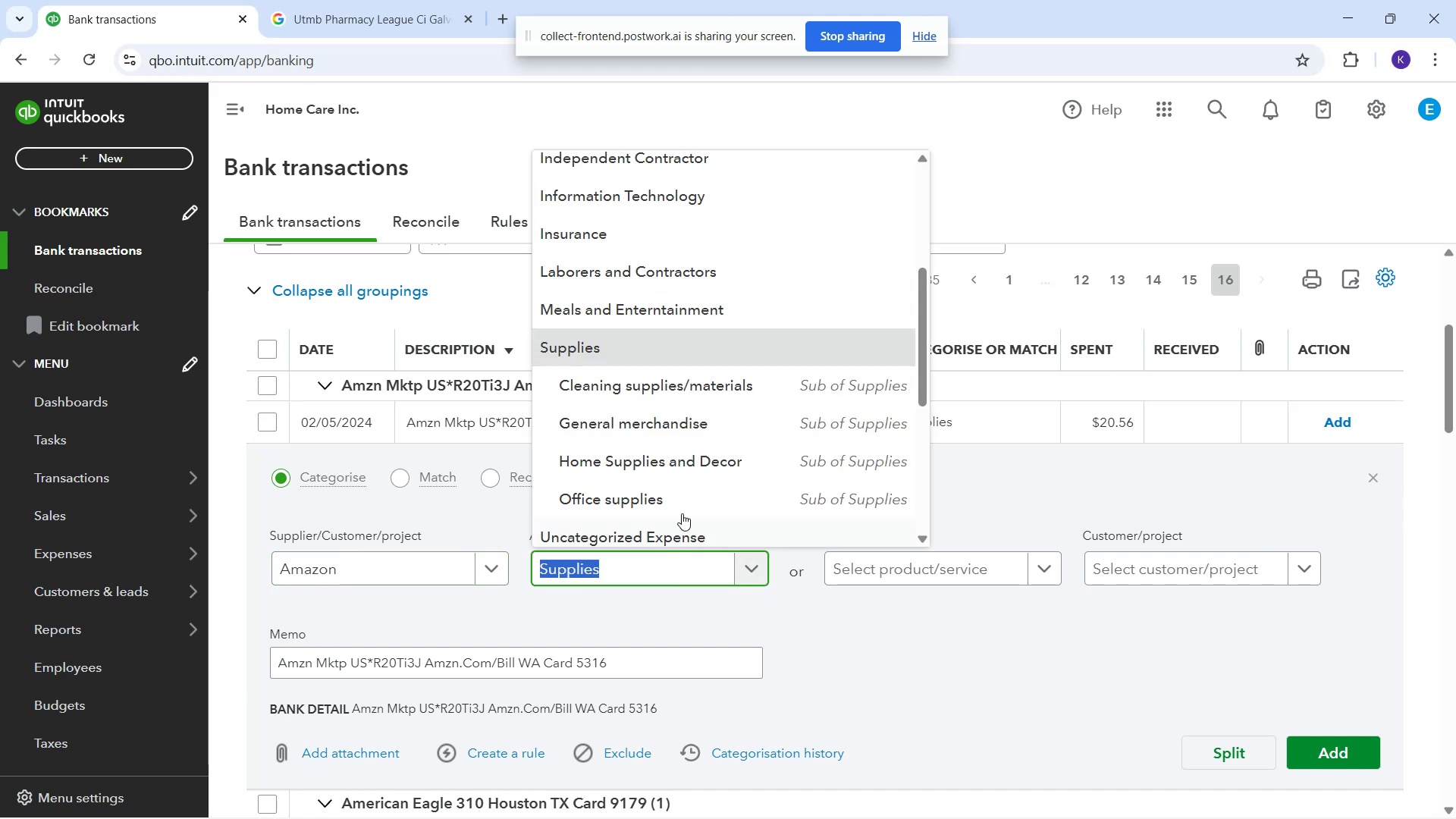 
scroll: coordinate [713, 247], scroll_direction: up, amount: 2.0
 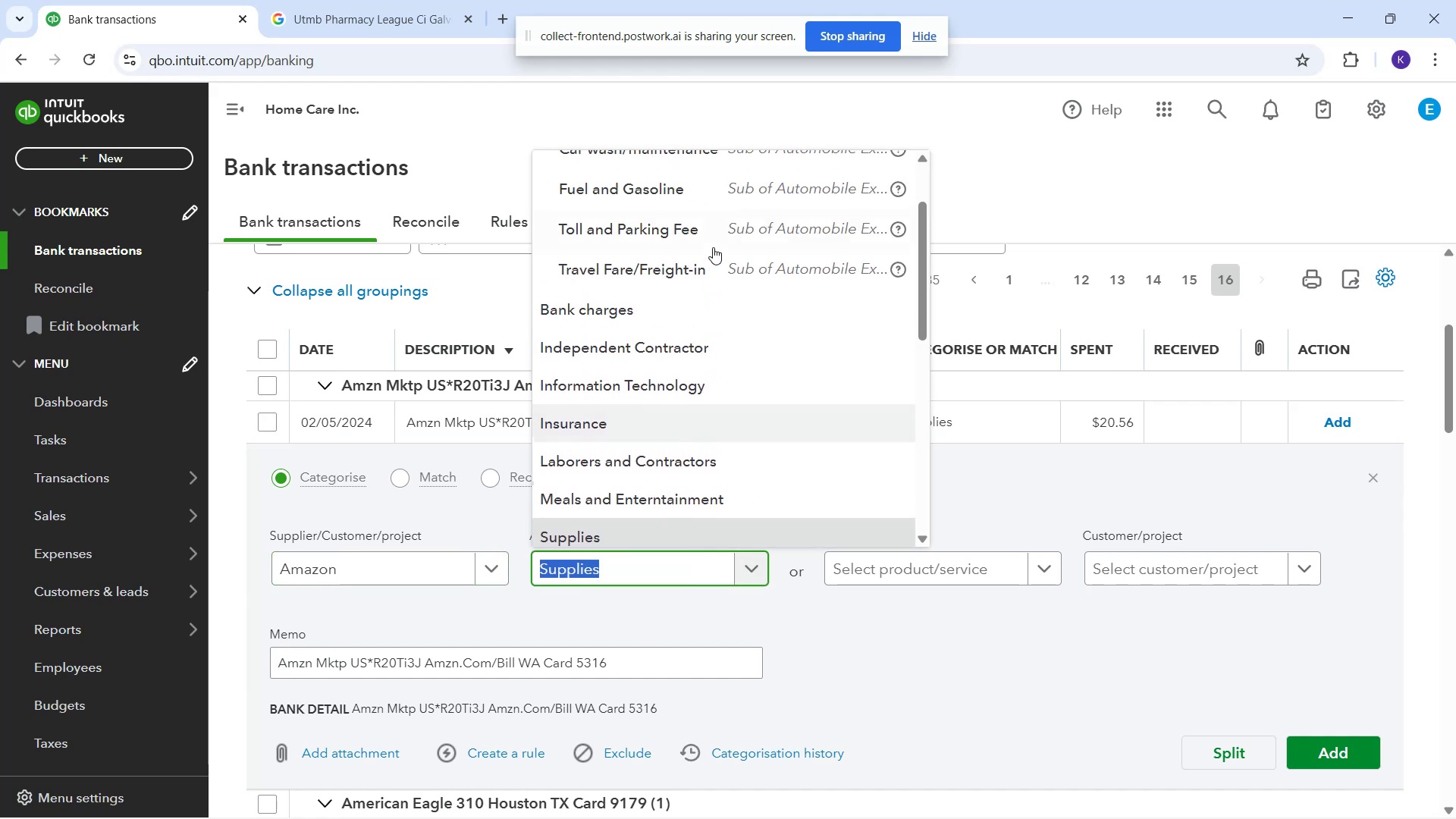 
scroll: coordinate [732, 281], scroll_direction: down, amount: 2.0
 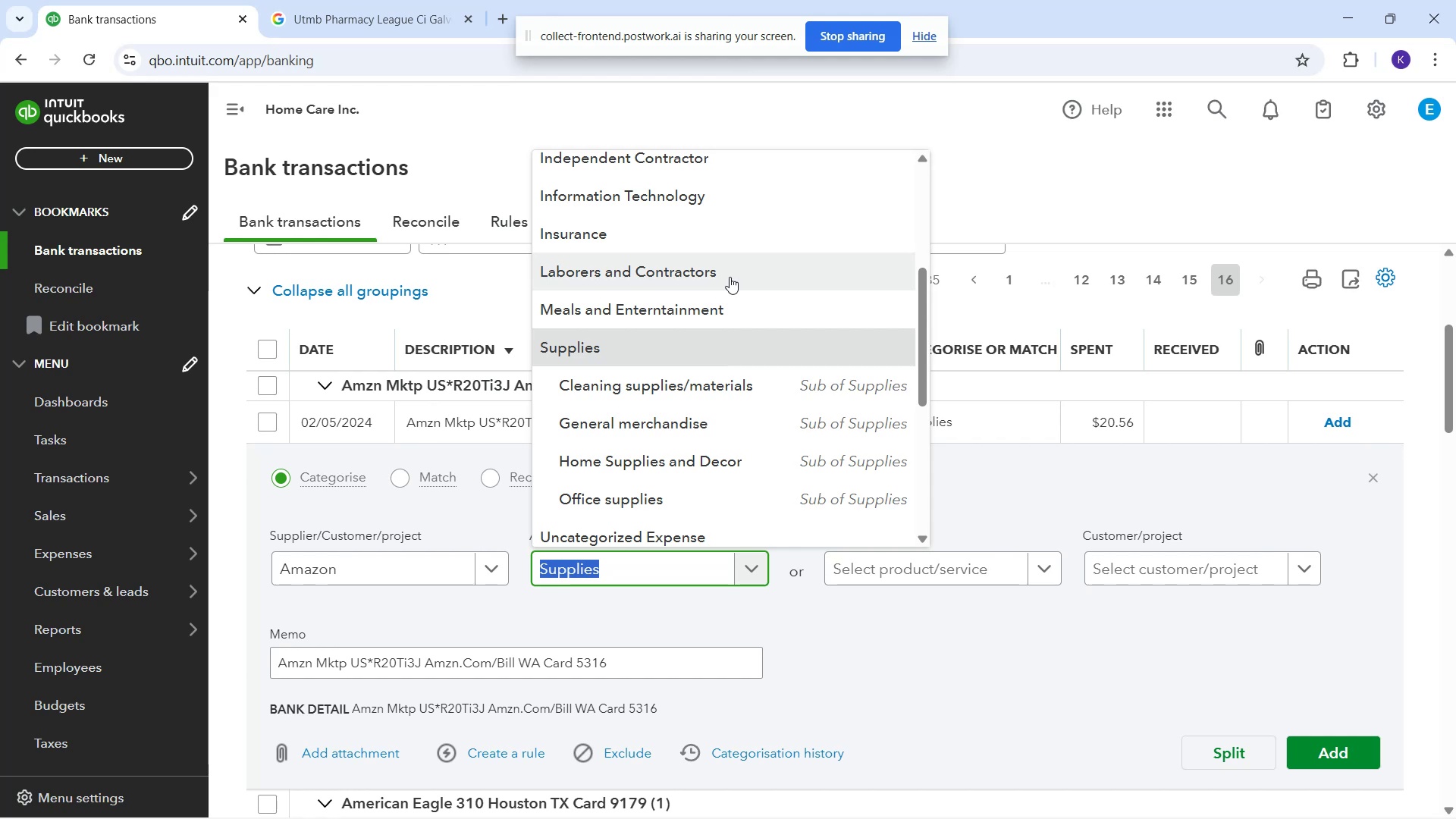 
wait(5.46)
 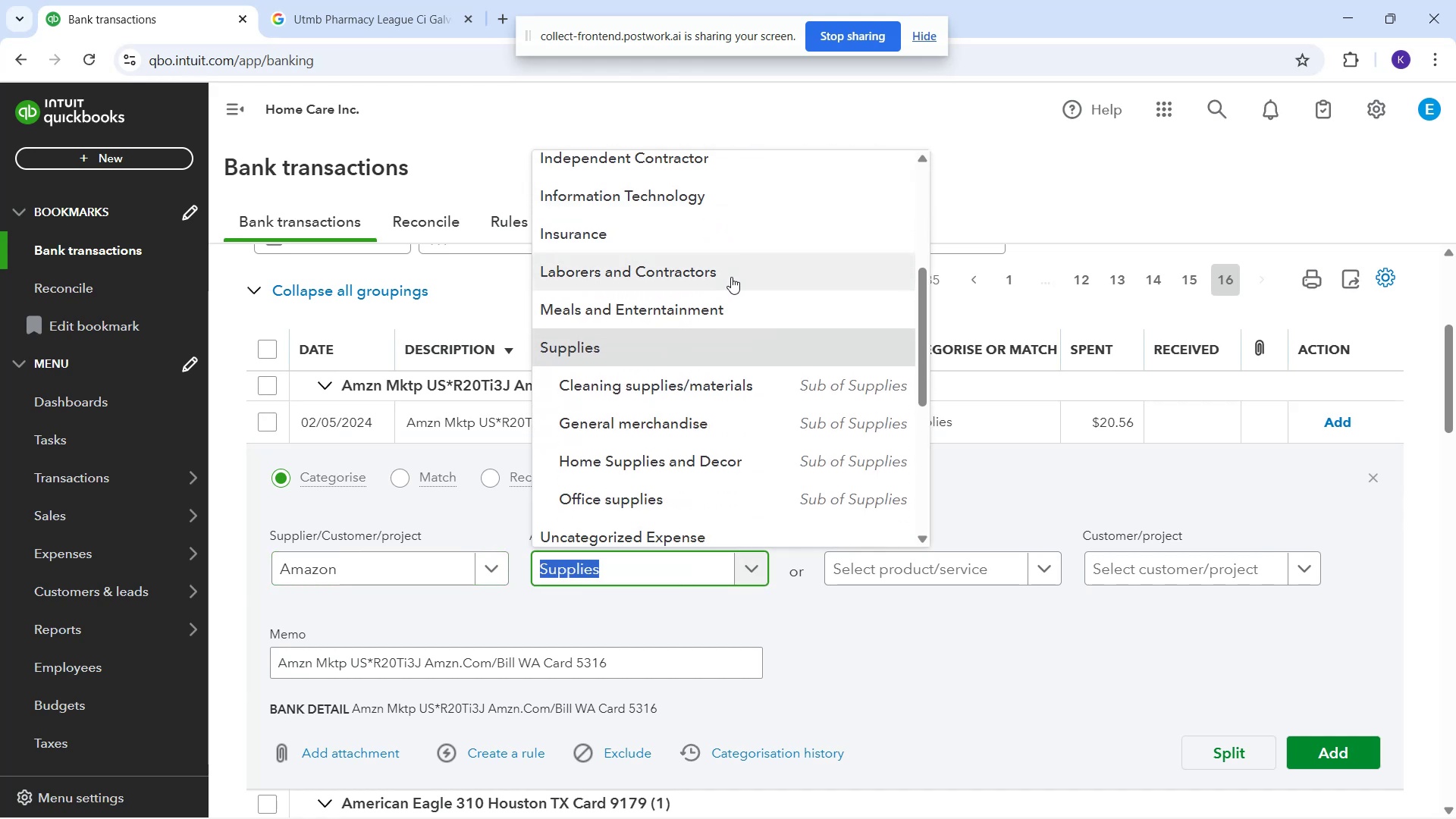 
scroll: coordinate [1131, 563], scroll_direction: down, amount: 1.0
 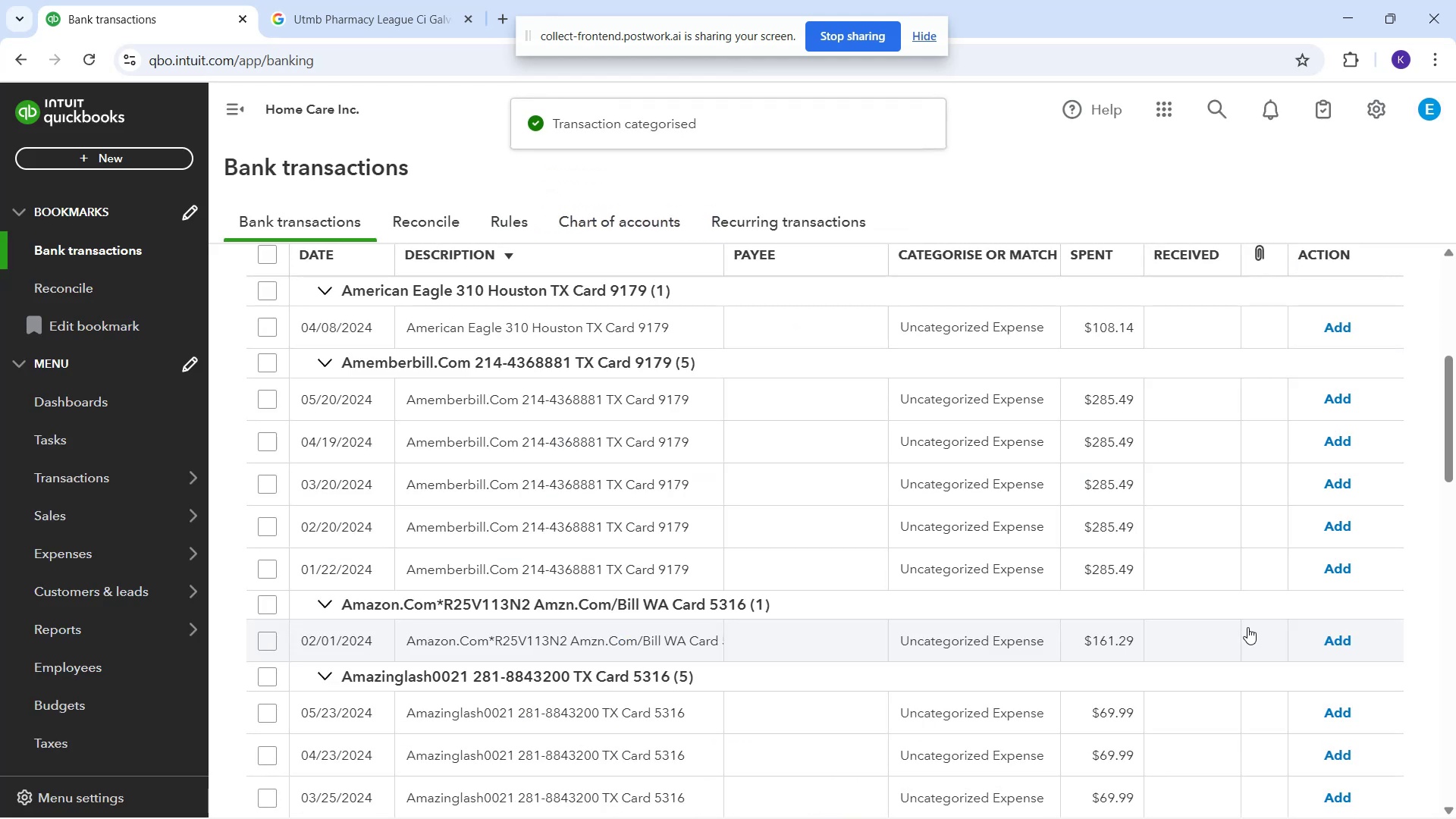 
wait(5.53)
 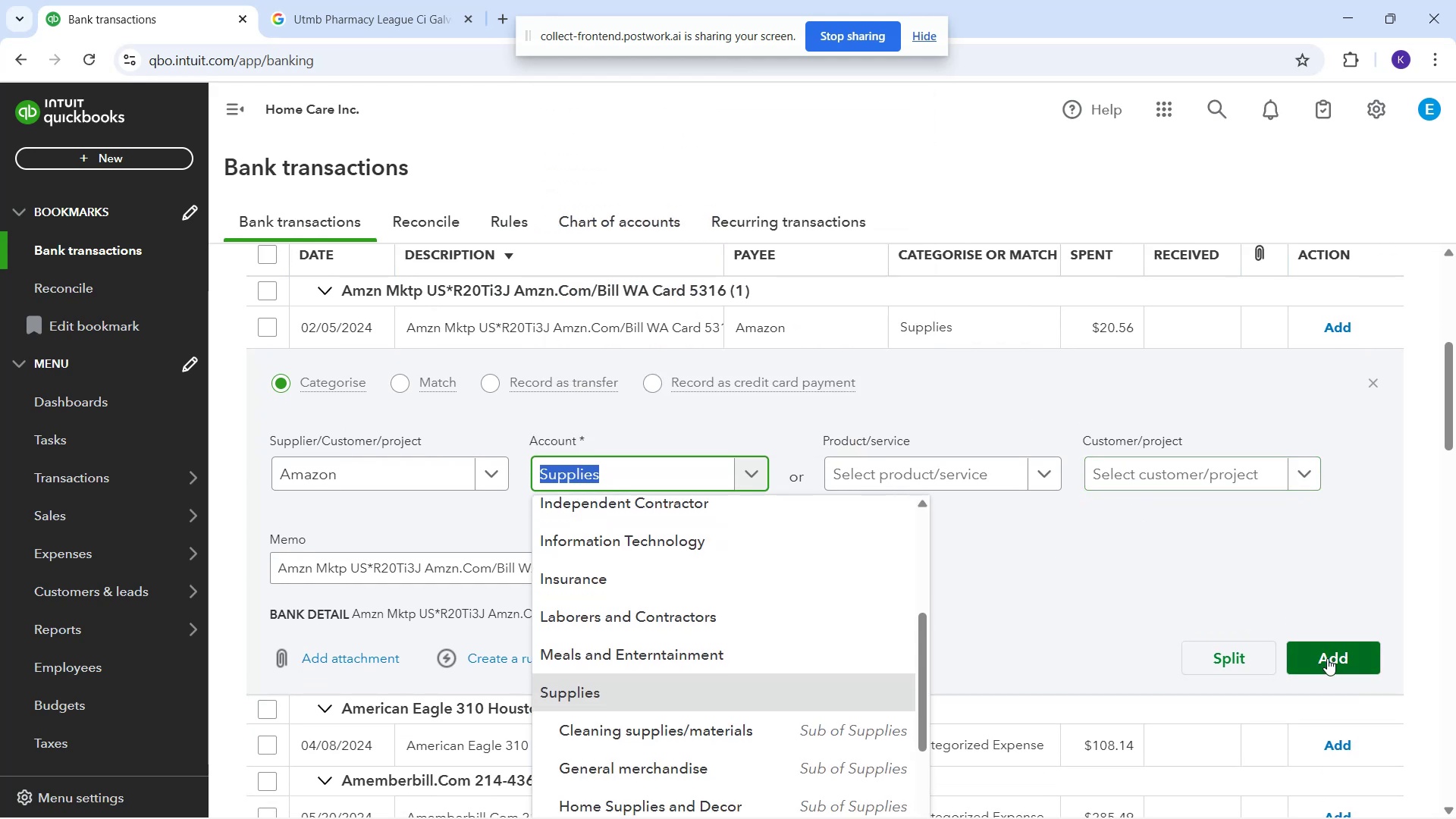 
scroll: coordinate [601, 630], scroll_direction: none, amount: 0.0
 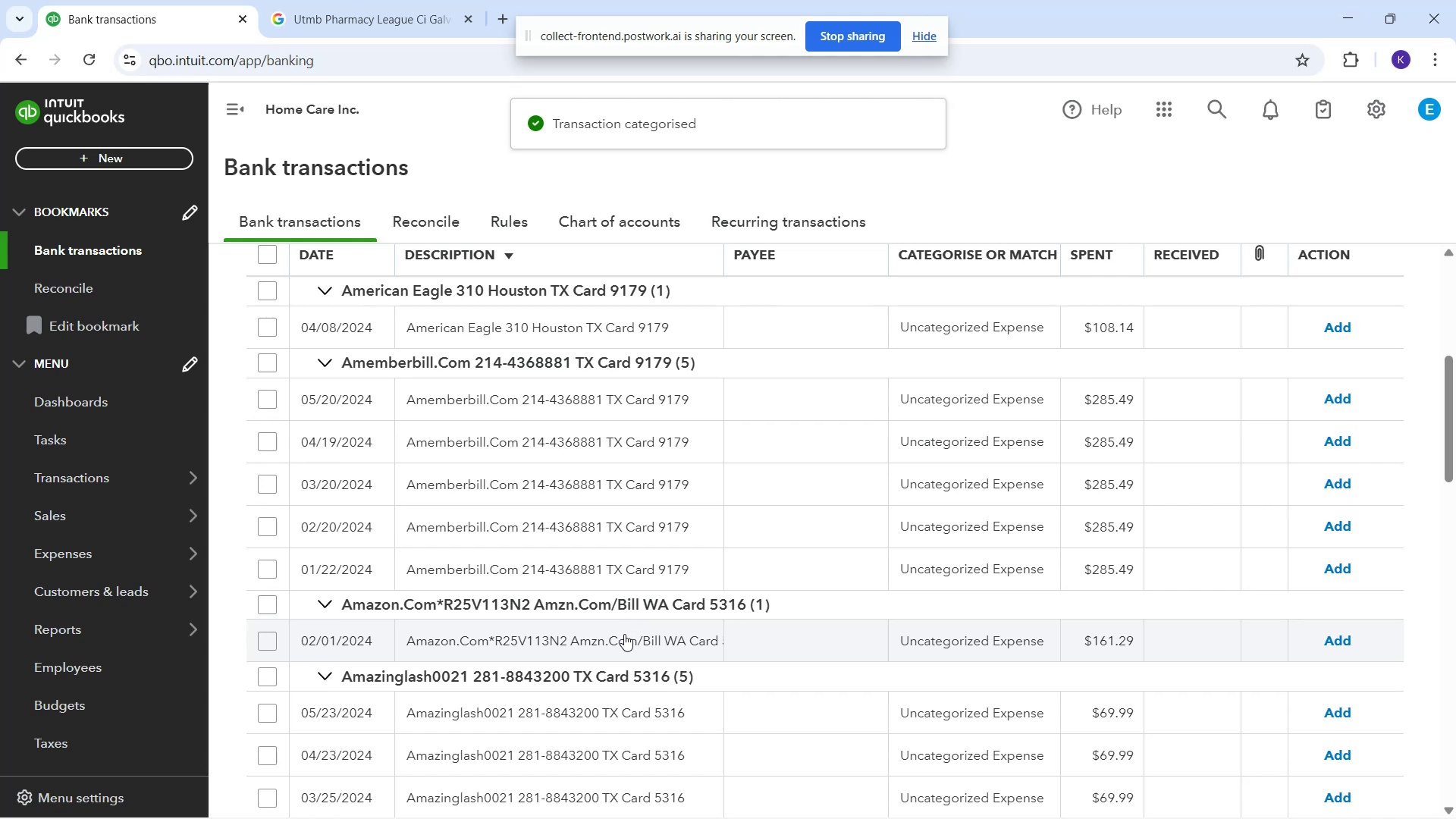 
left_click([624, 636])
 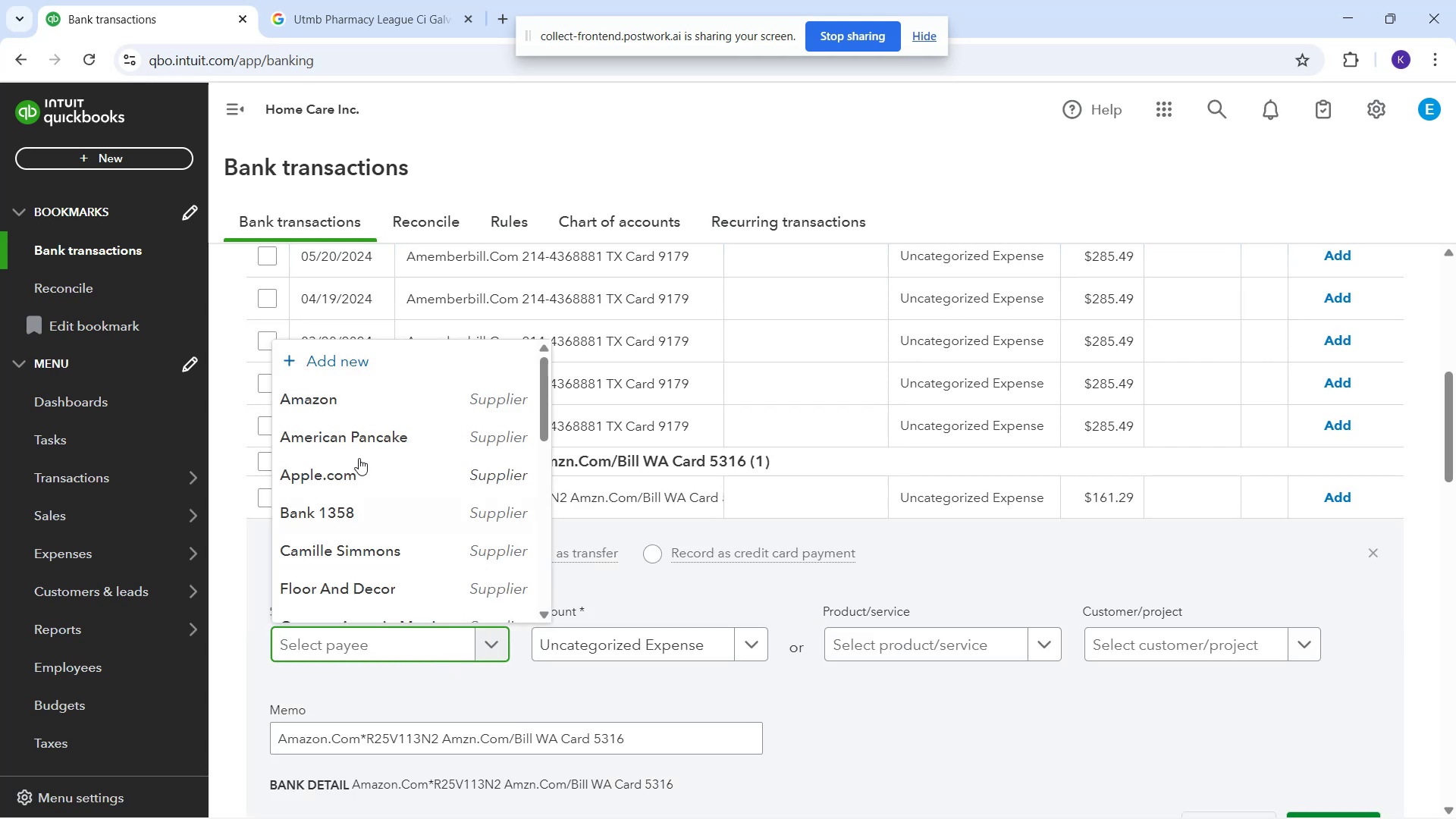 
left_click([341, 410])
 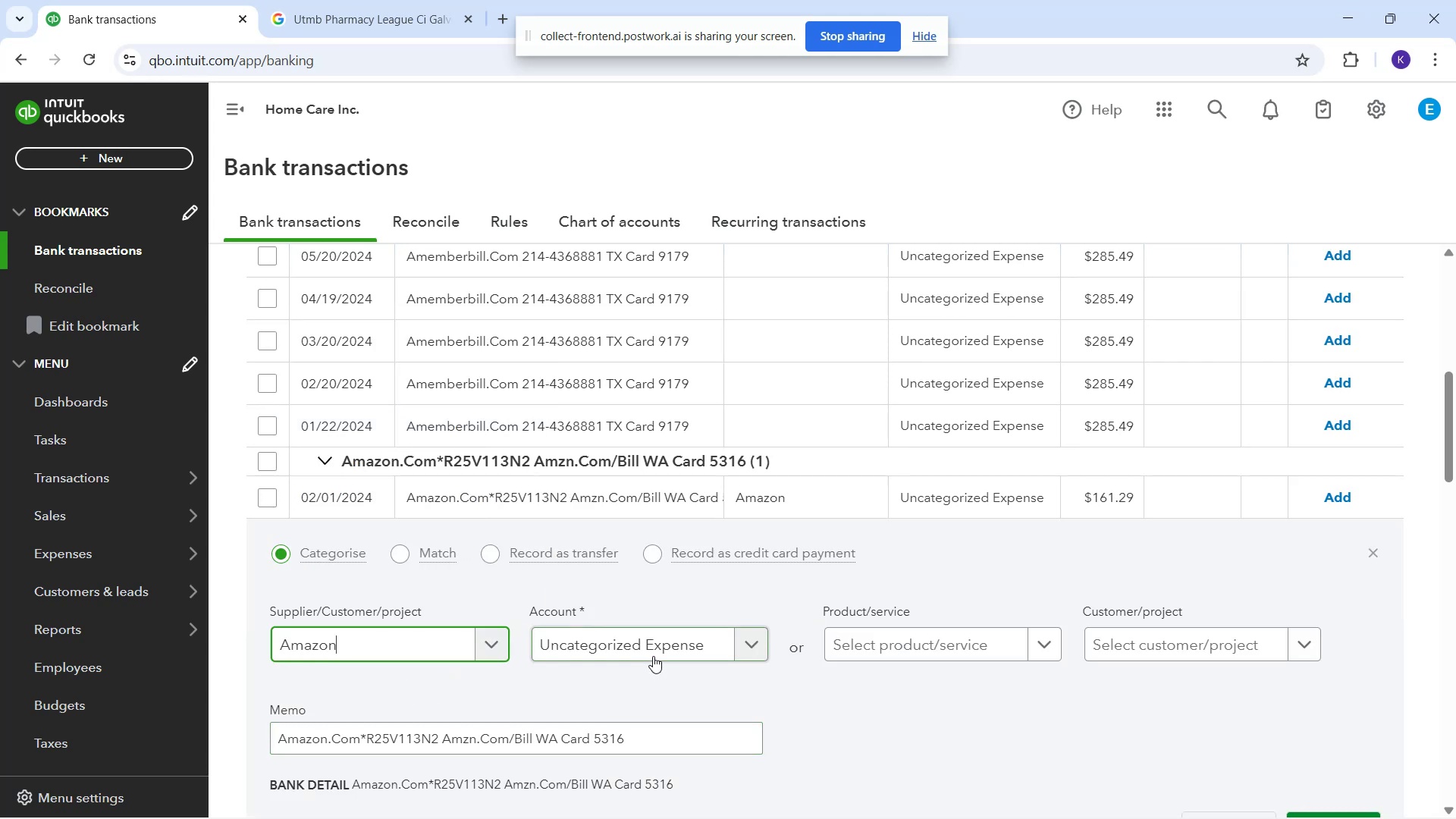 
left_click([654, 656])
 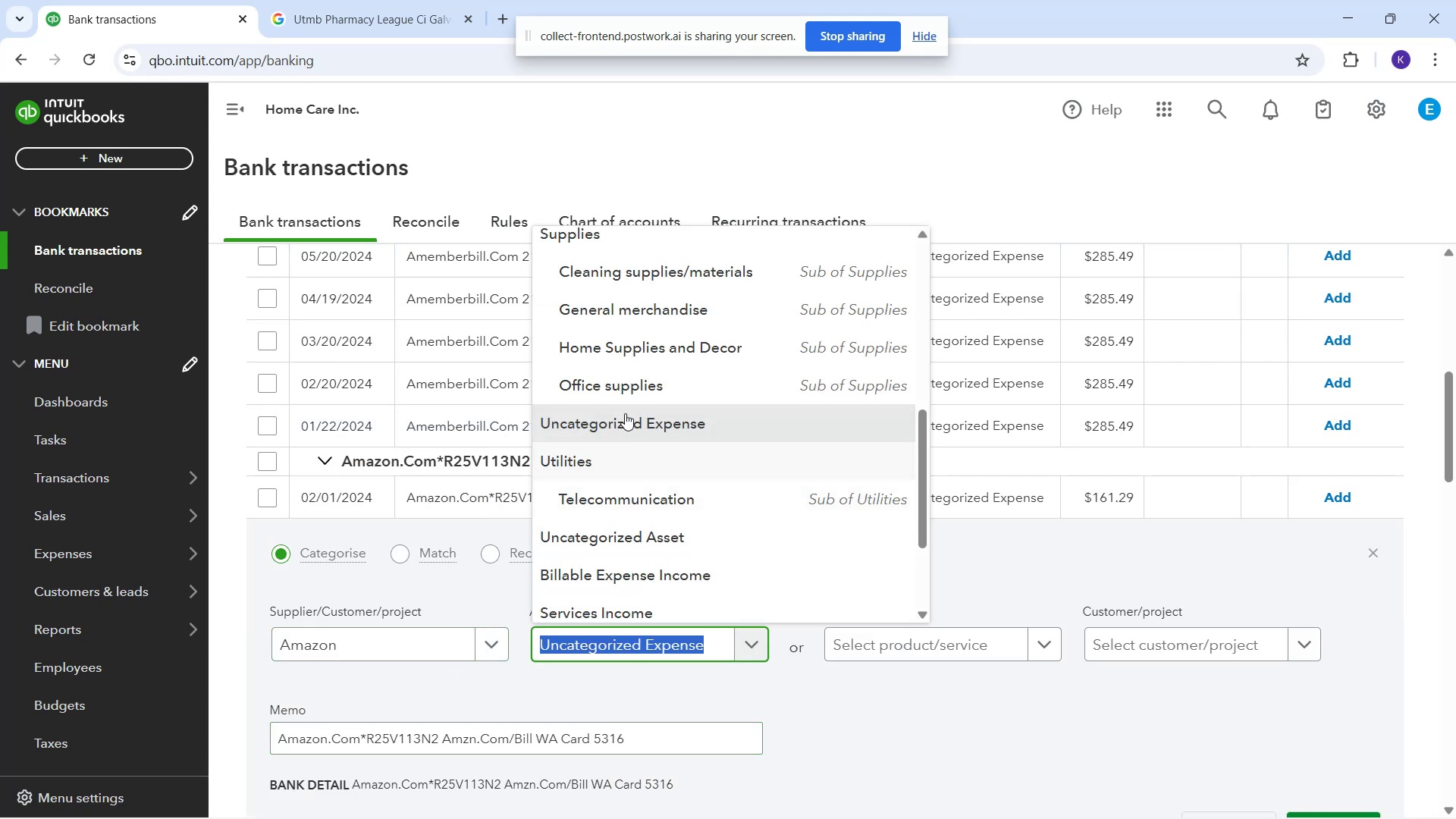 
scroll: coordinate [657, 381], scroll_direction: up, amount: 2.0
 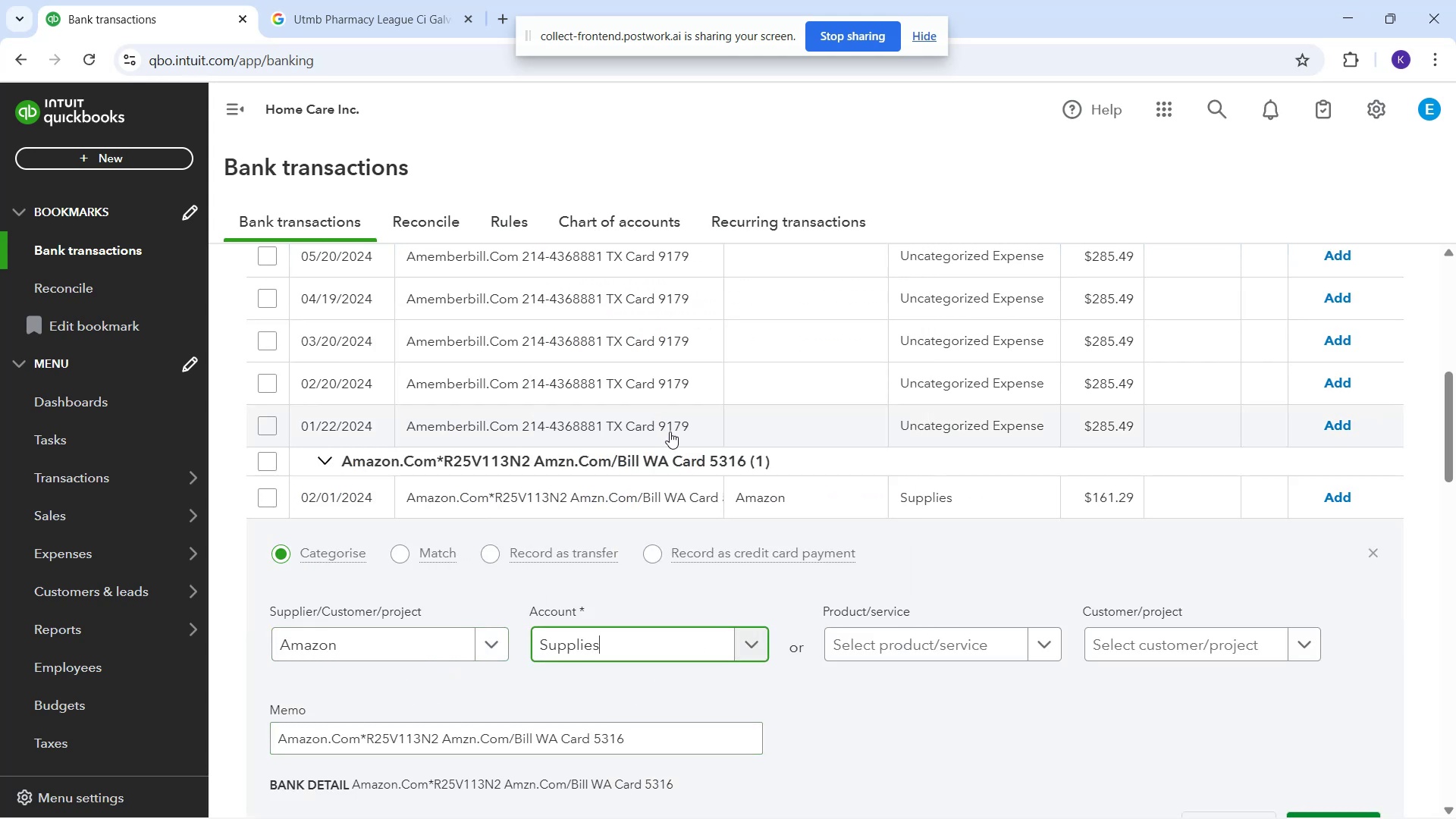 
scroll: coordinate [1272, 635], scroll_direction: down, amount: 2.0
 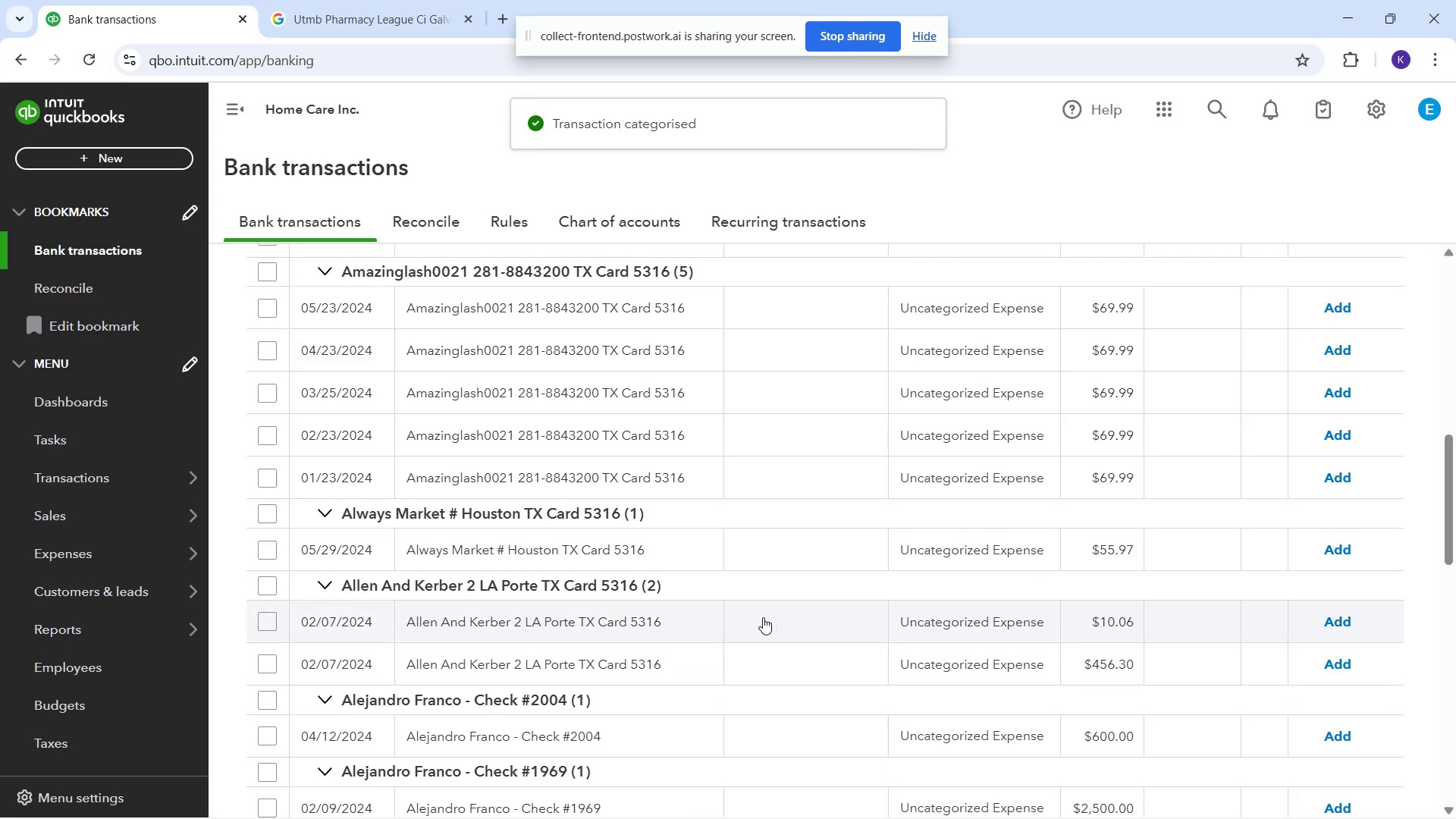 
wait(7.19)
 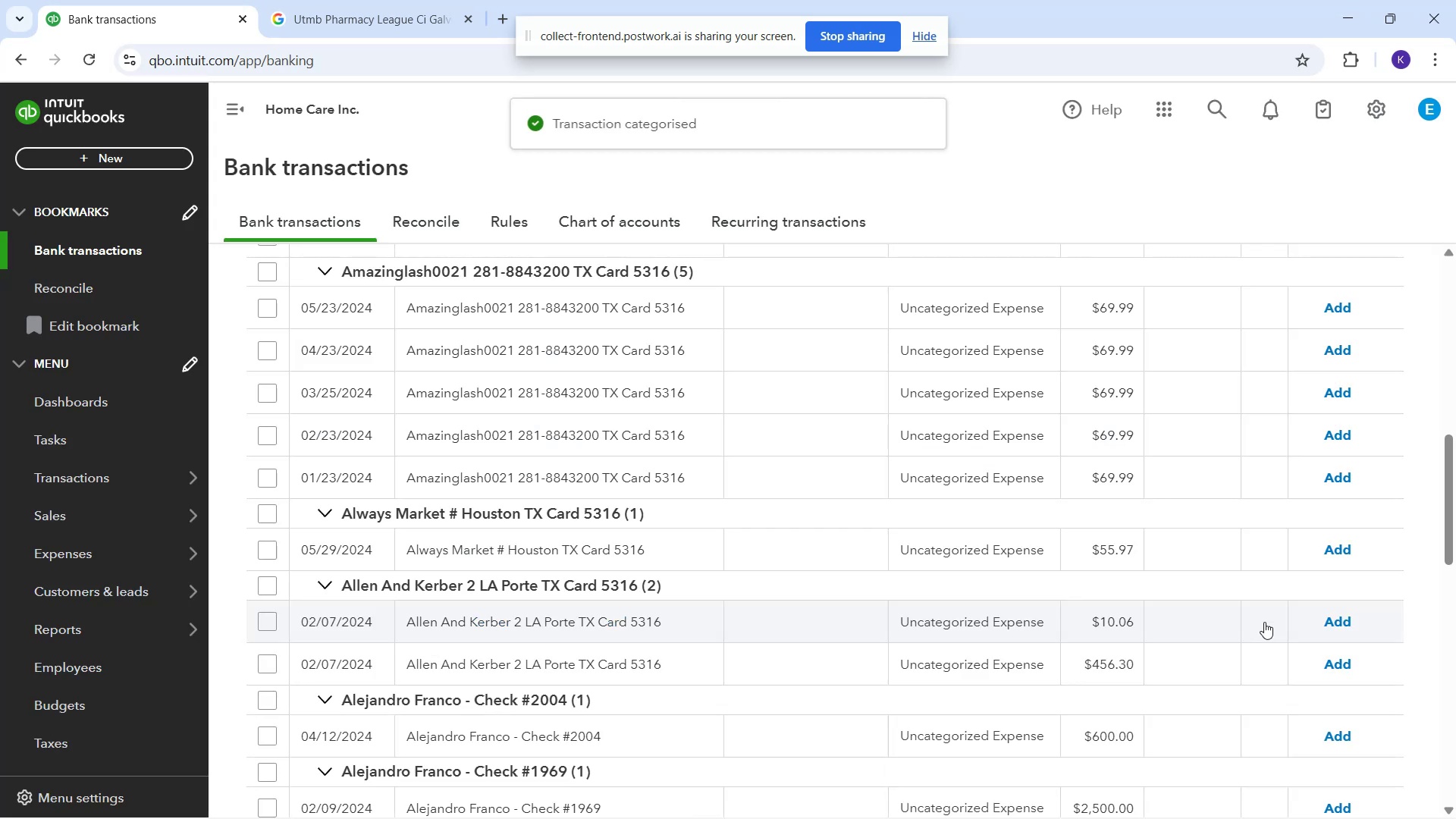 
scroll: coordinate [774, 585], scroll_direction: up, amount: 5.0
 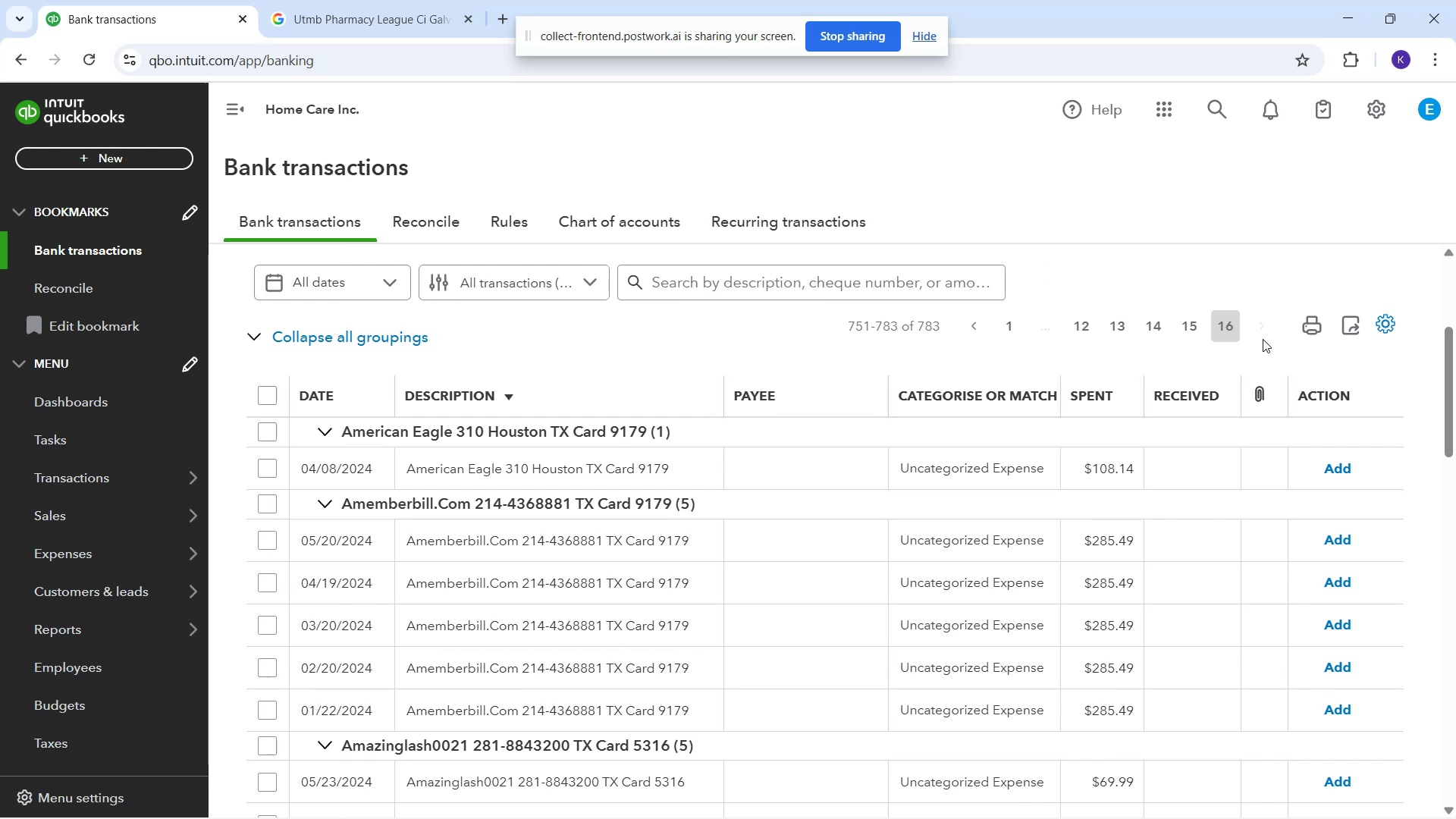 
left_click([1200, 323])
 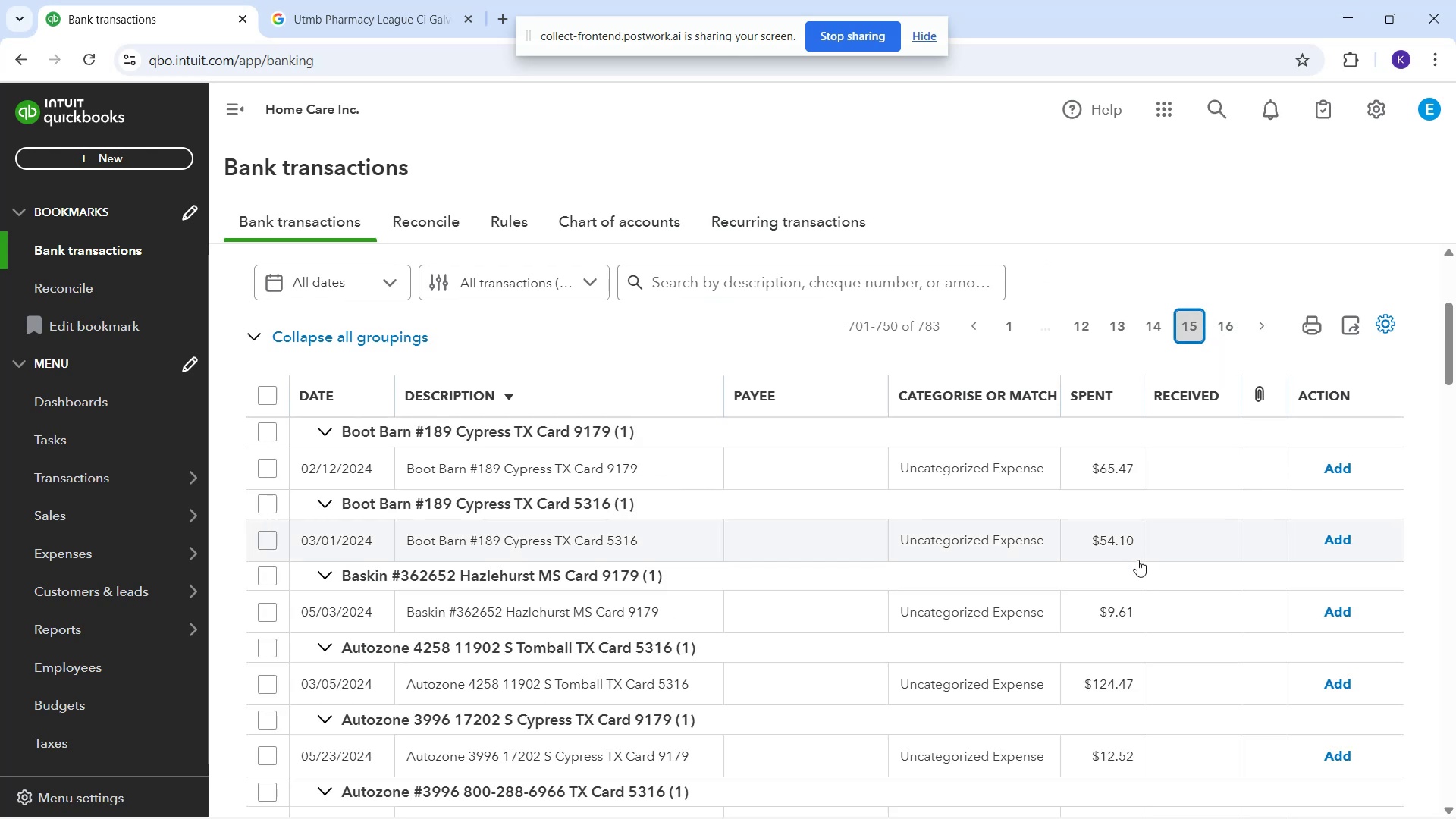 
scroll: coordinate [1062, 641], scroll_direction: down, amount: 12.0
 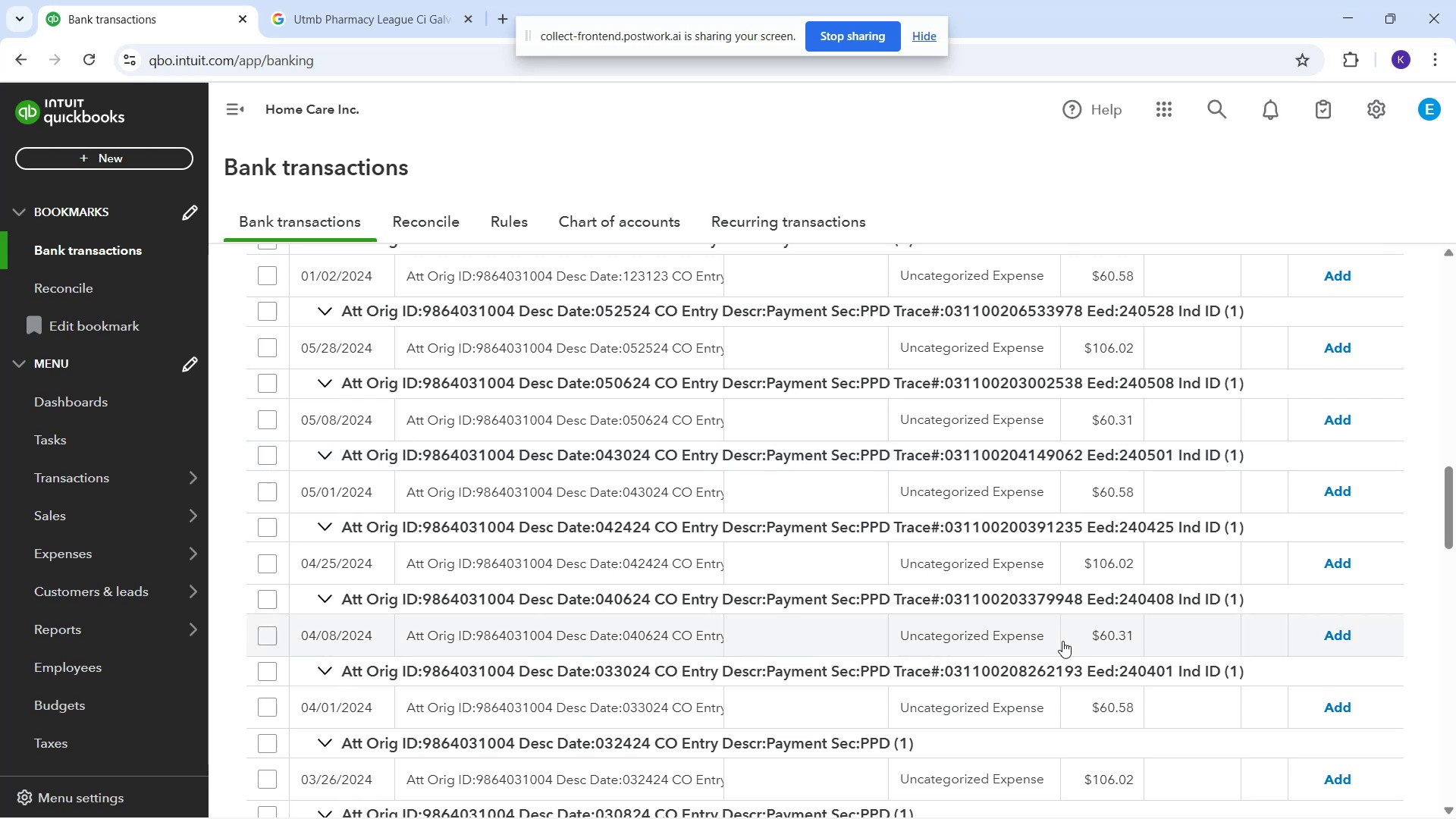 
scroll: coordinate [1066, 652], scroll_direction: down, amount: 16.0
 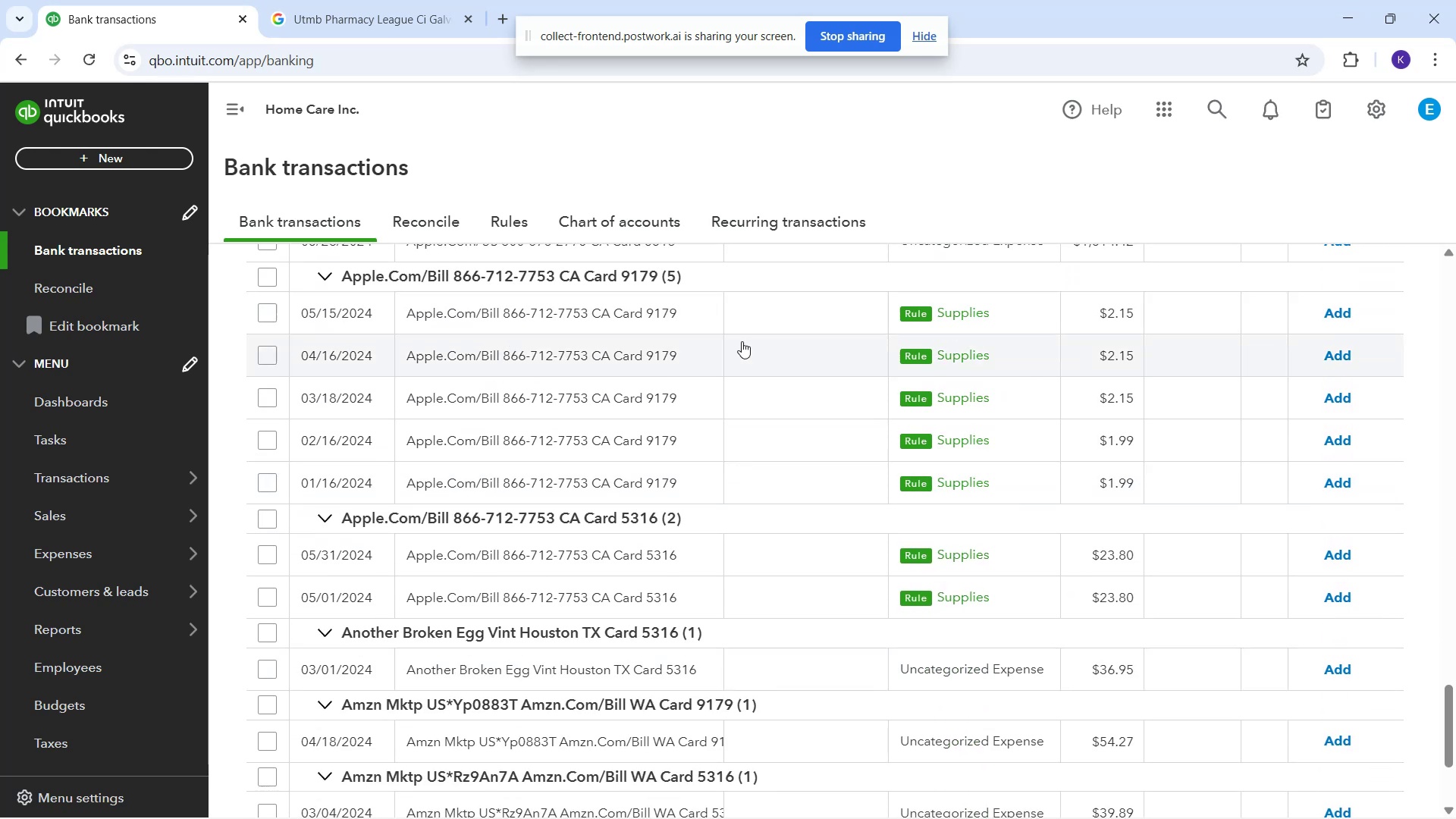 
left_click([770, 318])
 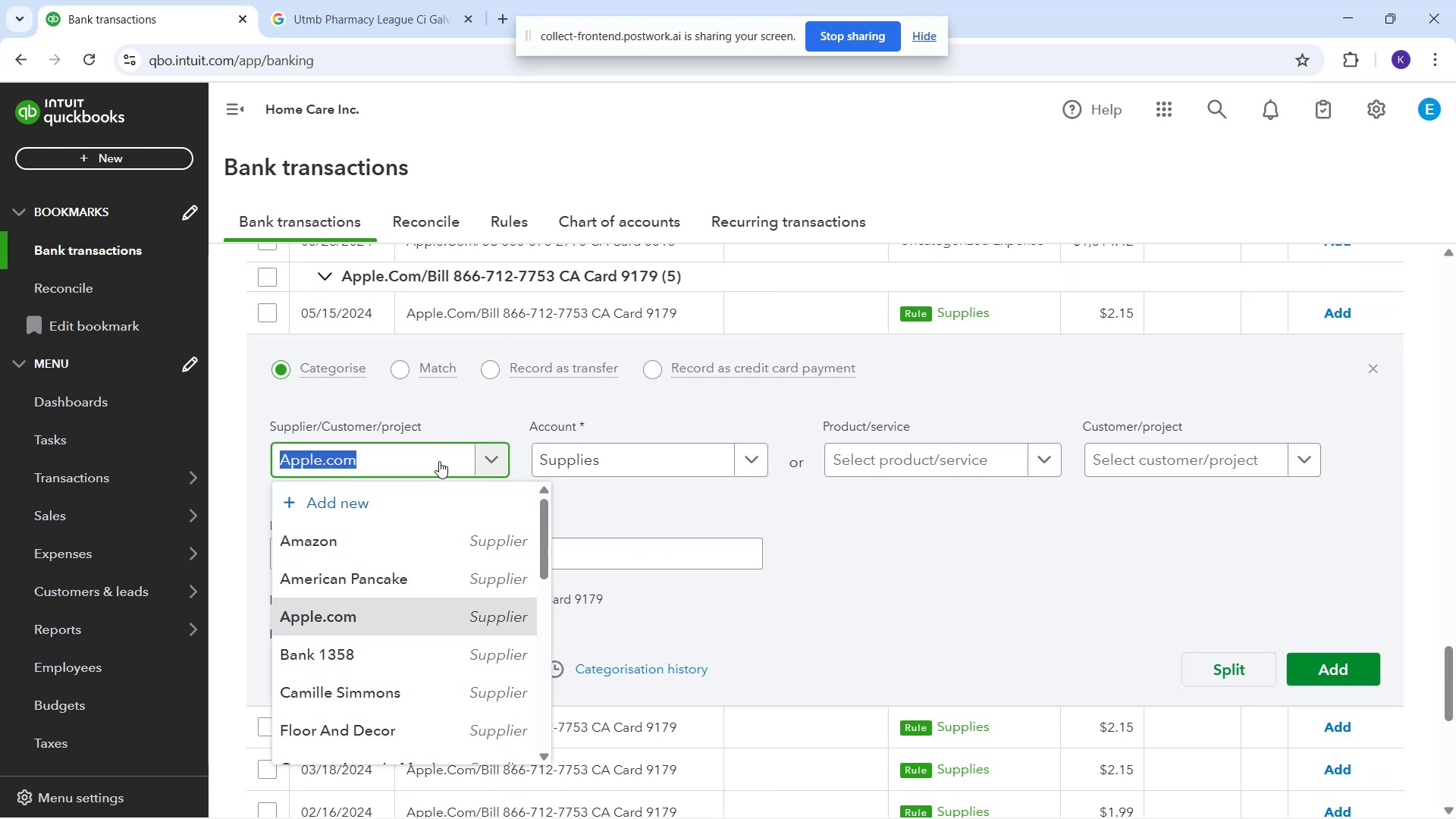 
left_click([439, 461])
 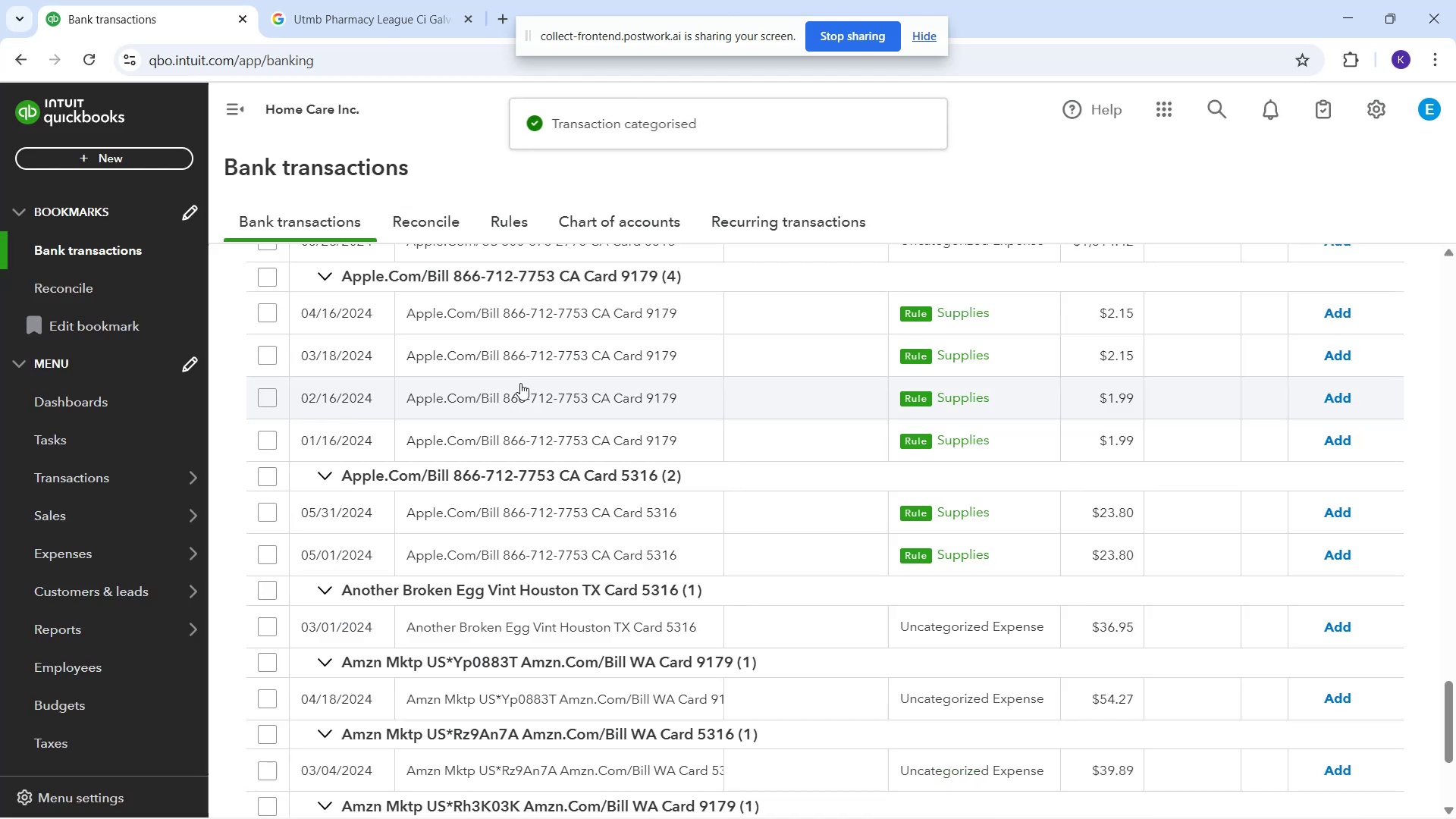 
left_click([526, 318])
 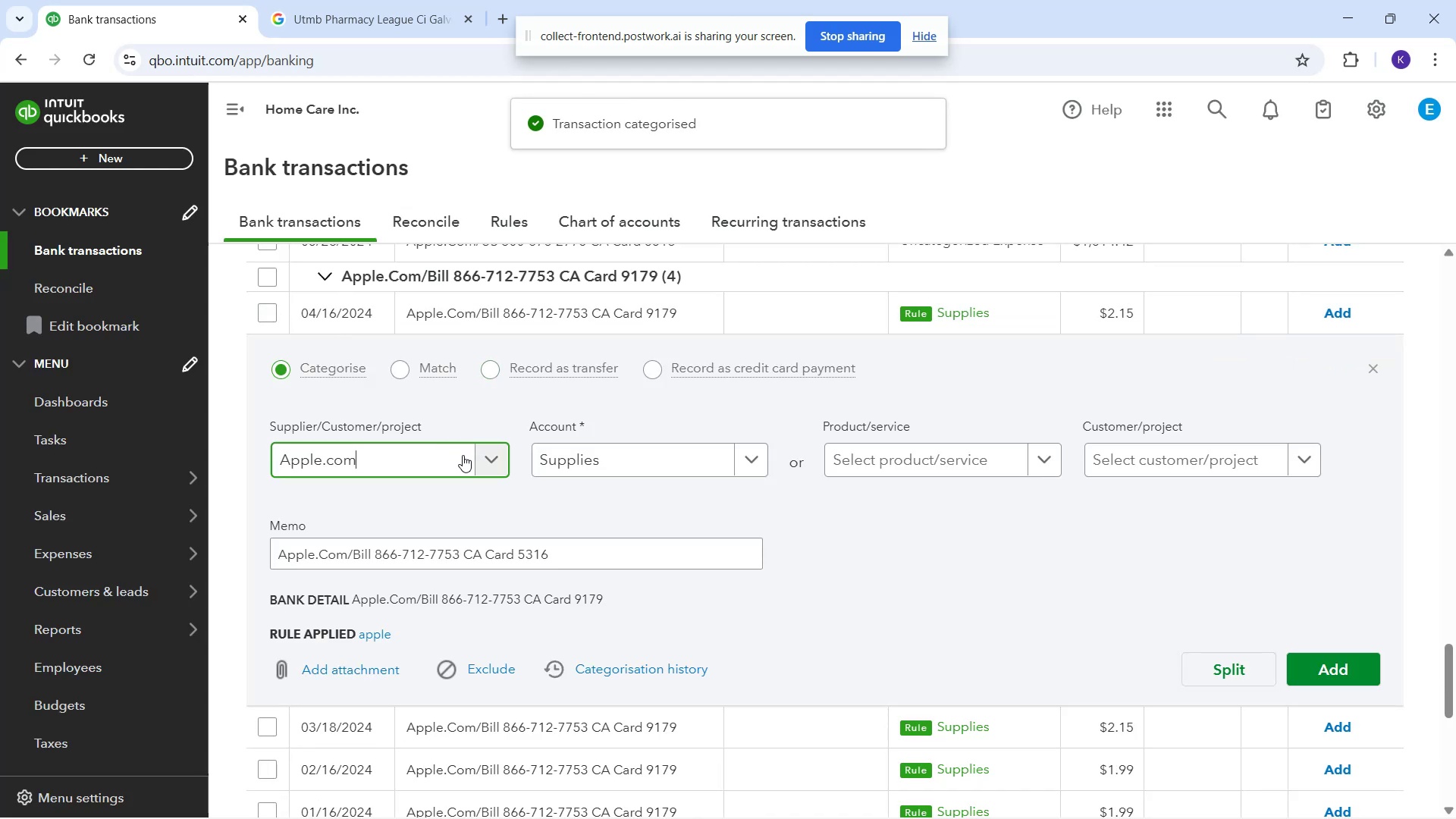 
double_click([463, 455])
 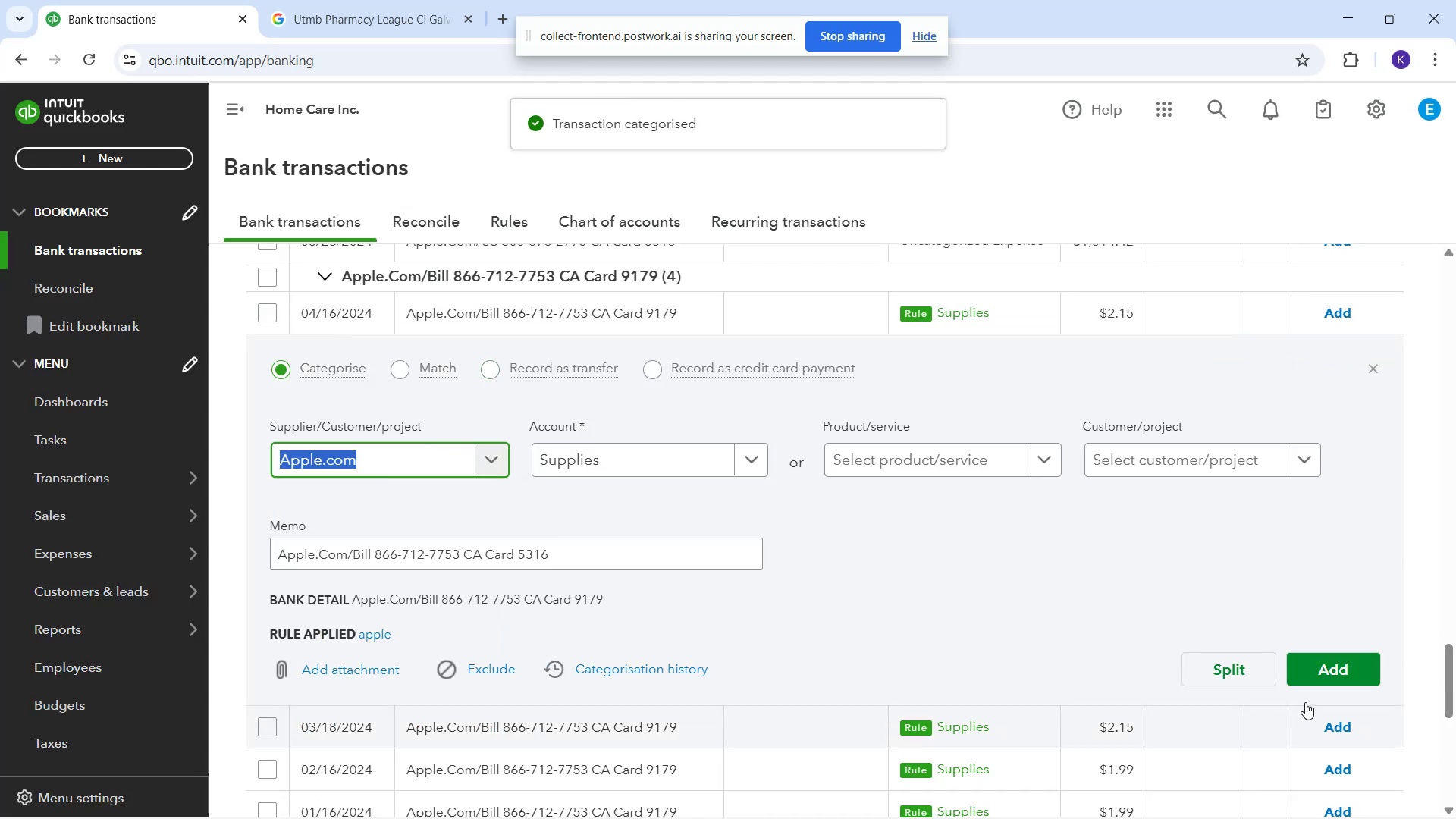 
left_click([1320, 681])
 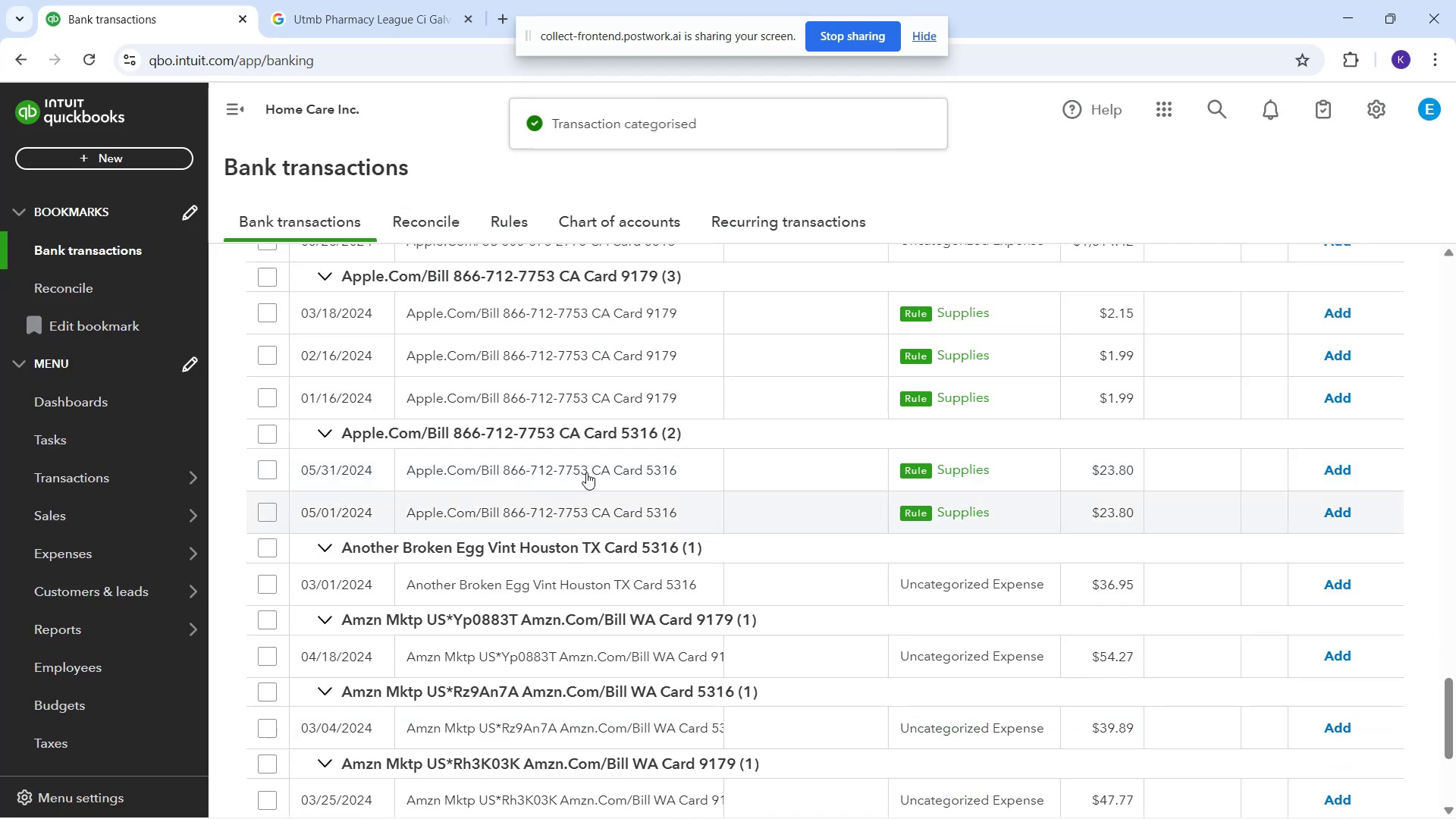 
left_click([775, 311])
 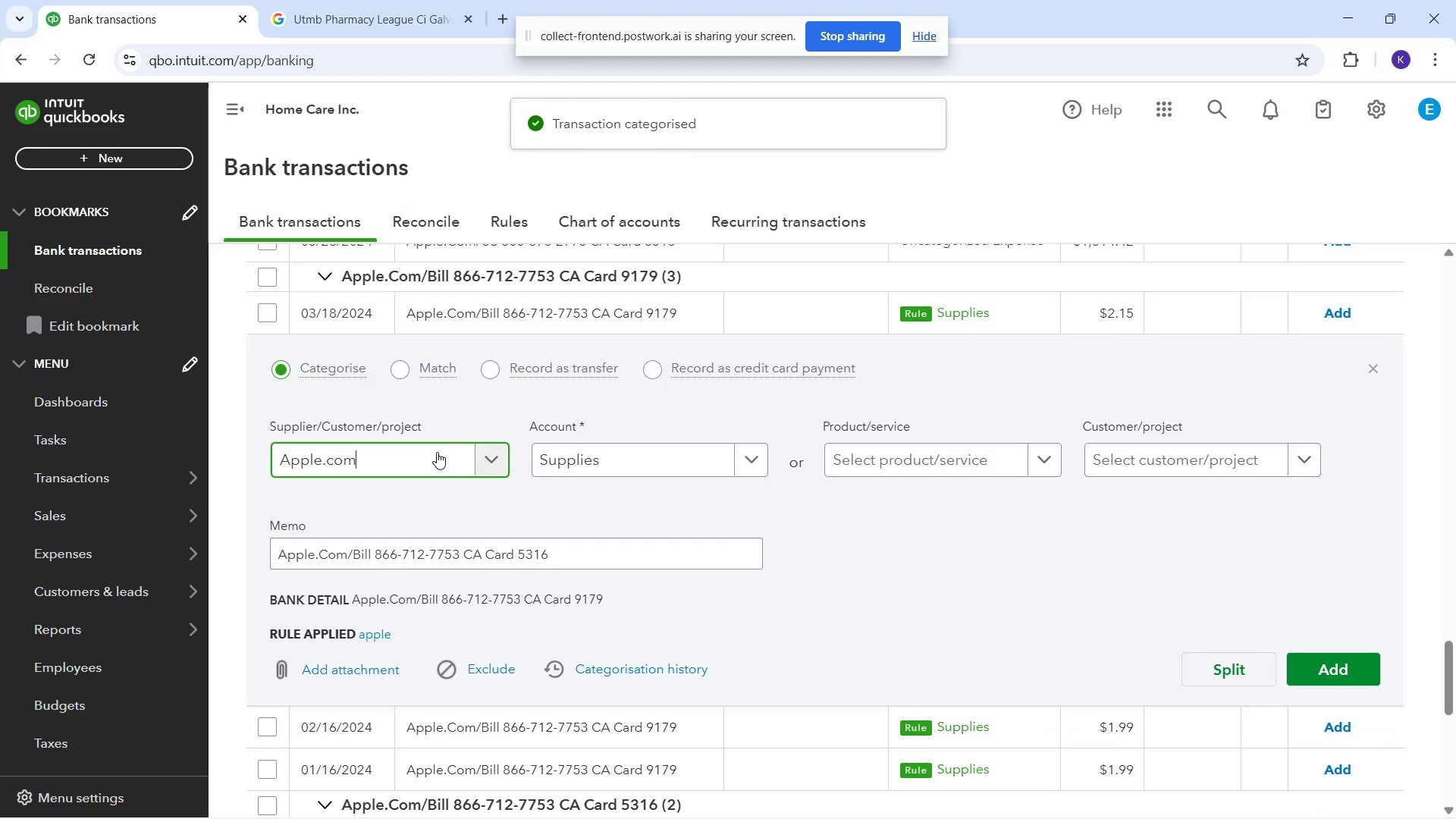 
left_click([438, 451])
 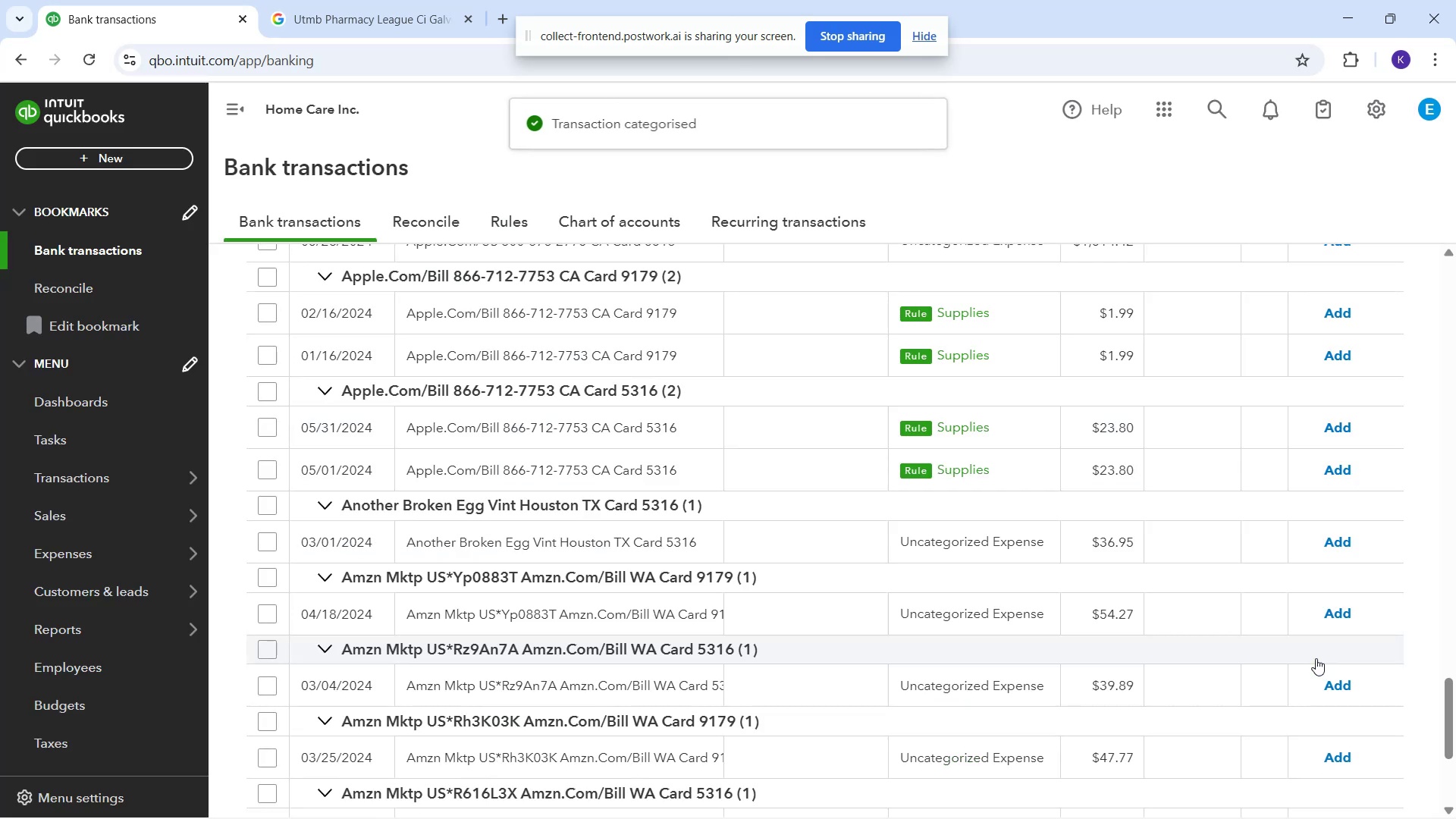 
wait(5.03)
 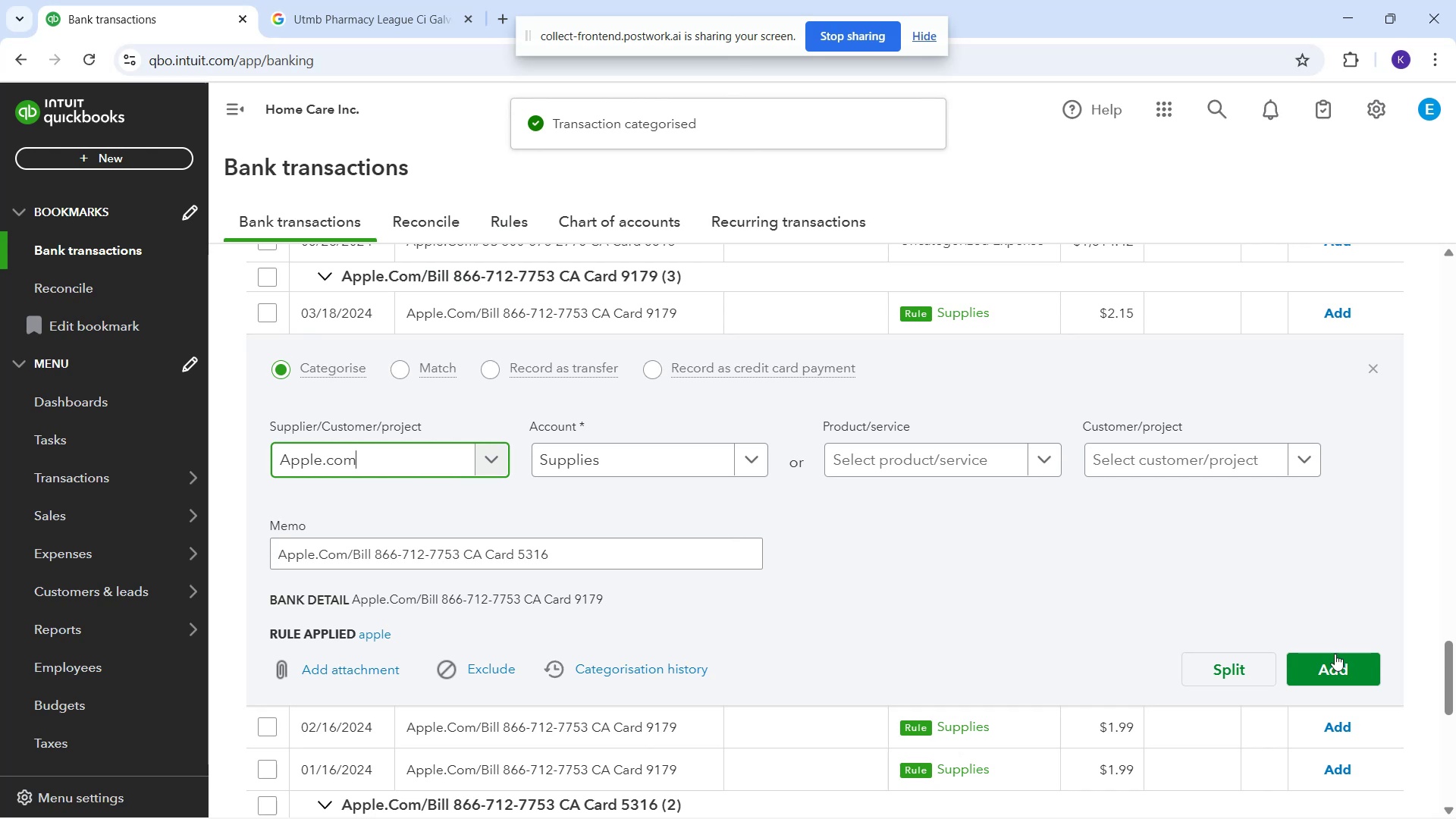 
left_click([842, 303])
 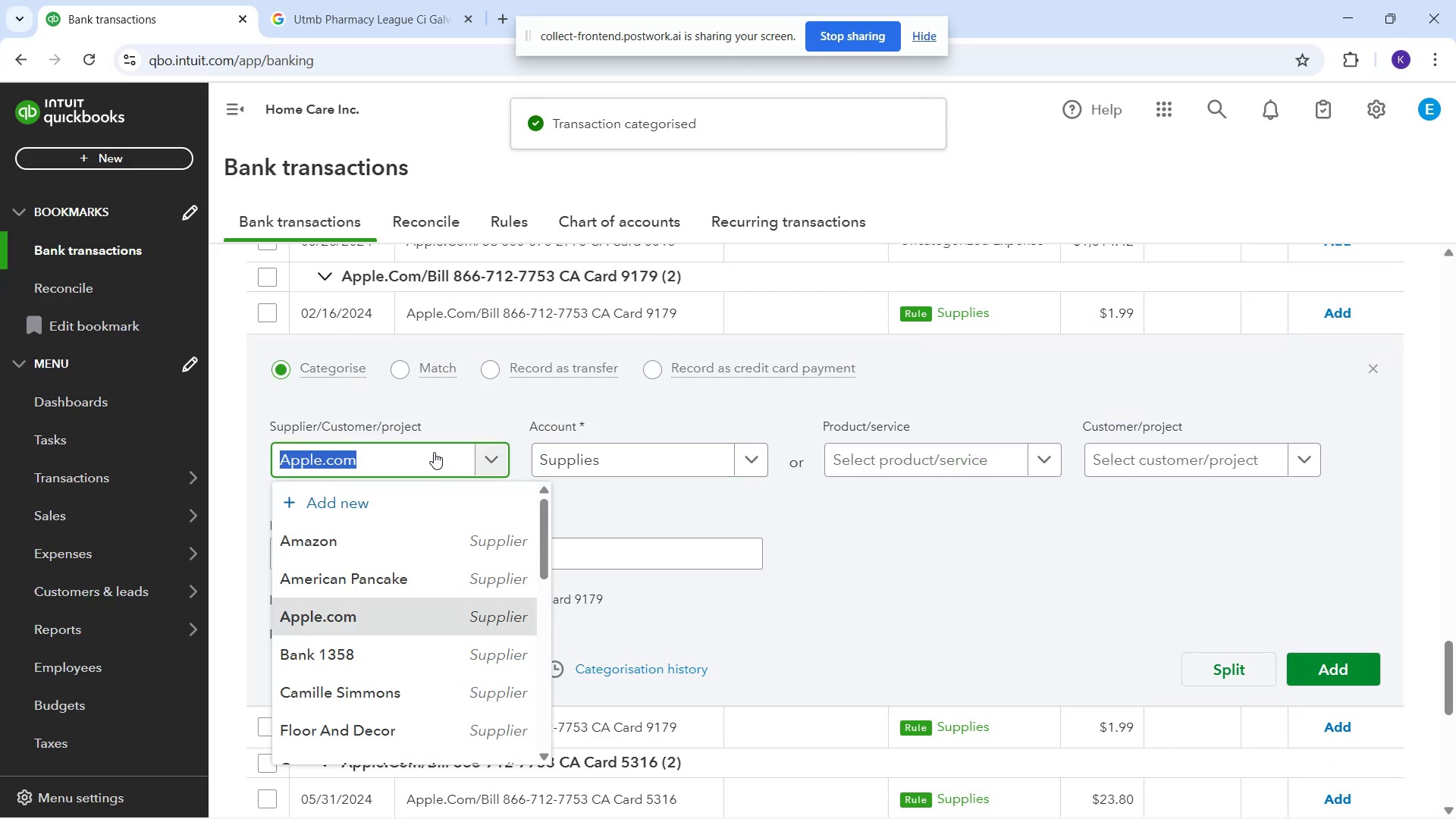 
left_click([438, 460])
 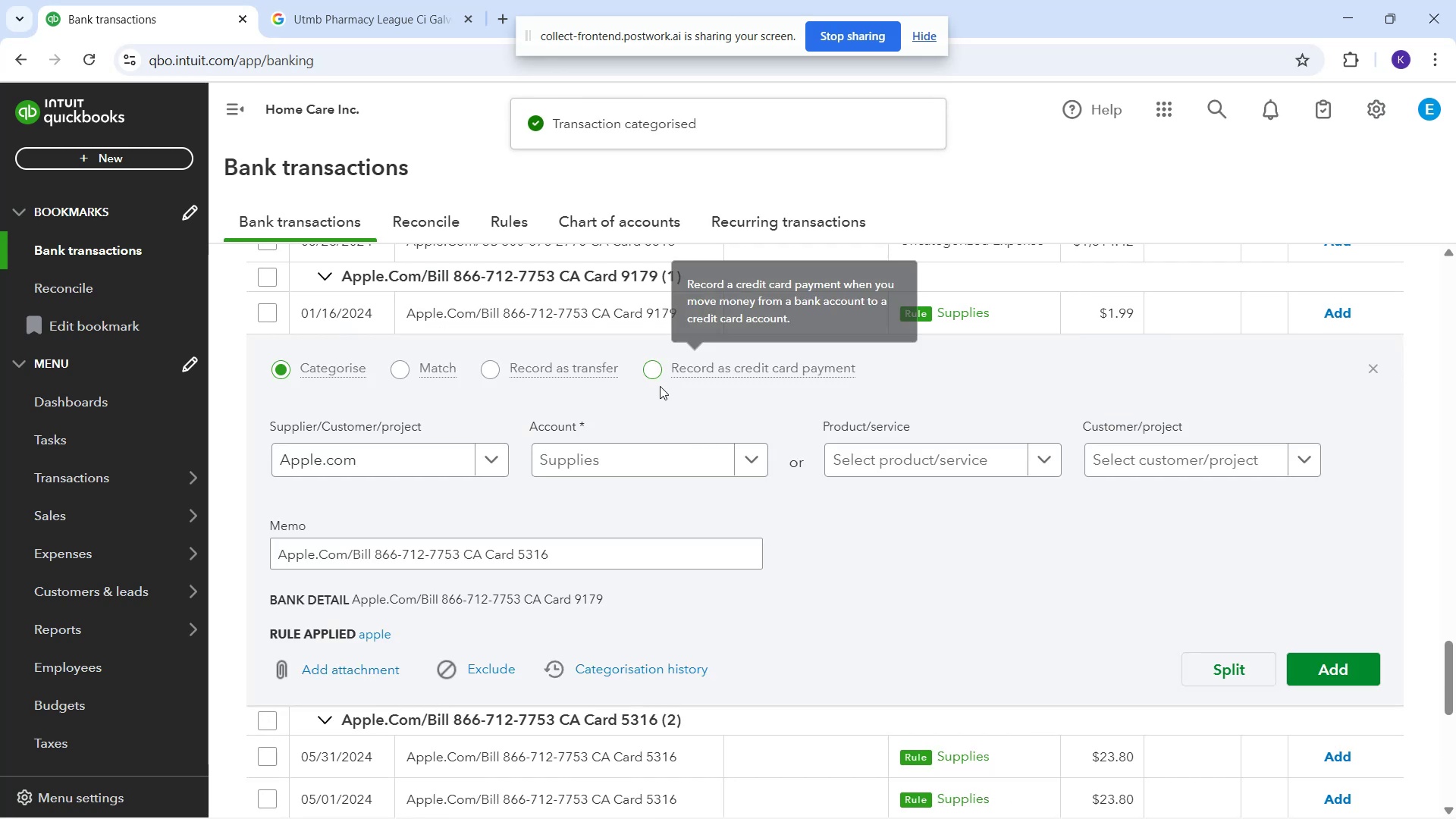 
wait(5.44)
 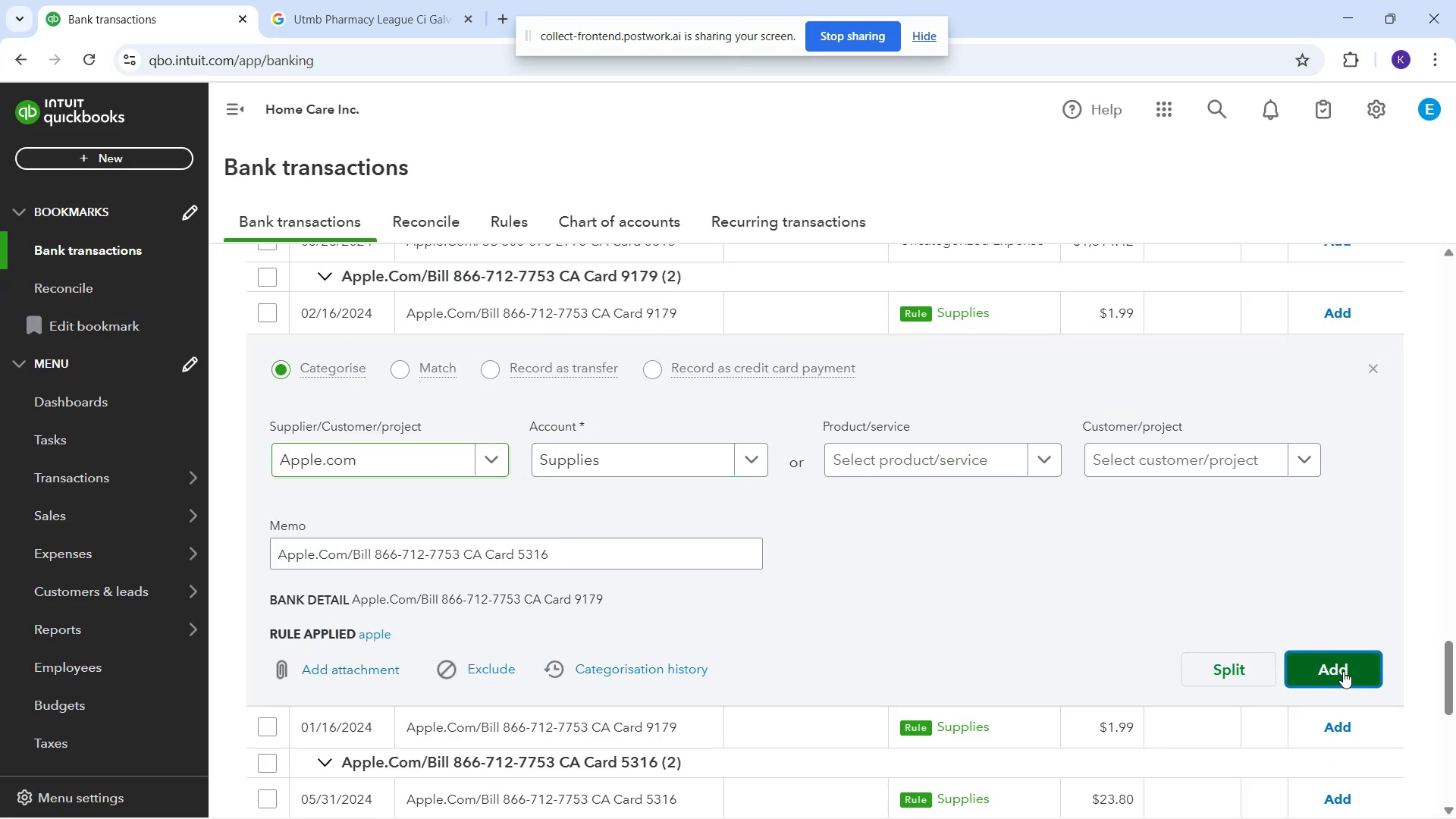 
double_click([441, 450])
 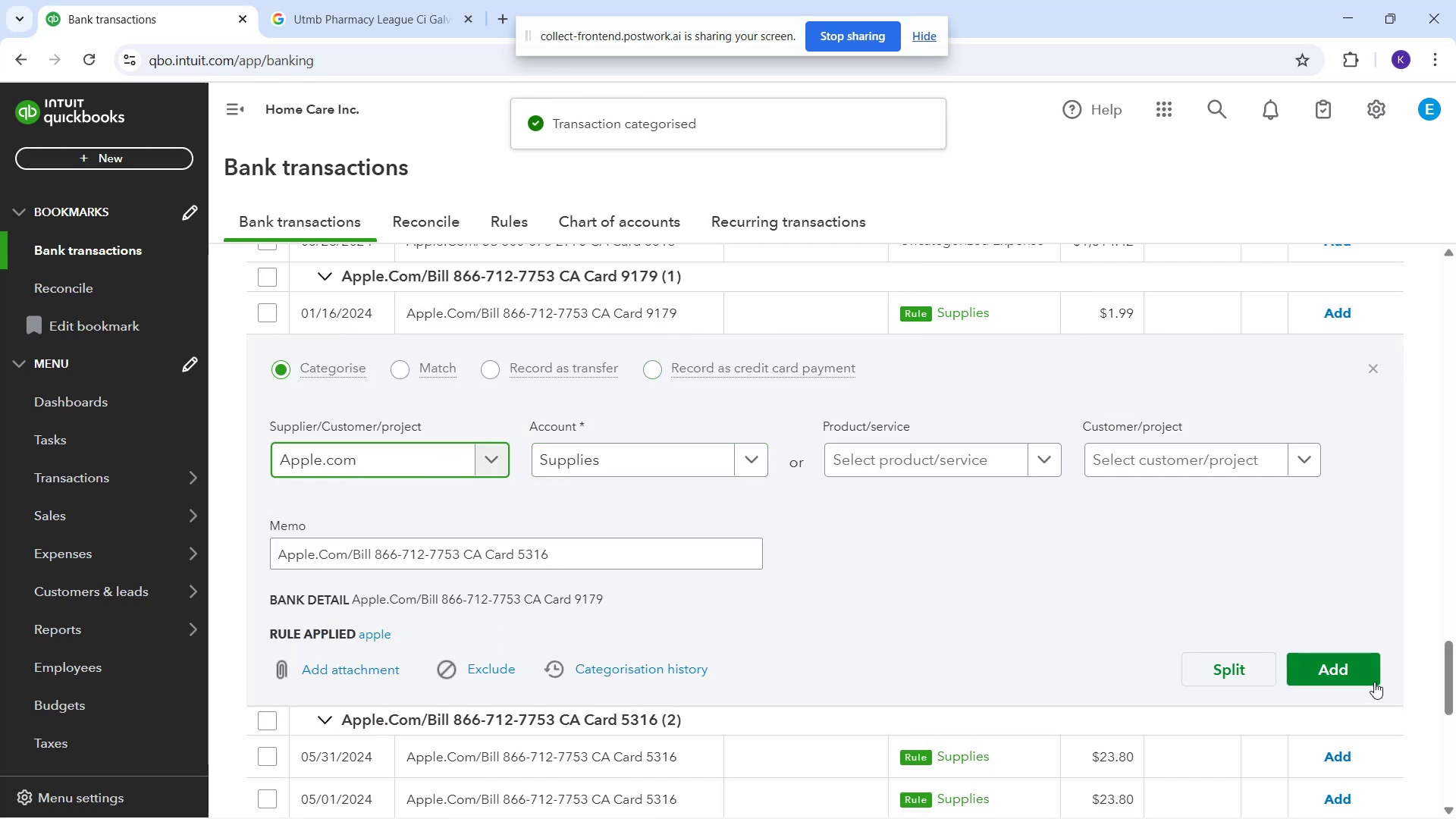 
left_click([1363, 674])
 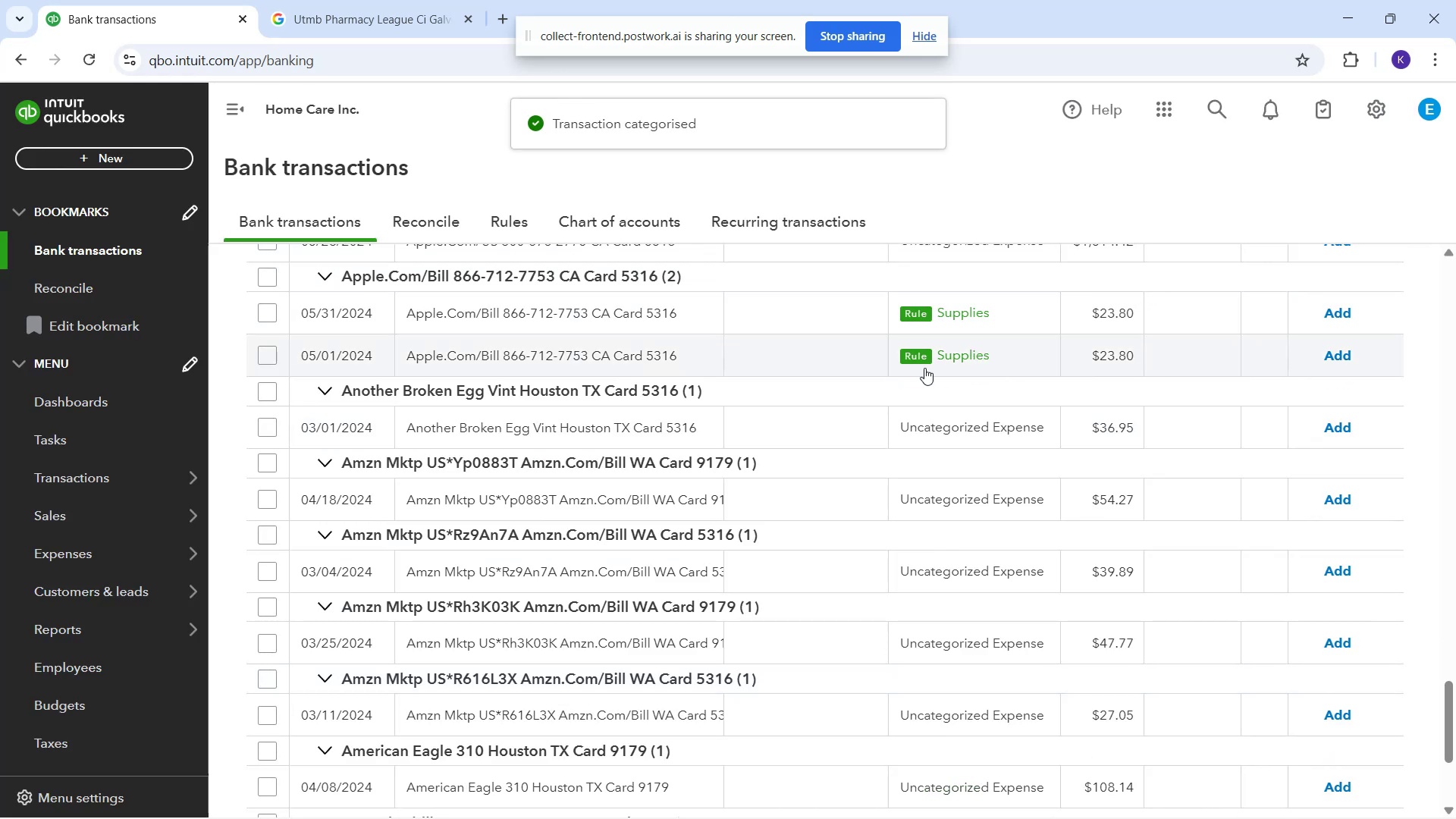 
wait(5.63)
 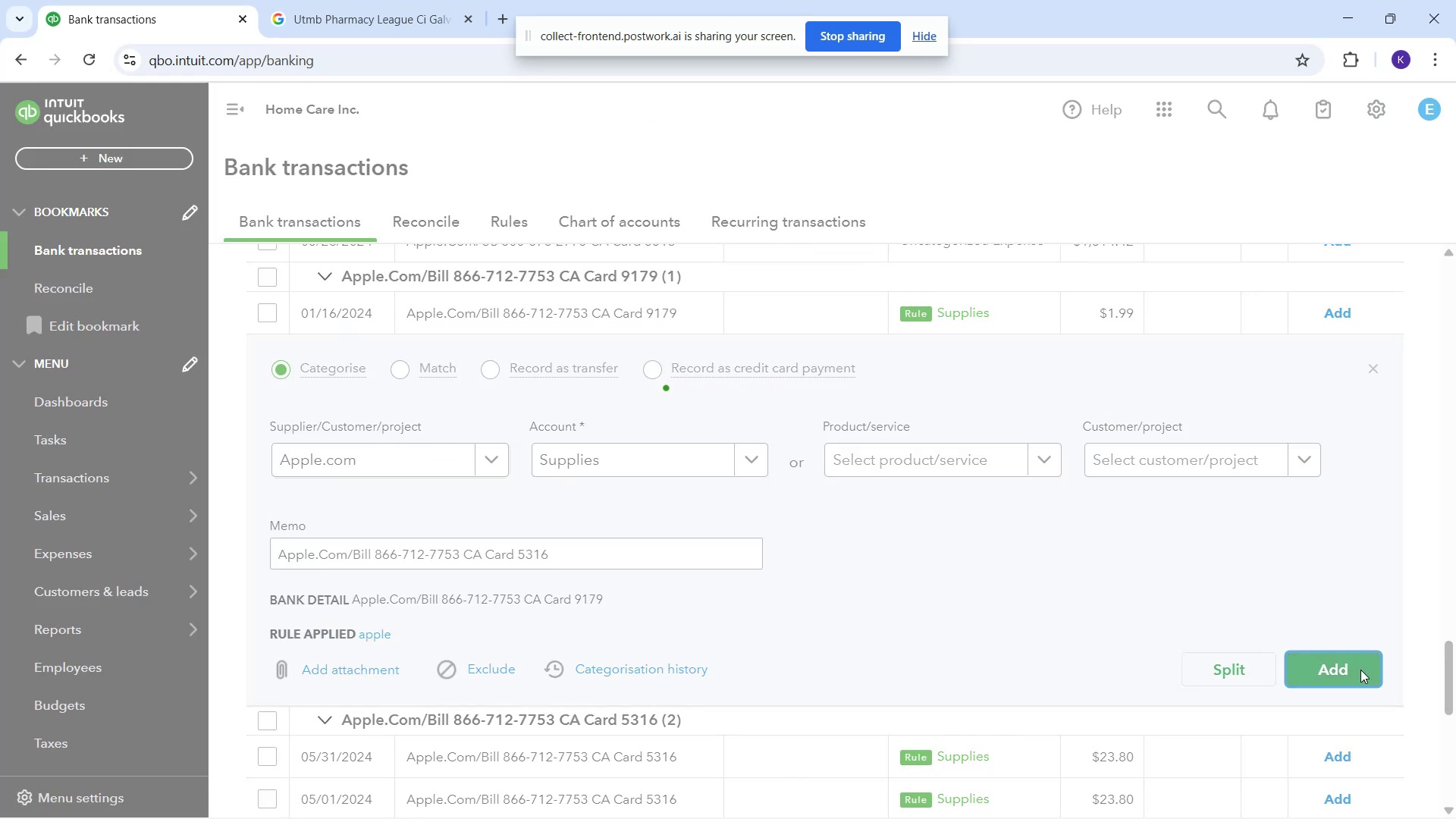 
scroll: coordinate [480, 426], scroll_direction: down, amount: 1.0
 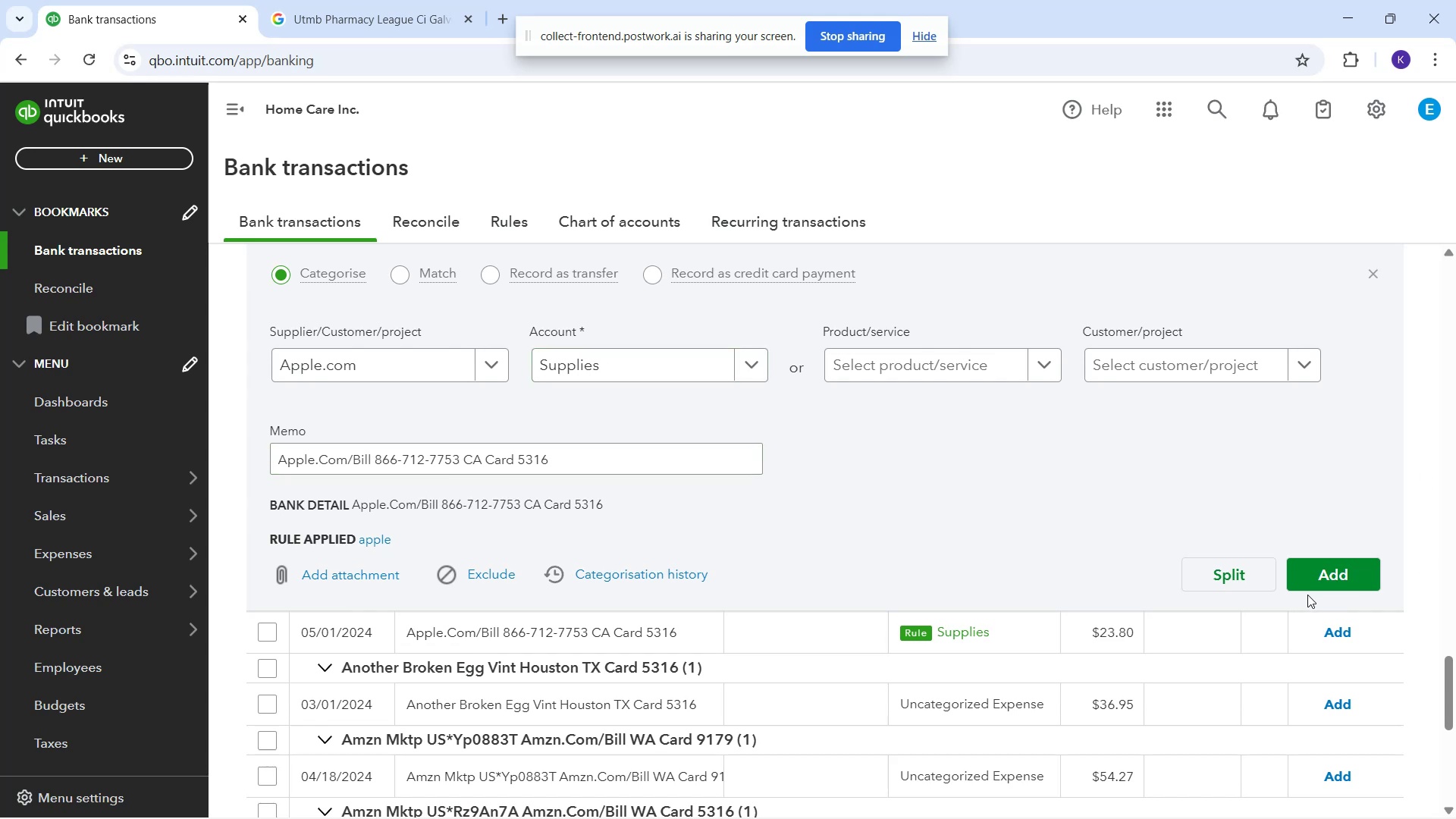 
left_click([1305, 571])
 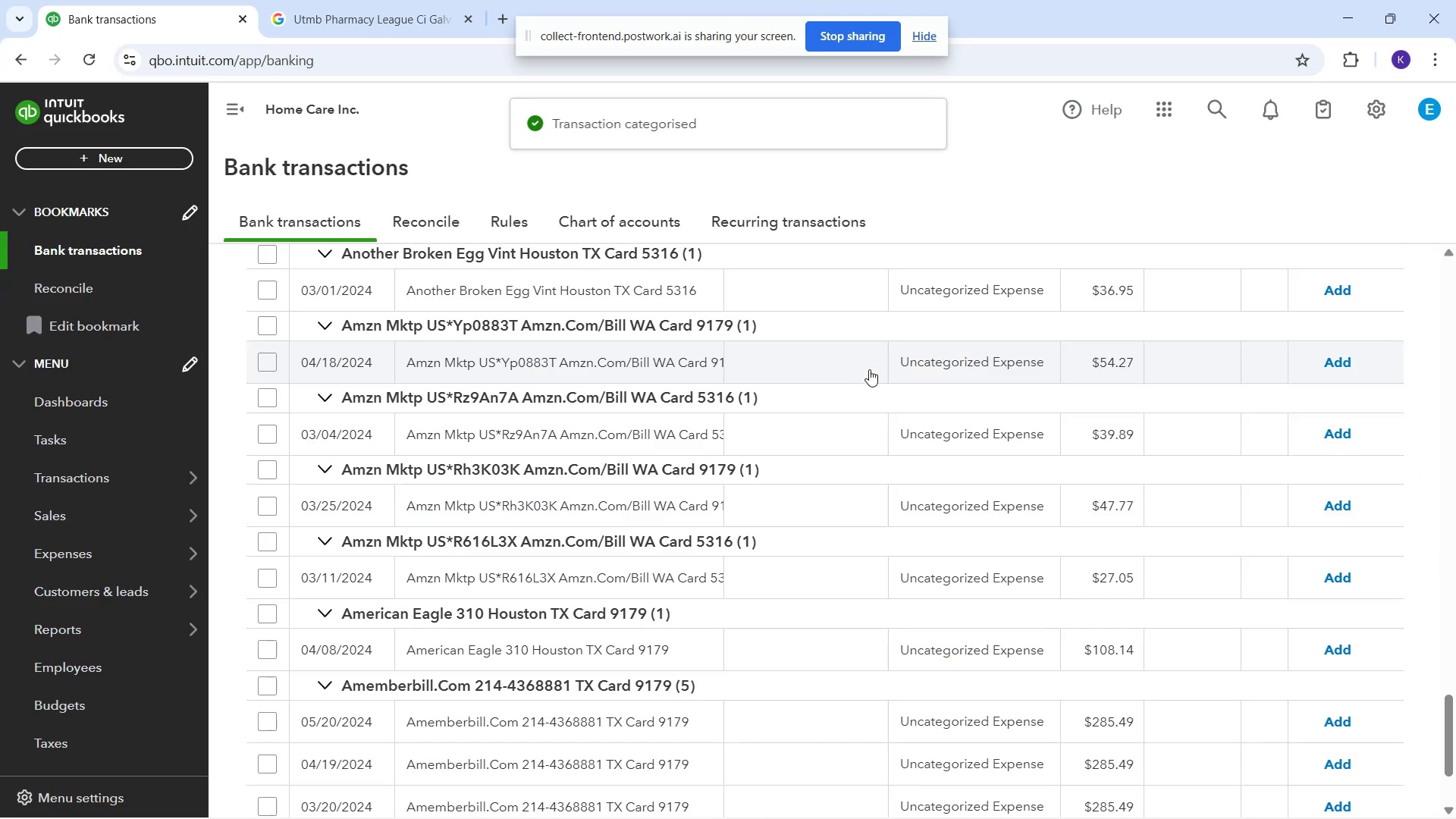 
scroll: coordinate [694, 535], scroll_direction: up, amount: 1.0
 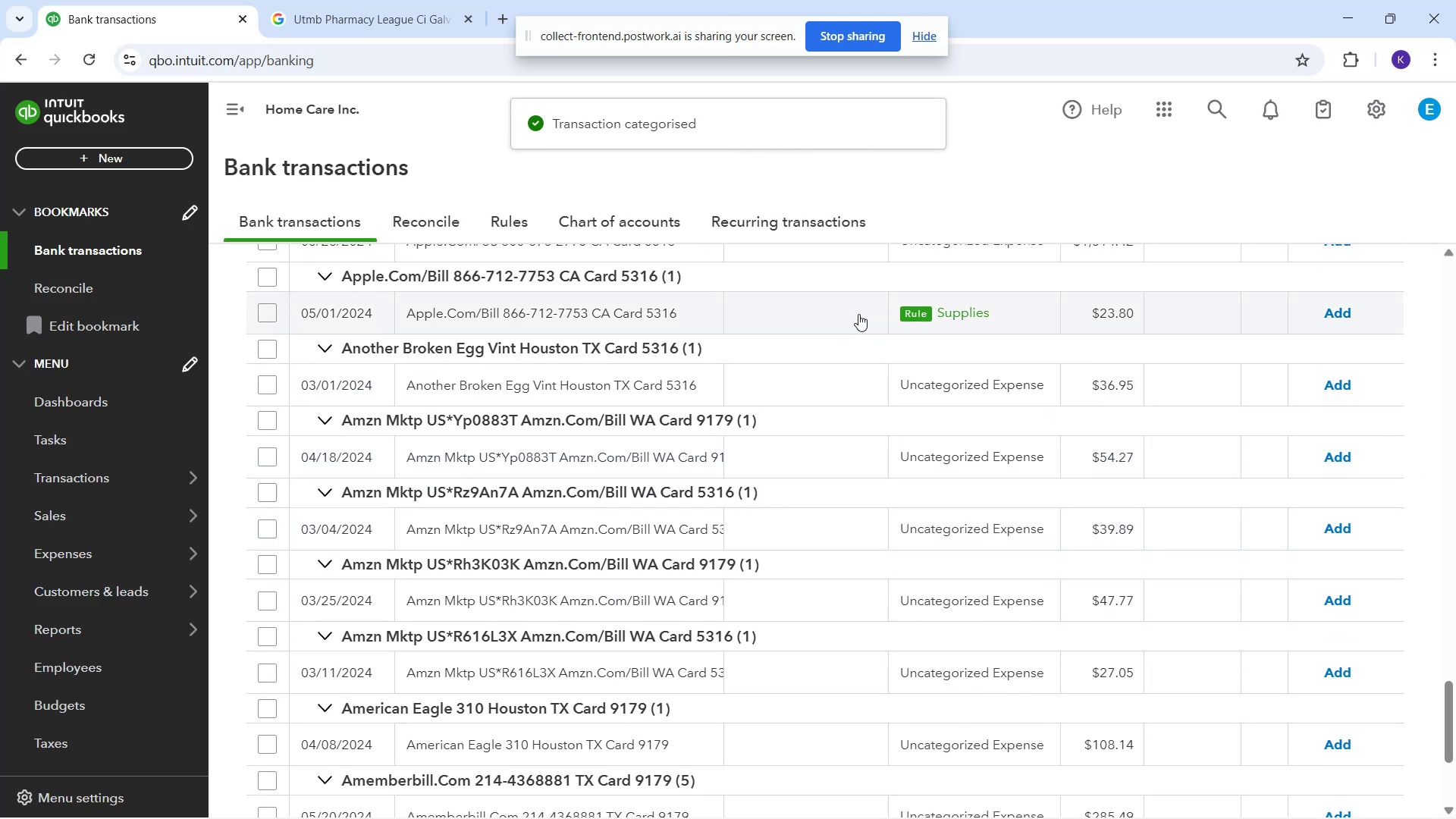 
left_click([857, 308])
 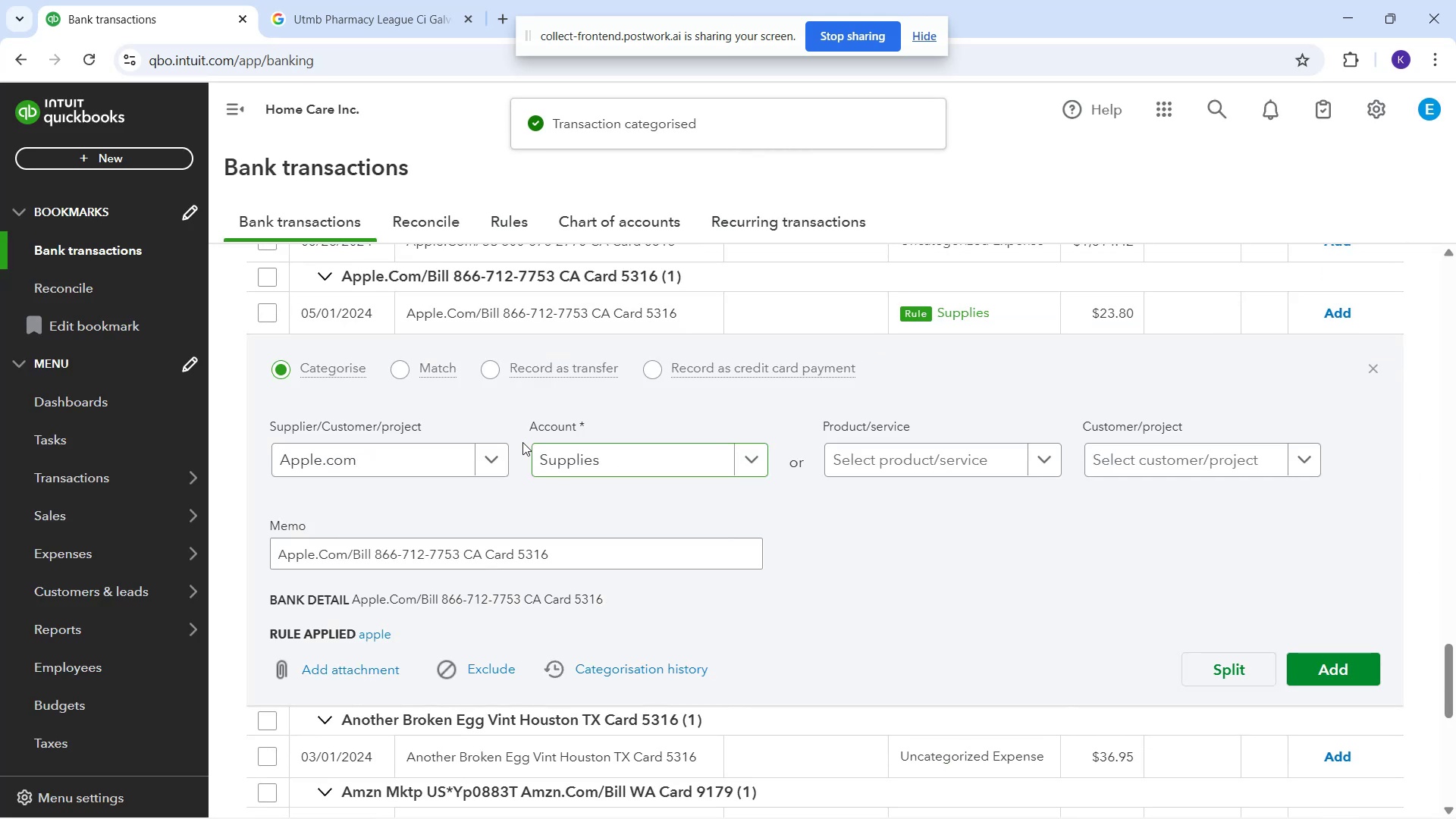 
left_click_drag(start_coordinate=[469, 455], to_coordinate=[465, 450])
 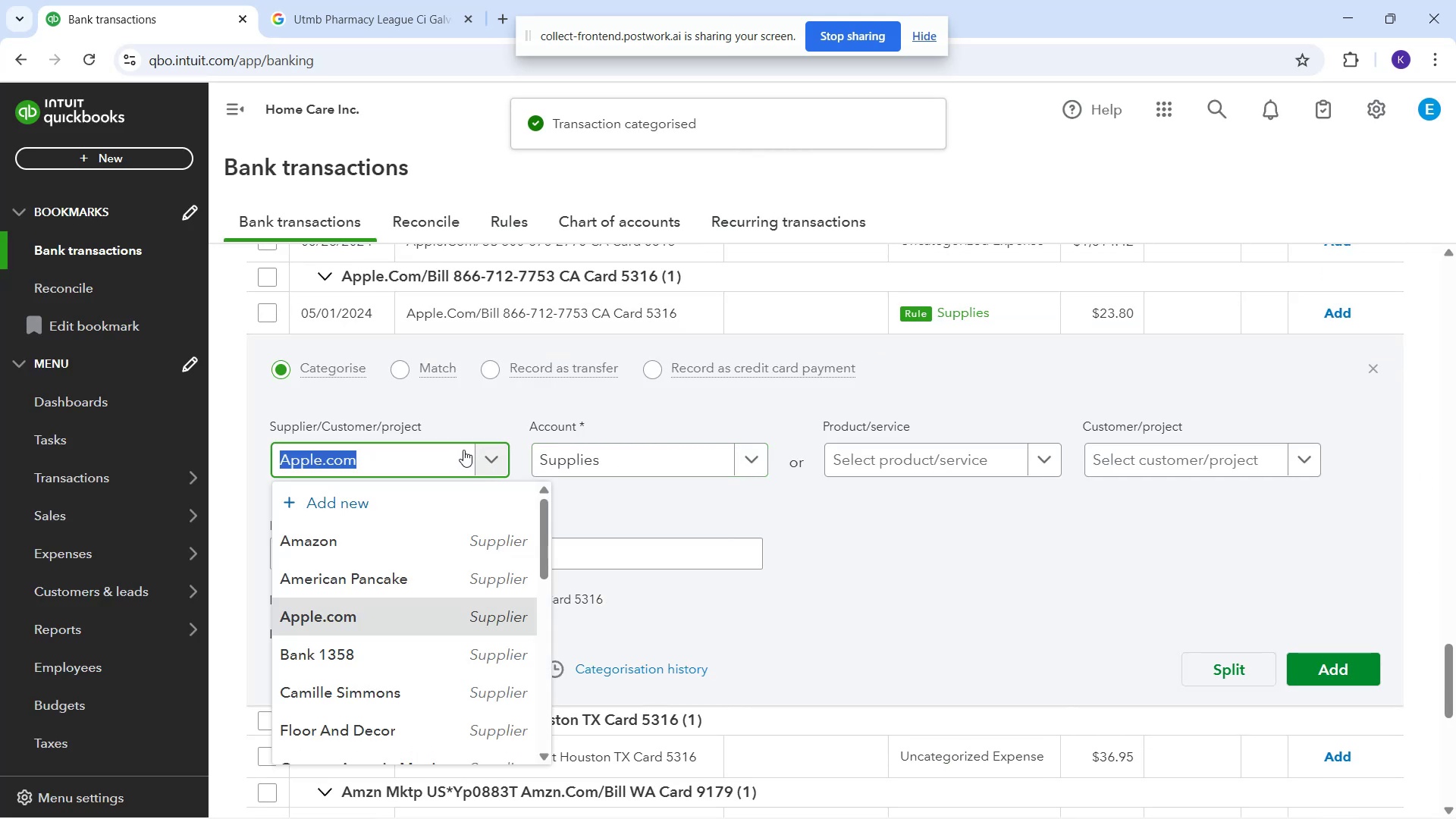 
double_click([463, 450])
 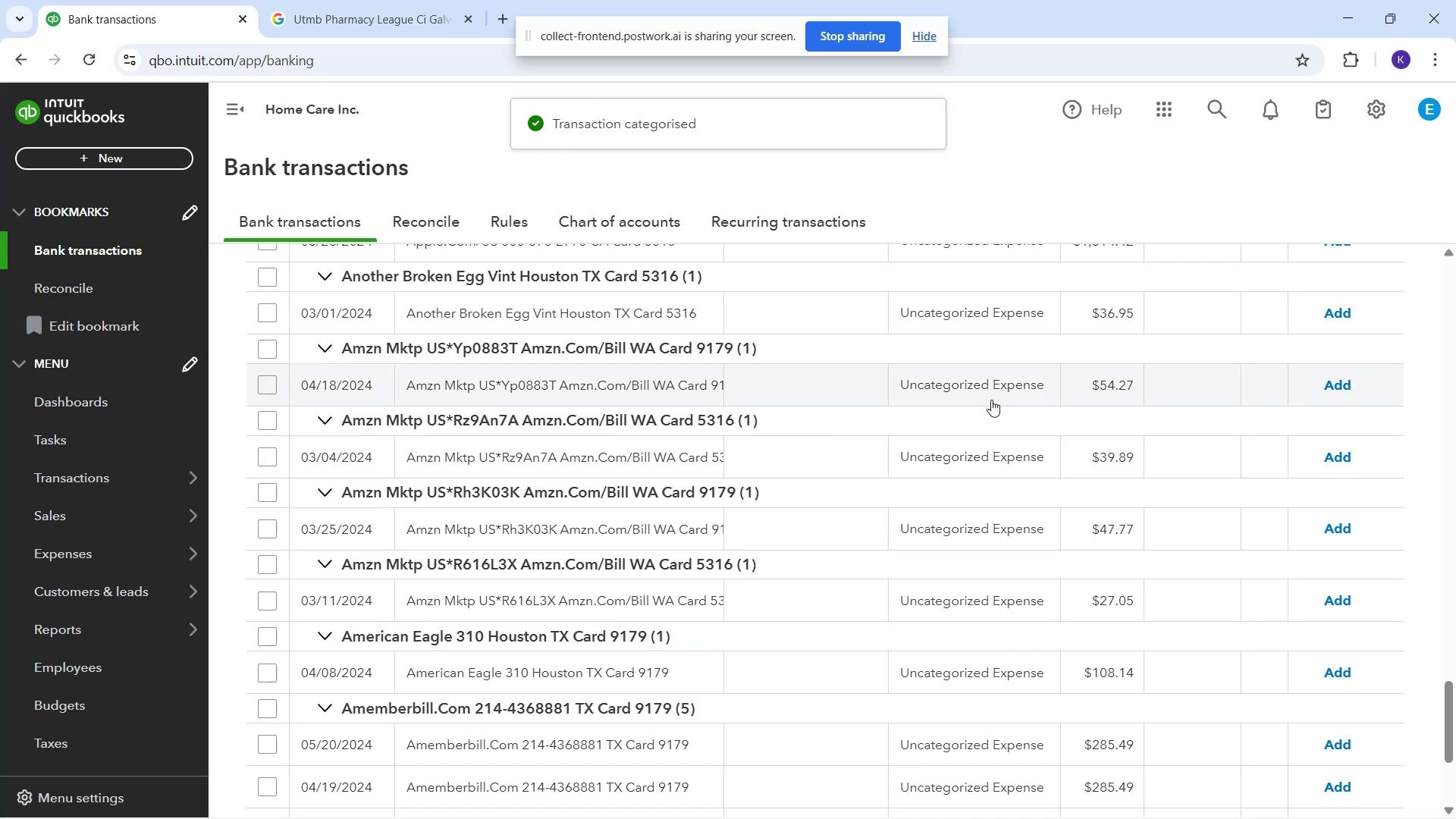 
wait(9.72)
 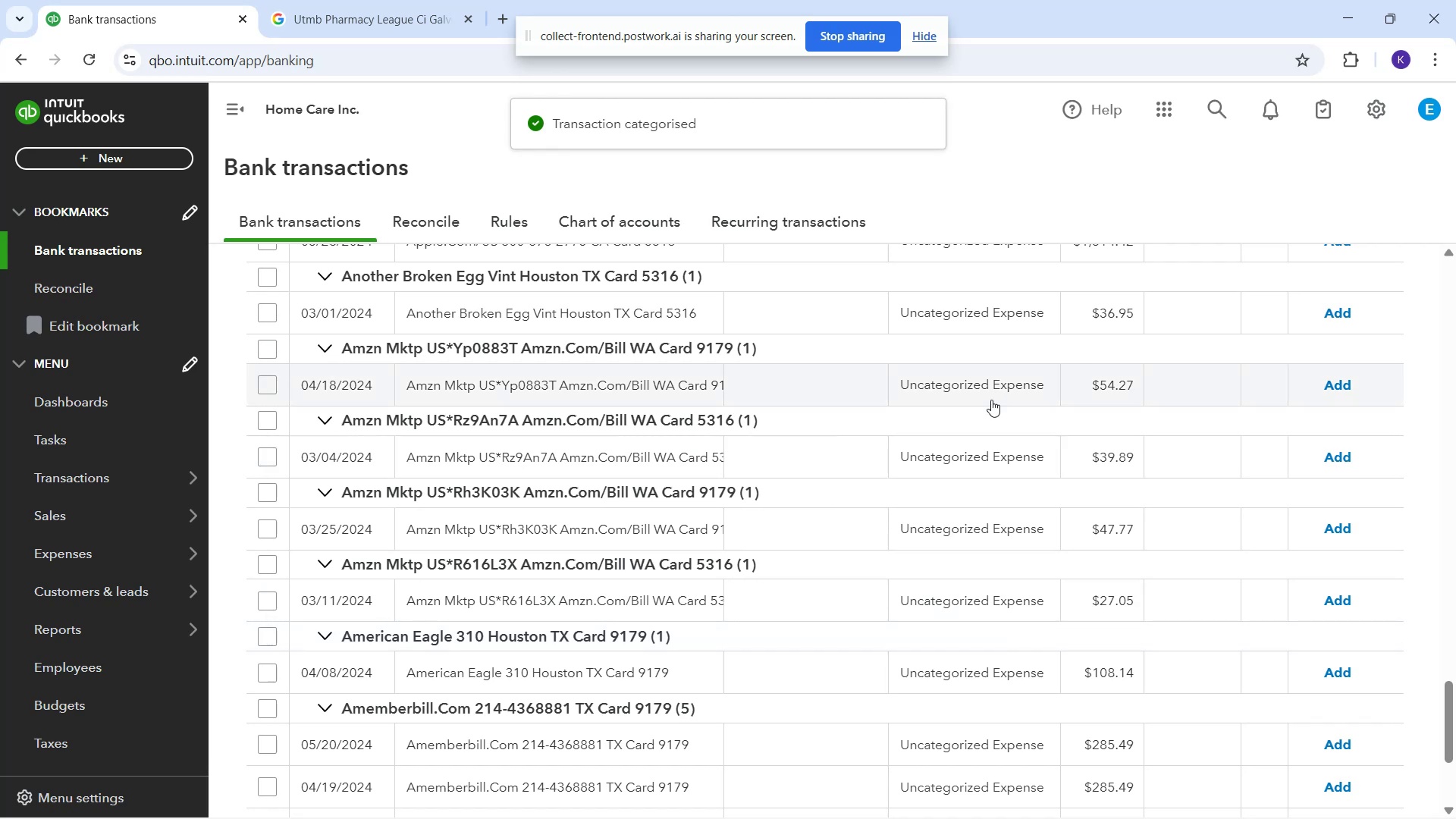 
left_click_drag(start_coordinate=[657, 546], to_coordinate=[651, 541])
 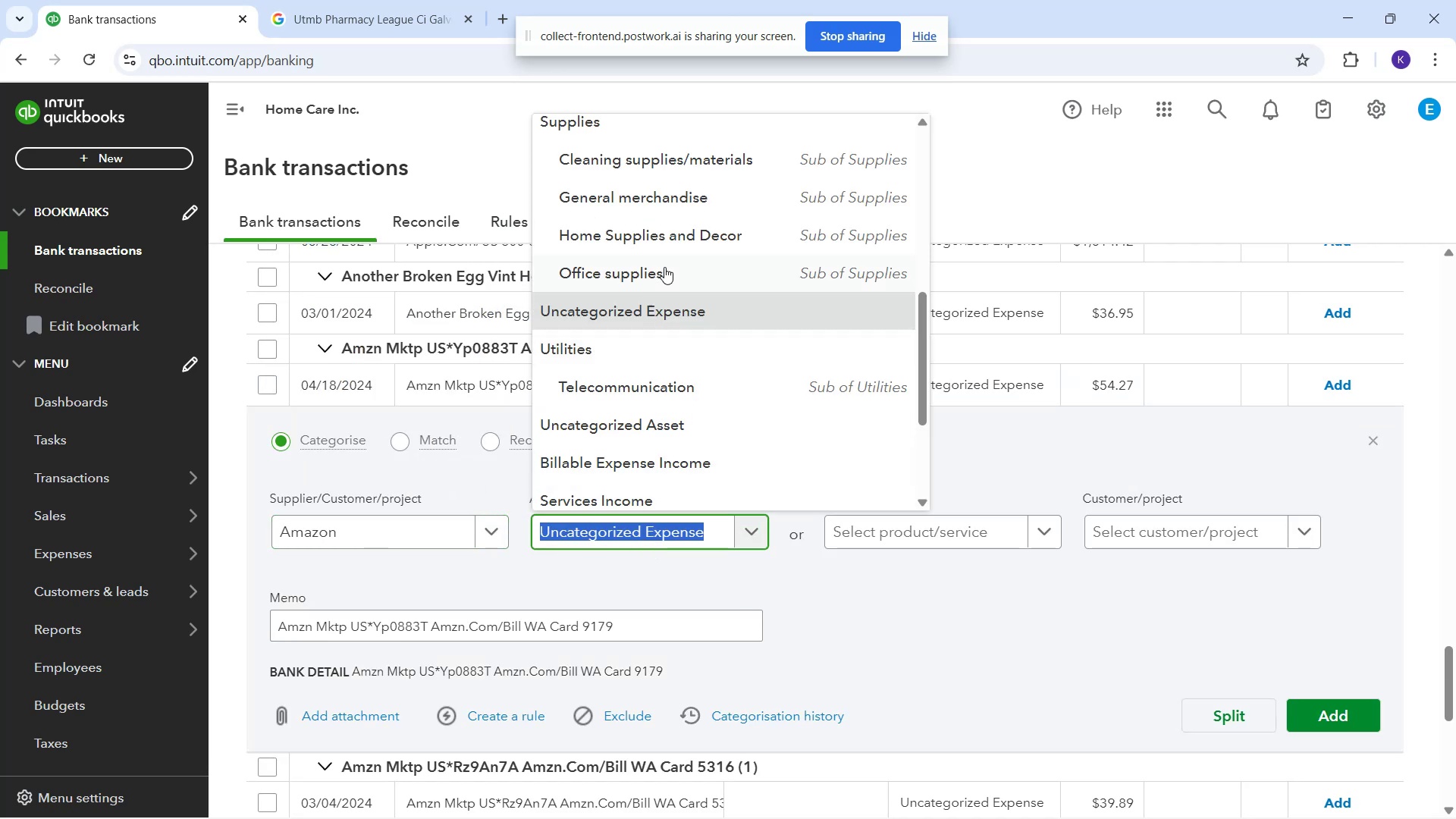 
scroll: coordinate [641, 218], scroll_direction: up, amount: 1.0
 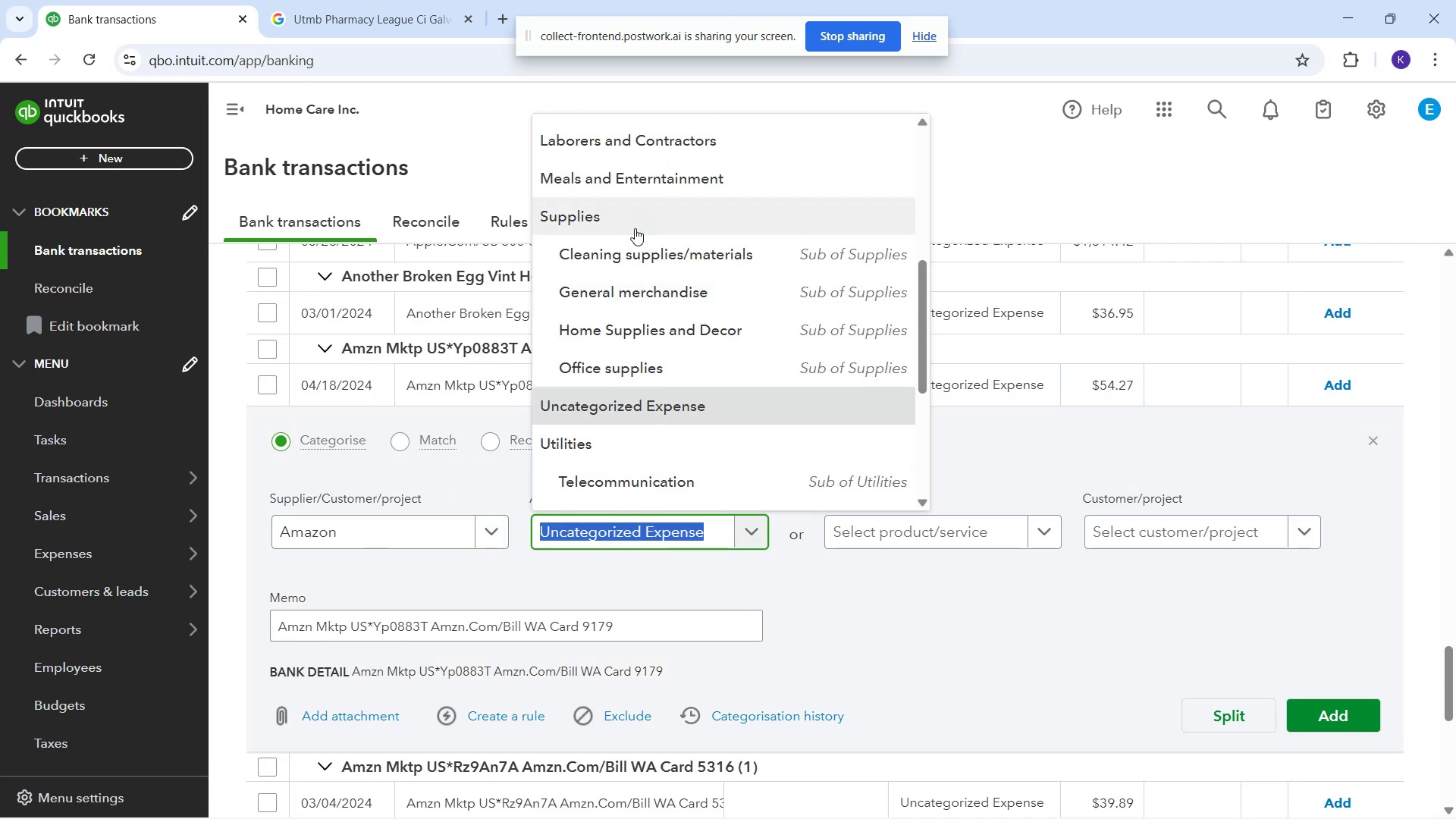 
left_click([635, 228])
 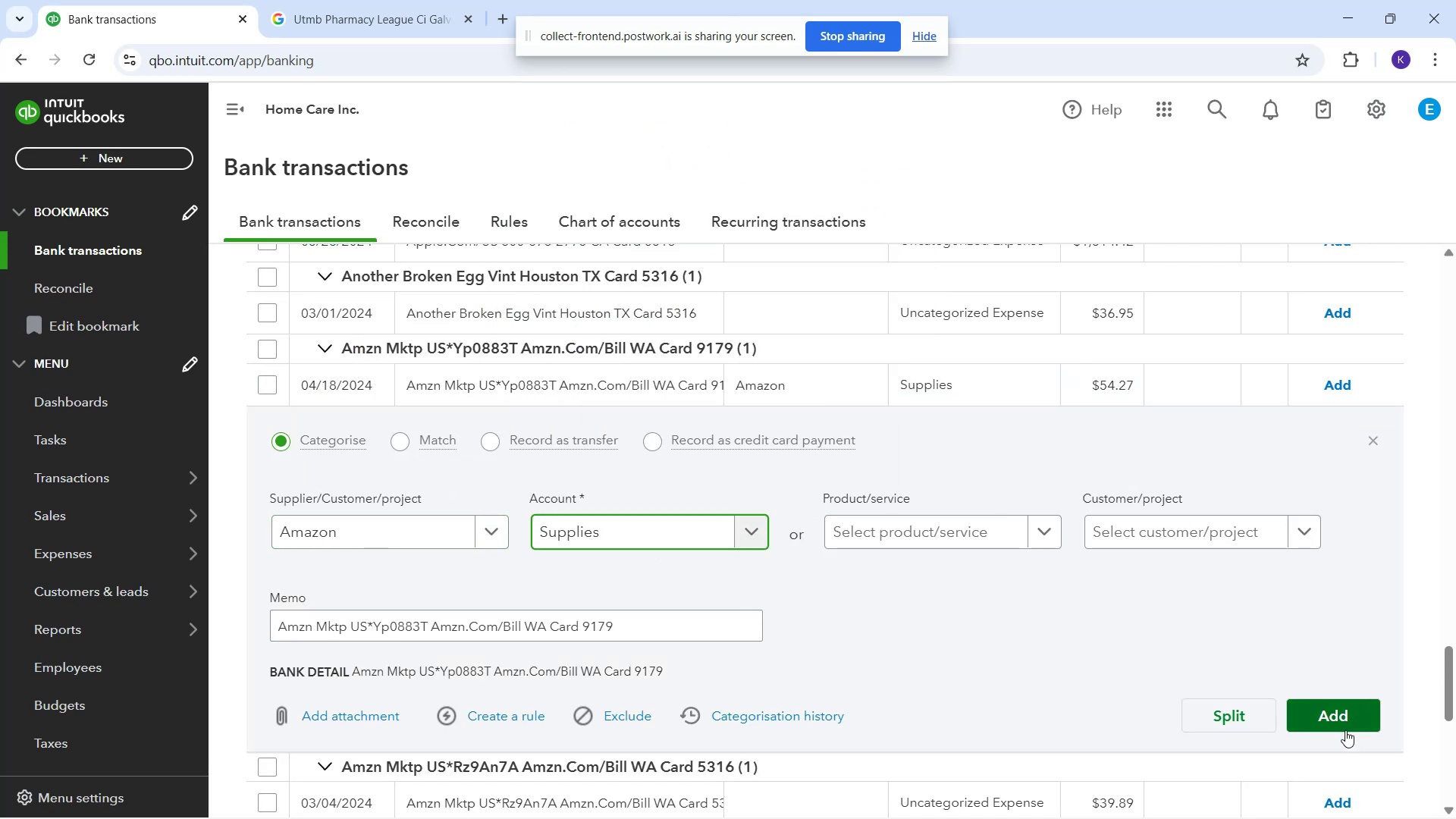 
left_click([1345, 720])
 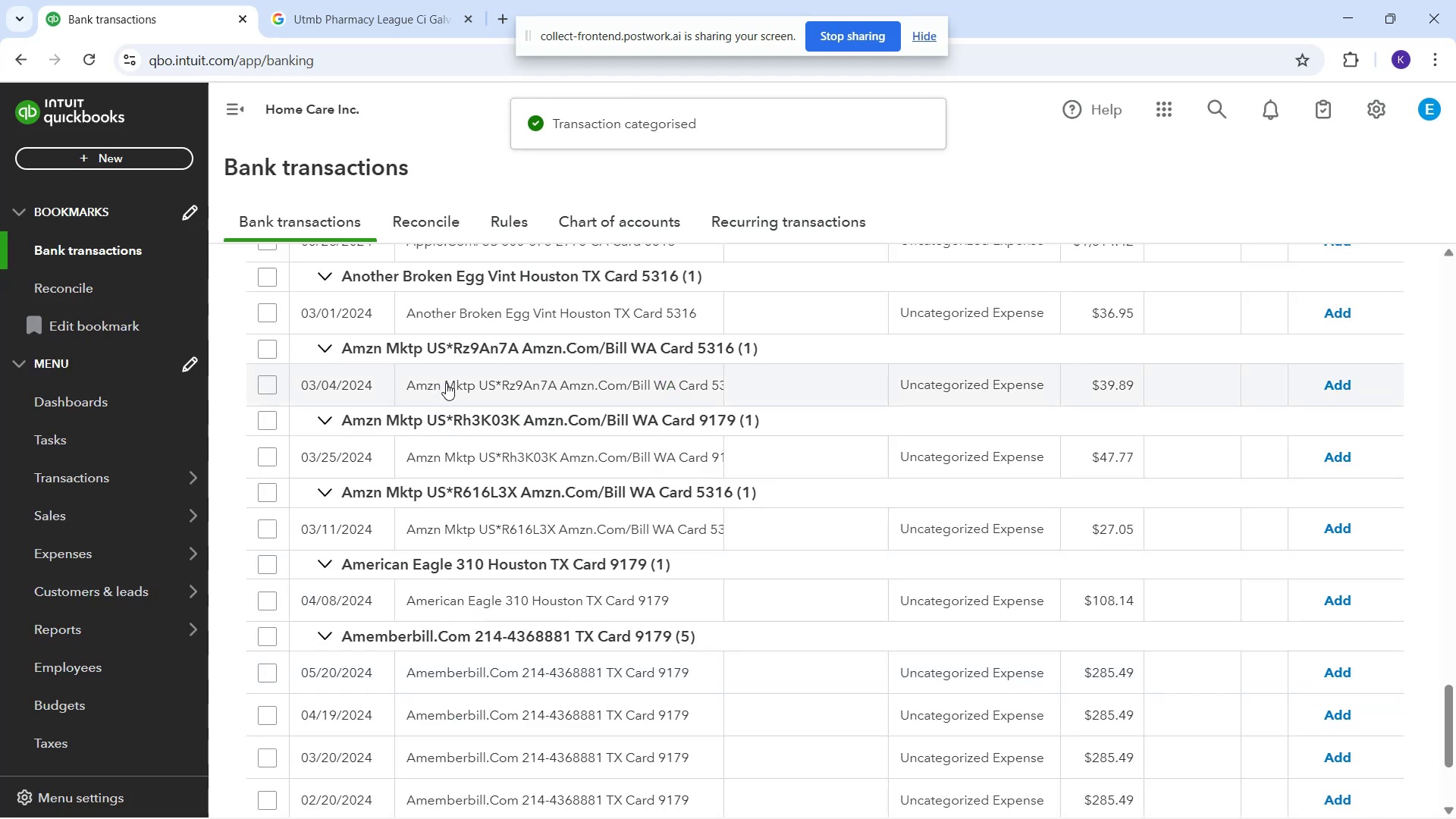 
wait(5.36)
 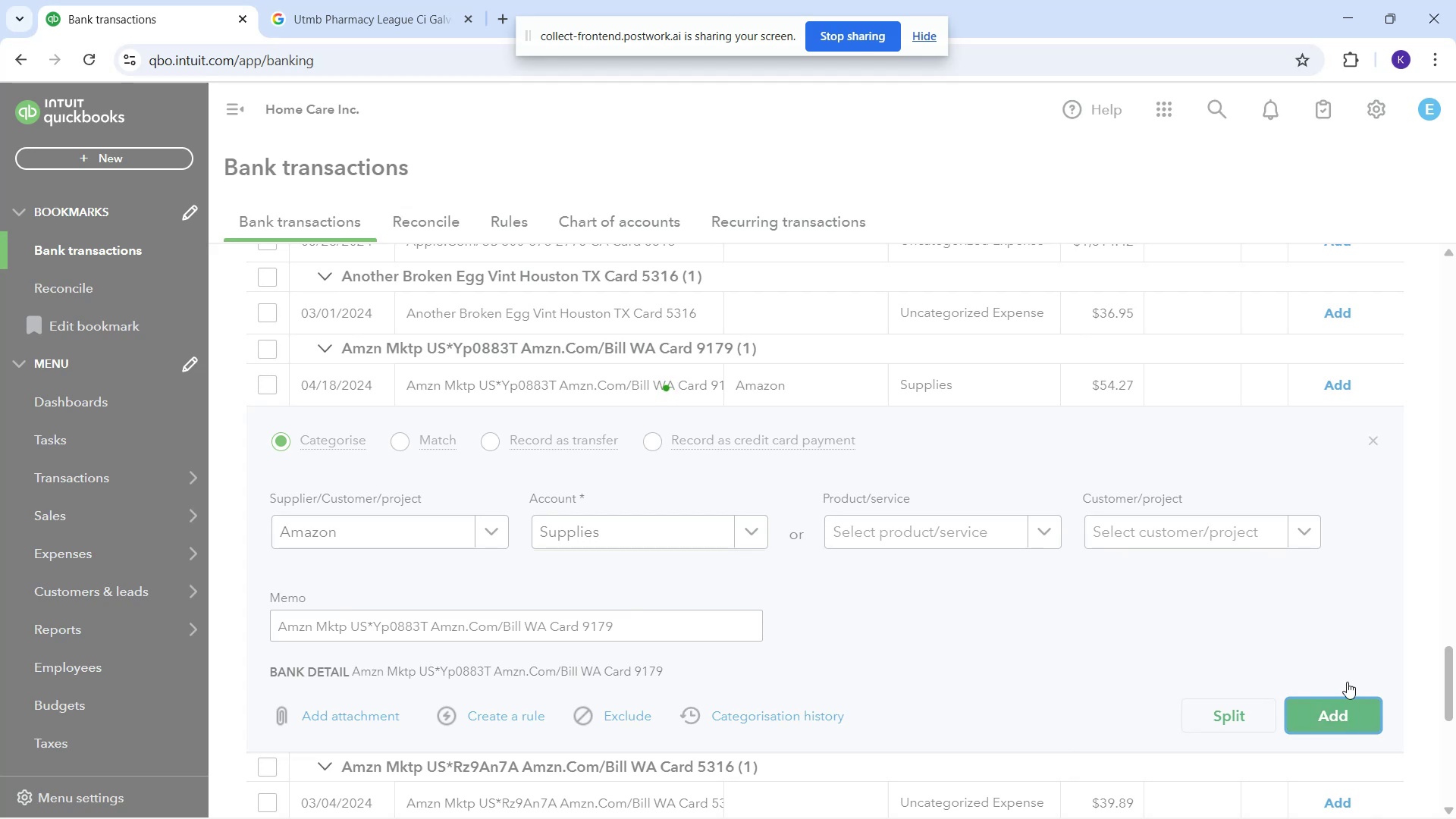 
left_click([446, 383])
 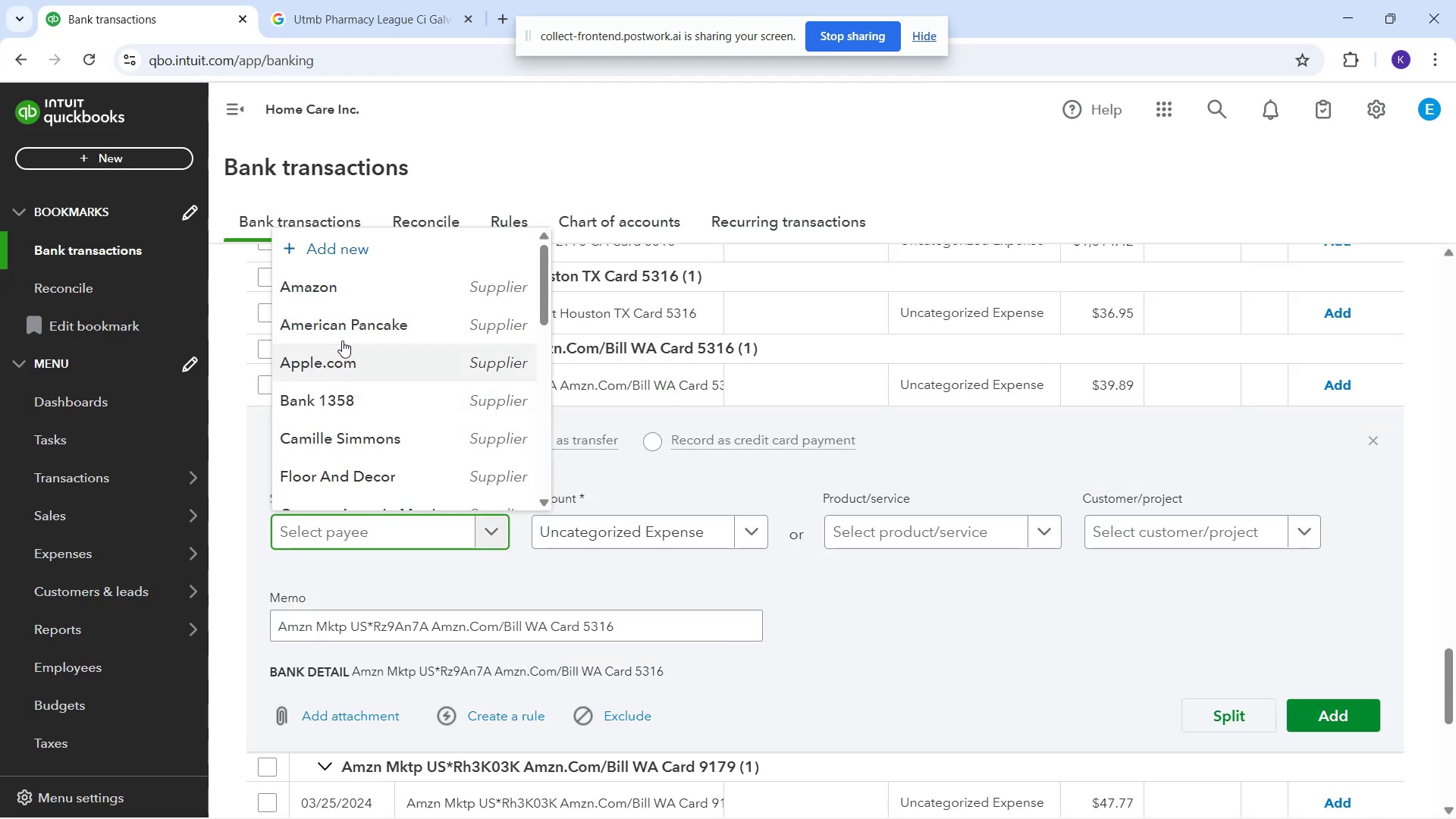 
left_click([348, 291])
 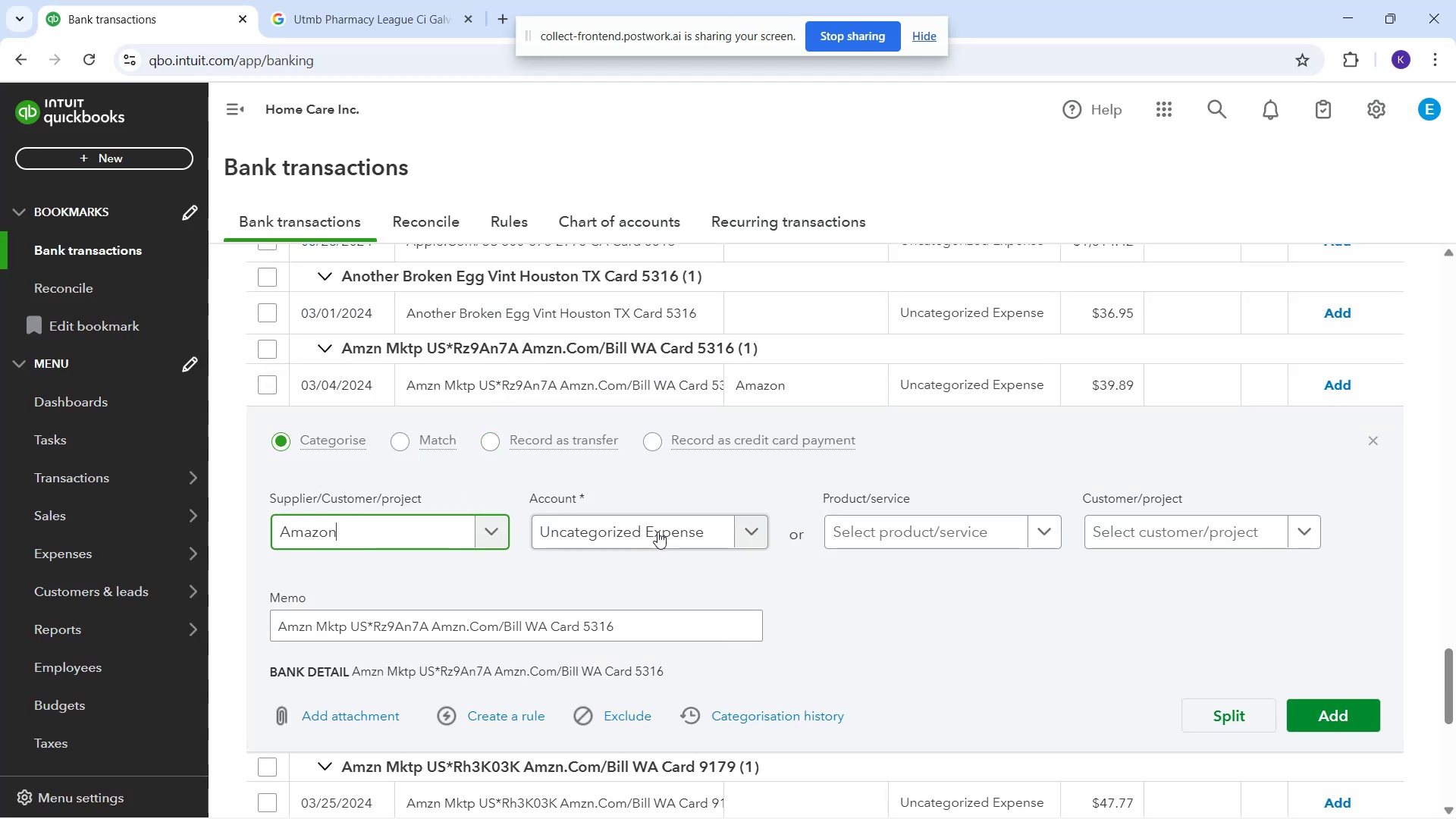 
left_click([657, 532])
 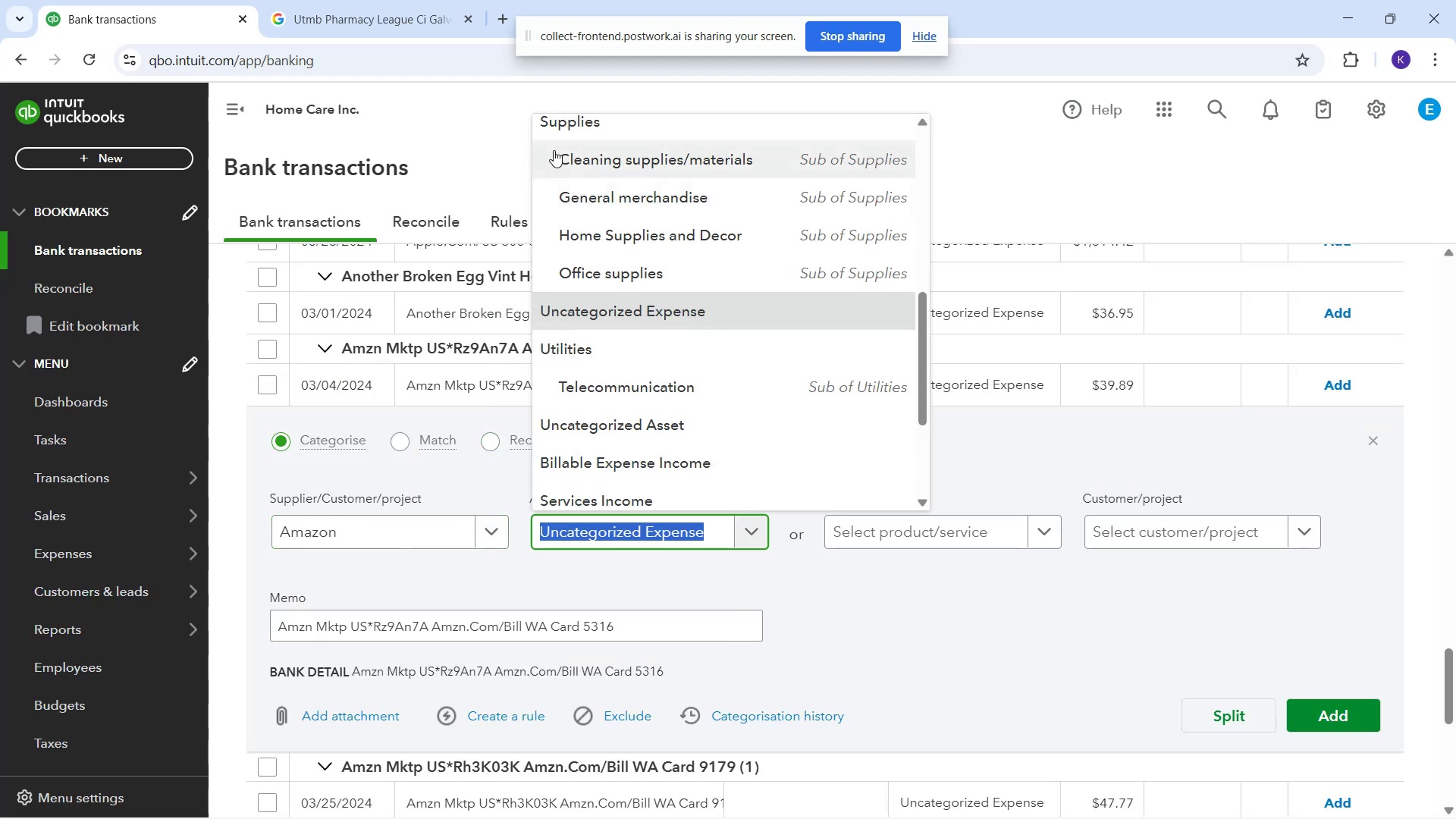 
left_click([553, 125])
 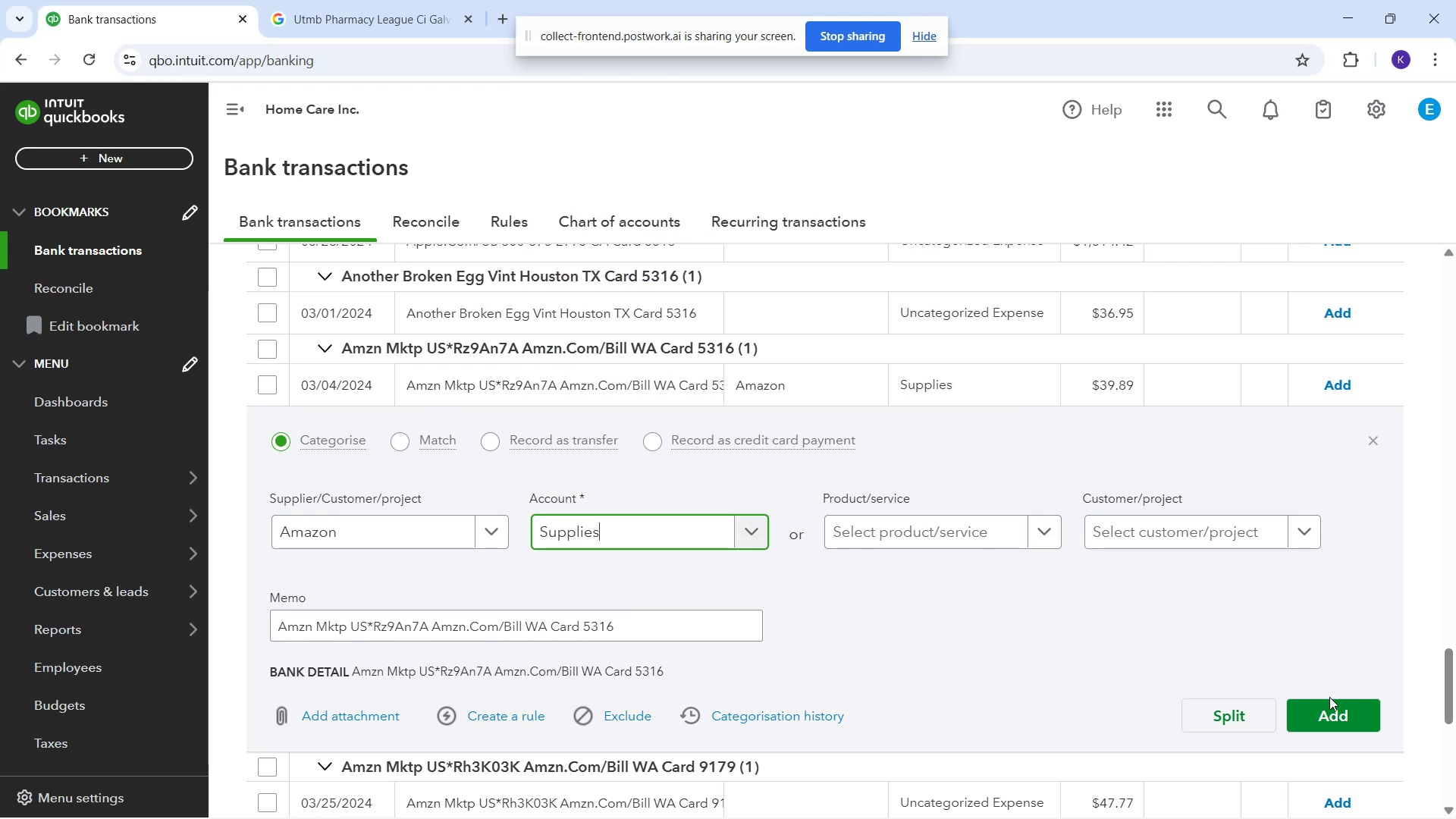 
left_click([1341, 716])
 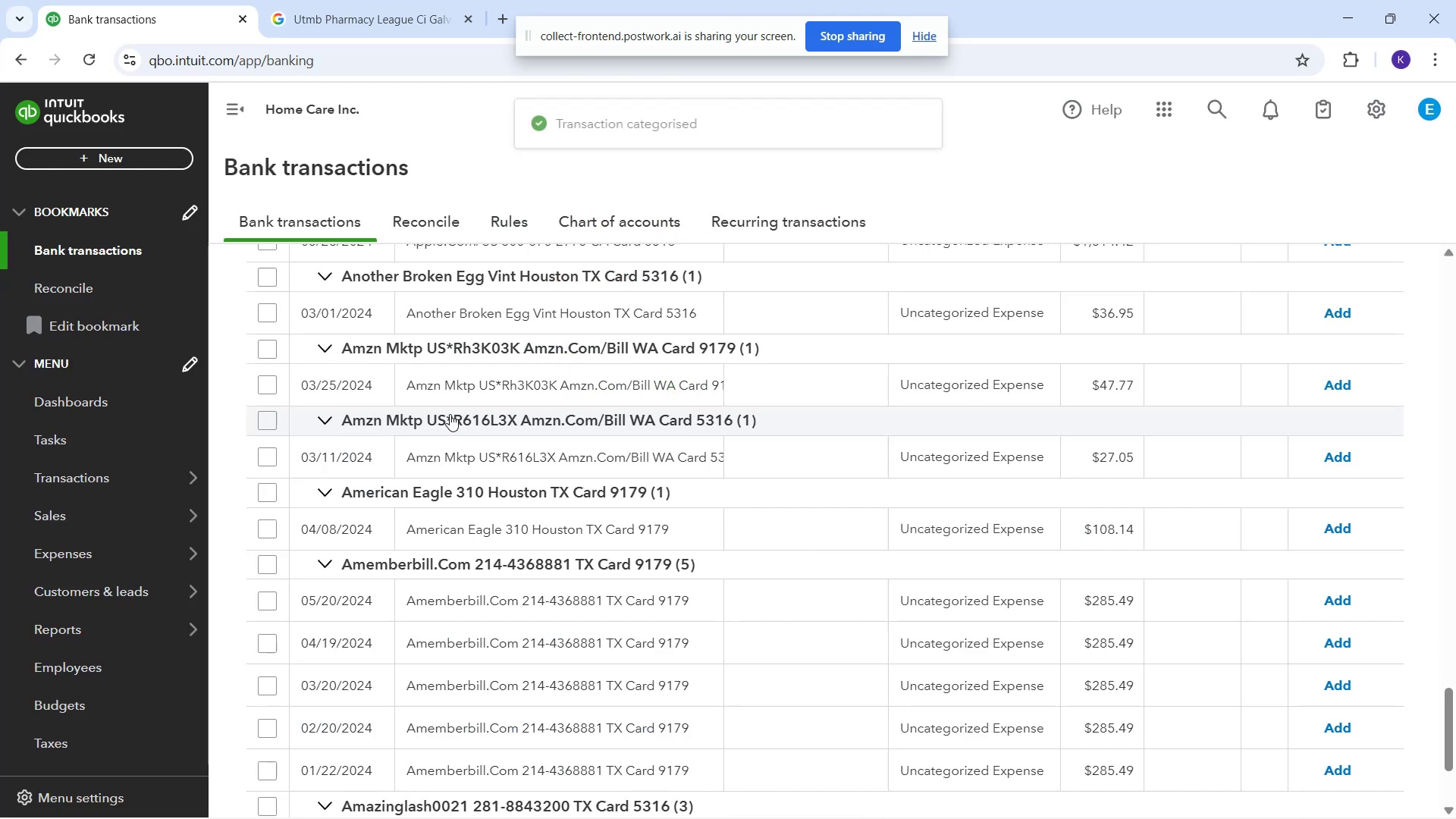 
left_click([453, 378])
 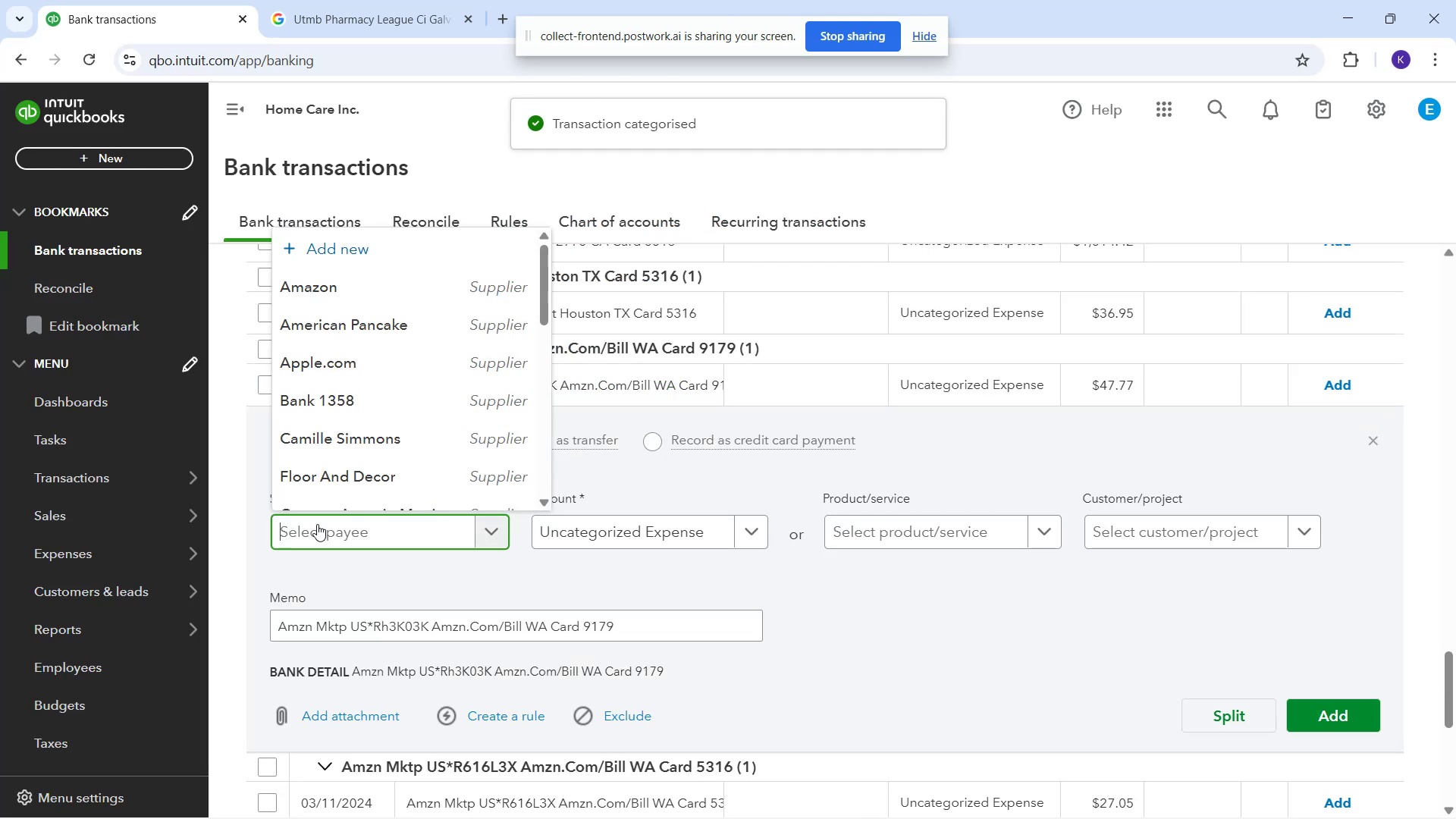 
scroll: coordinate [388, 329], scroll_direction: up, amount: 1.0
 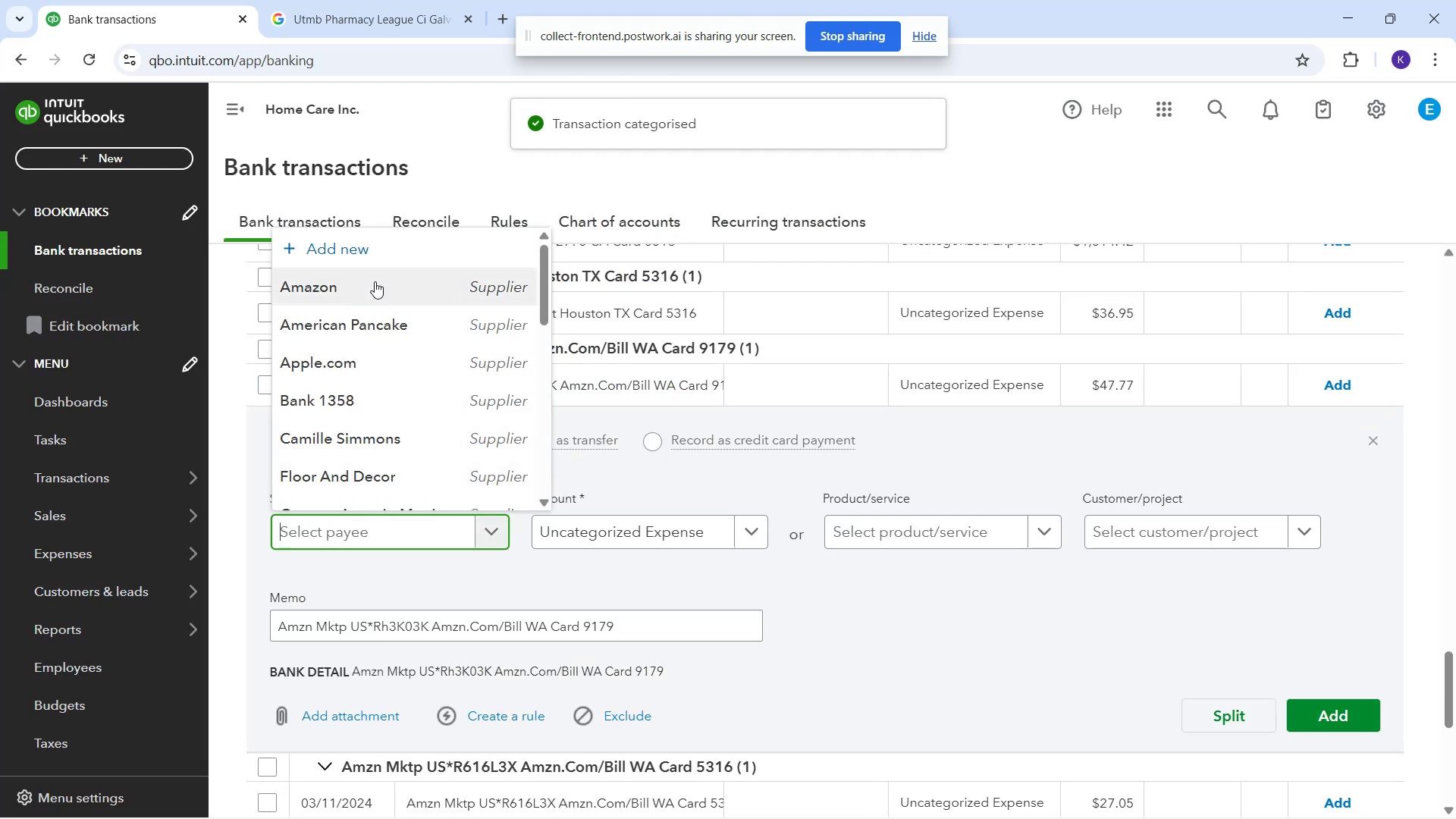 
left_click([375, 281])
 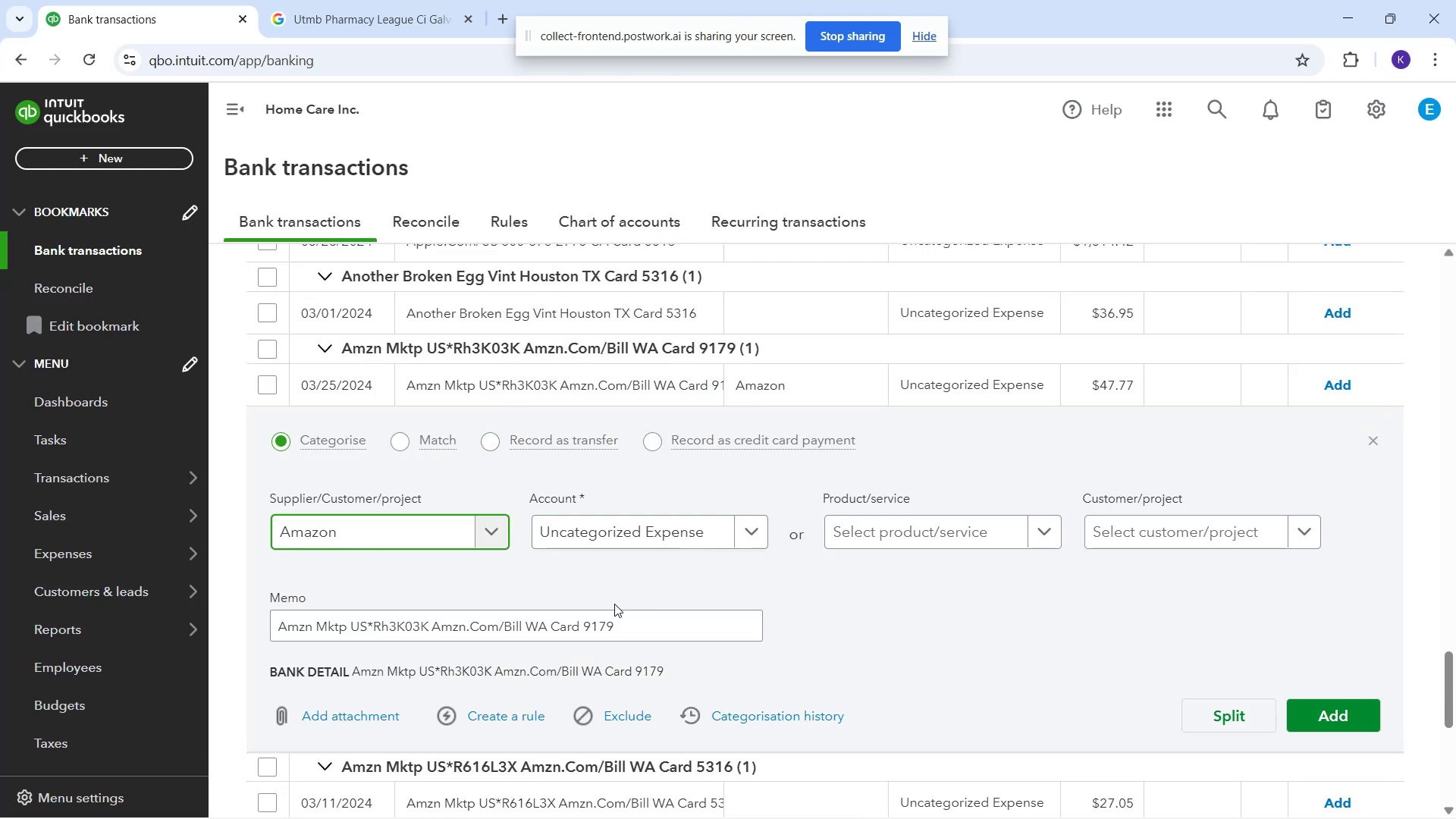 
left_click([592, 538])
 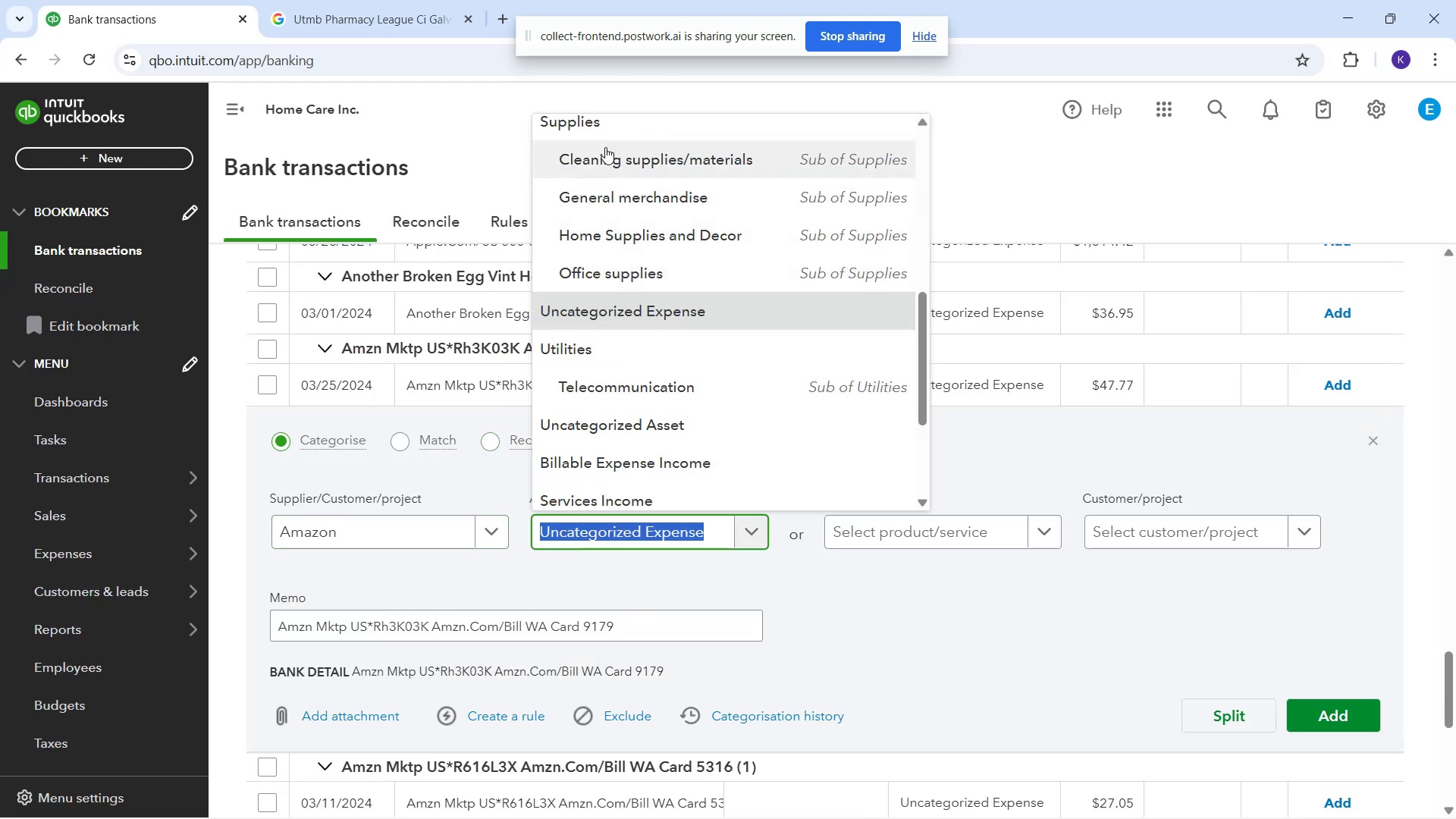 
left_click([598, 138])
 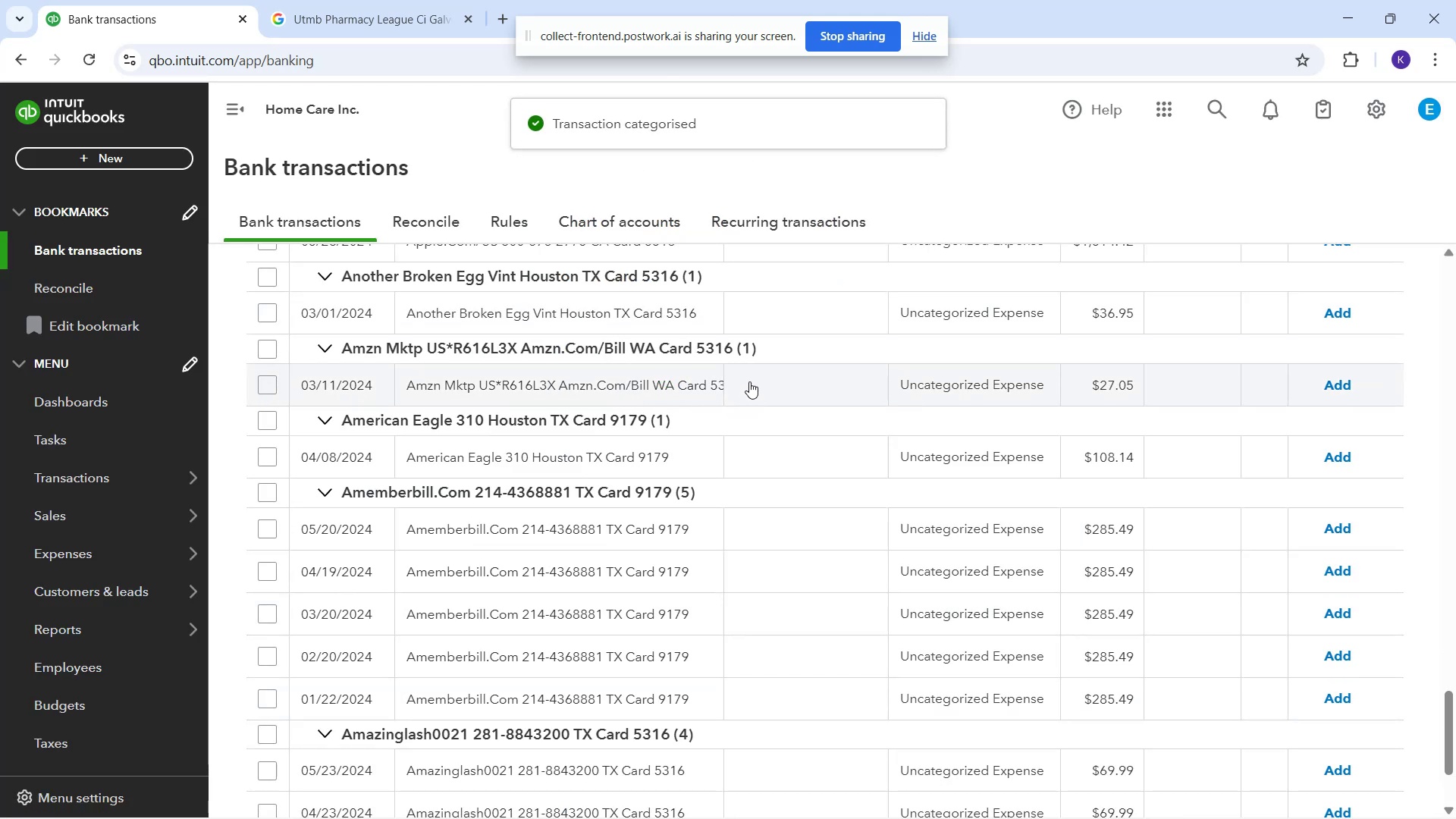 
wait(5.88)
 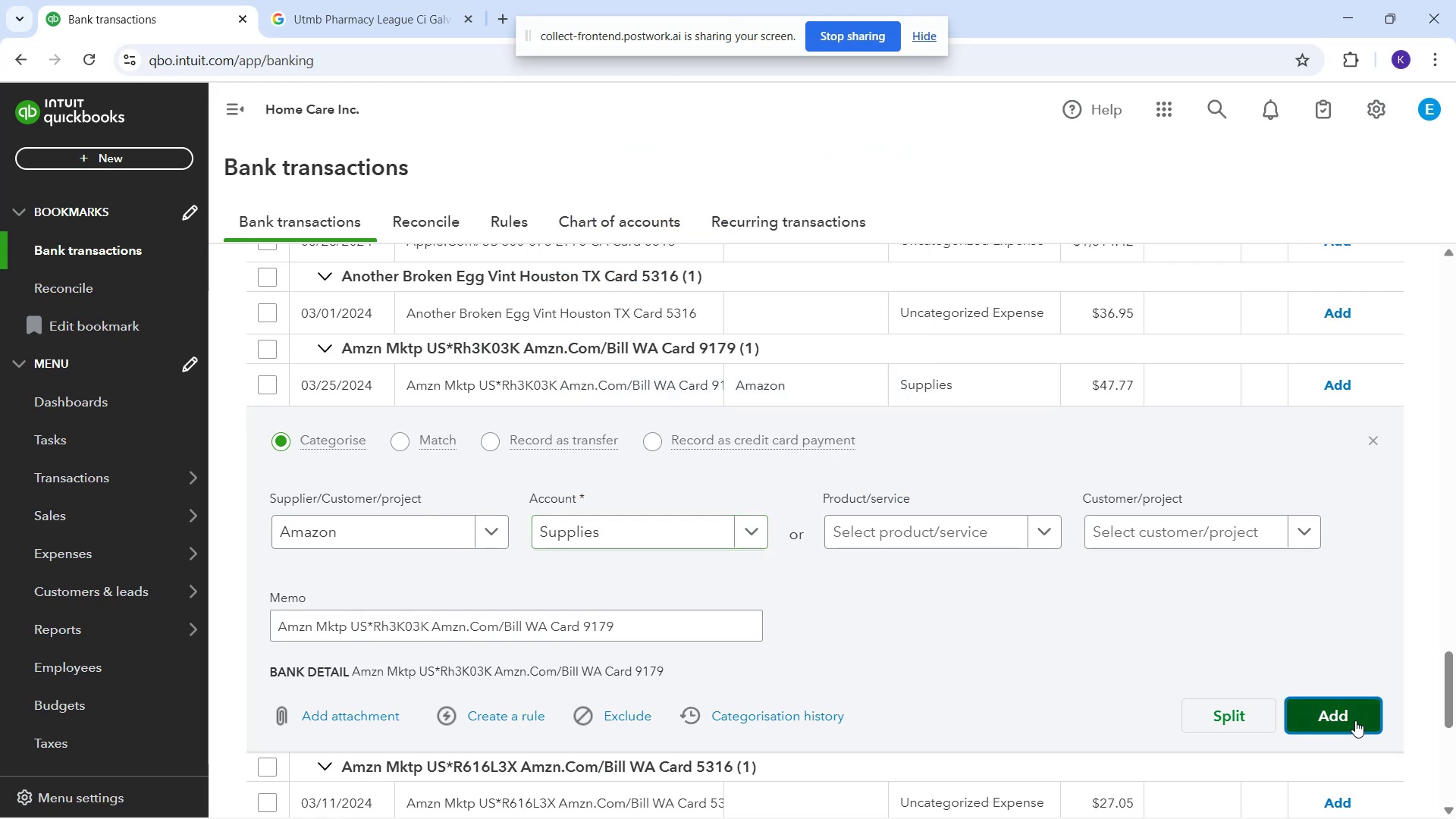 
left_click([394, 535])
 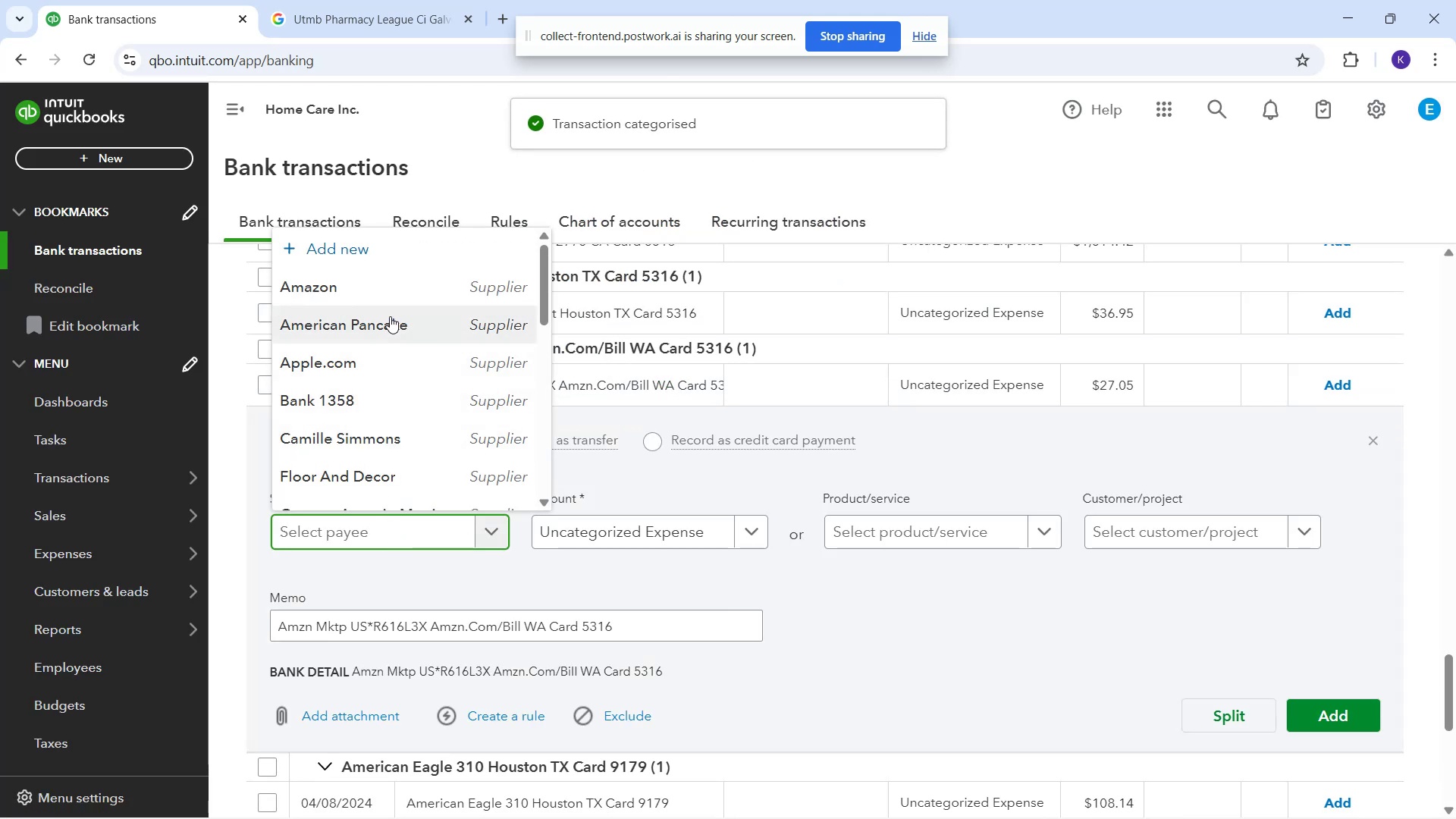 
left_click([385, 297])
 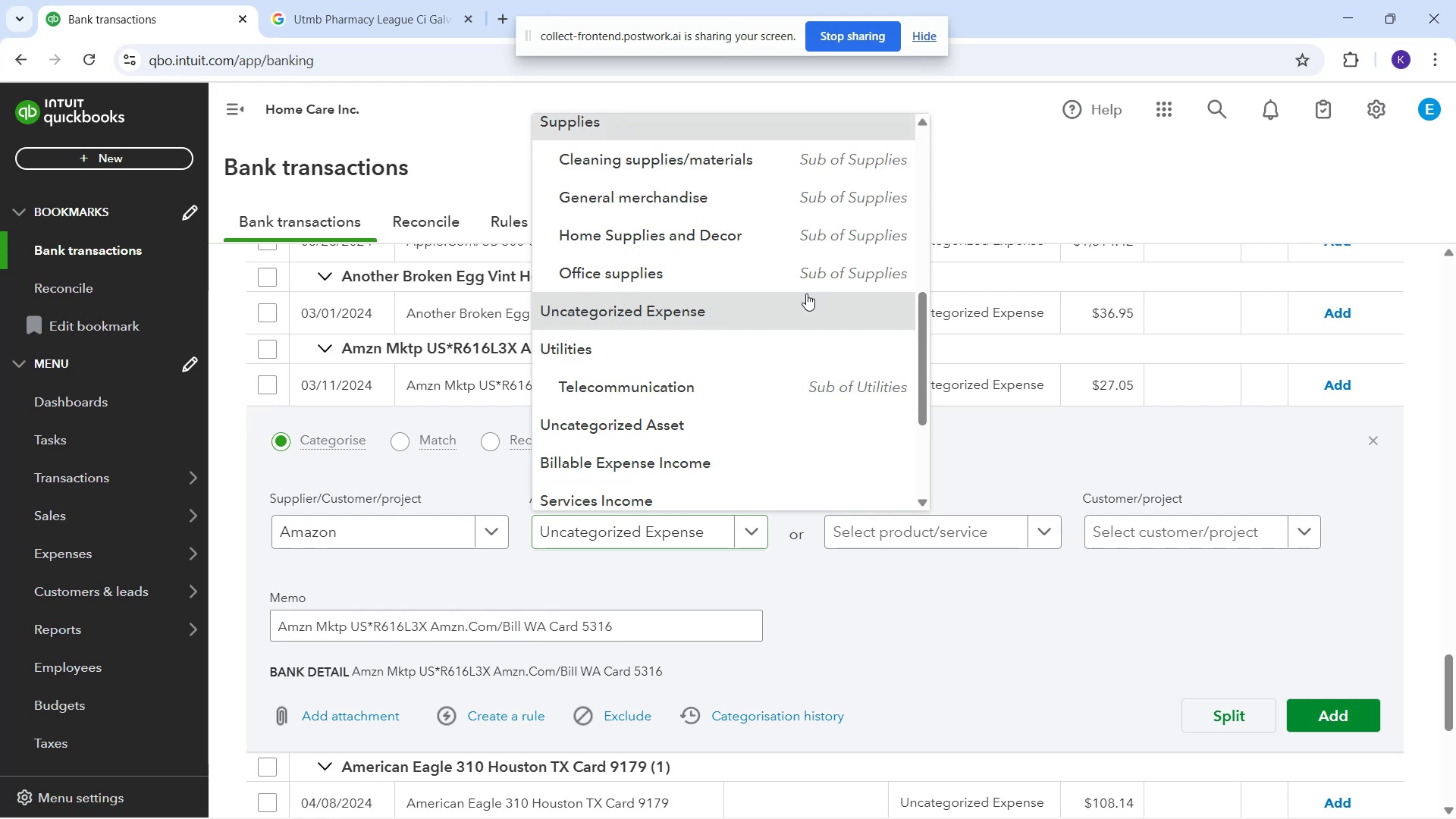 
left_click_drag(start_coordinate=[1354, 715], to_coordinate=[1351, 714])
 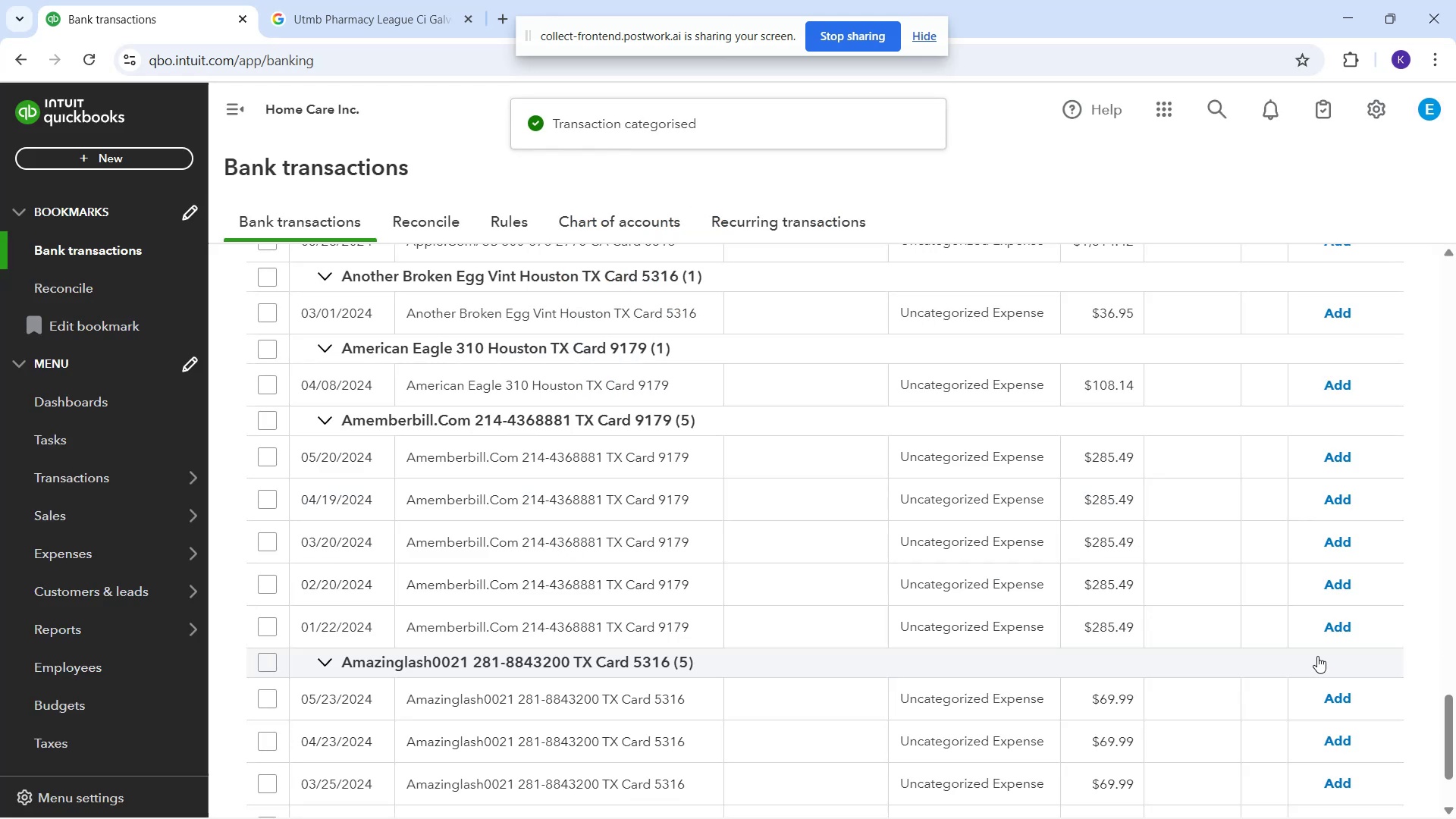 
scroll: coordinate [778, 521], scroll_direction: down, amount: 5.0
 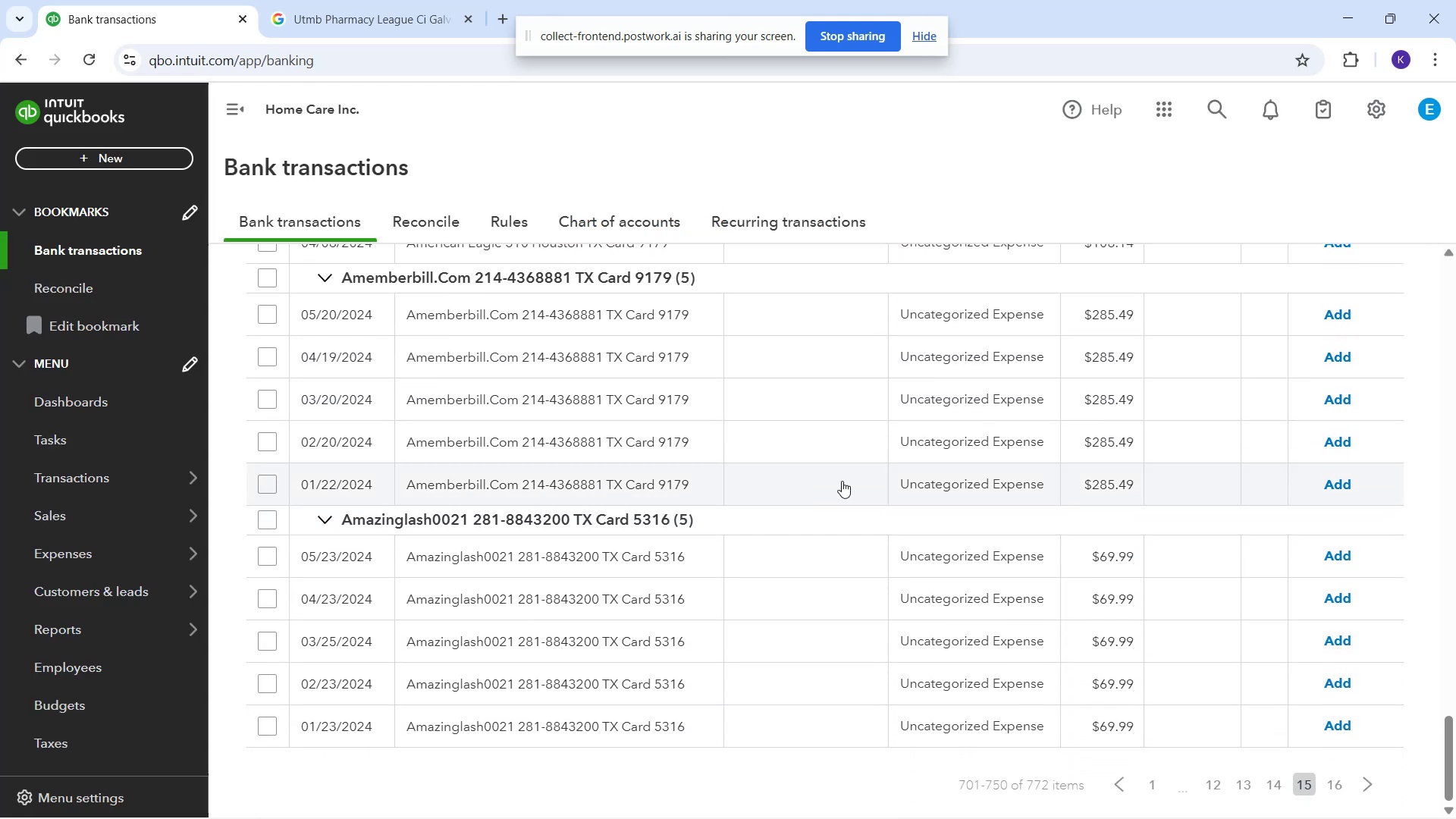 
scroll: coordinate [915, 461], scroll_direction: up, amount: 27.0
 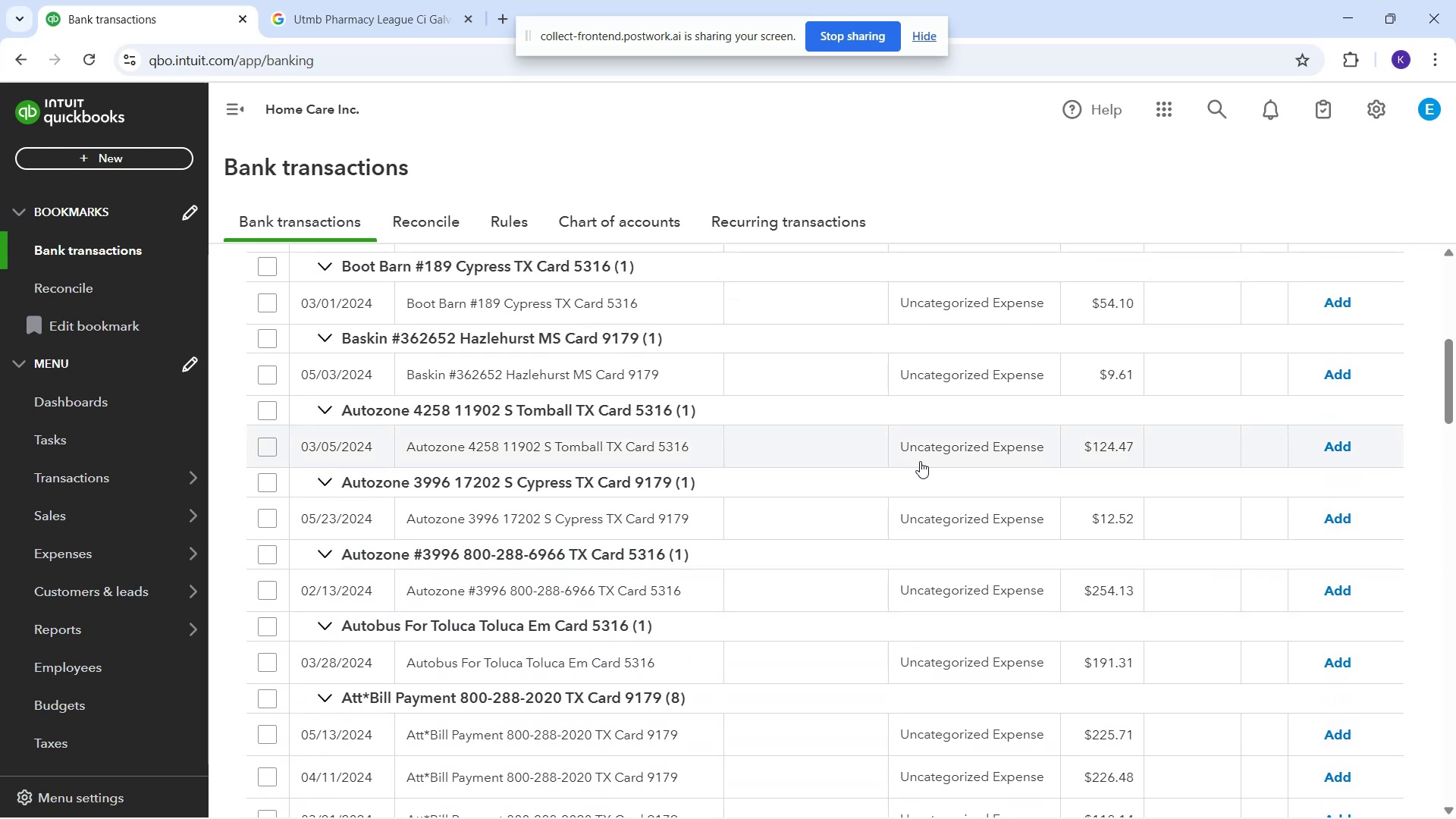 
scroll: coordinate [921, 461], scroll_direction: up, amount: 4.0
 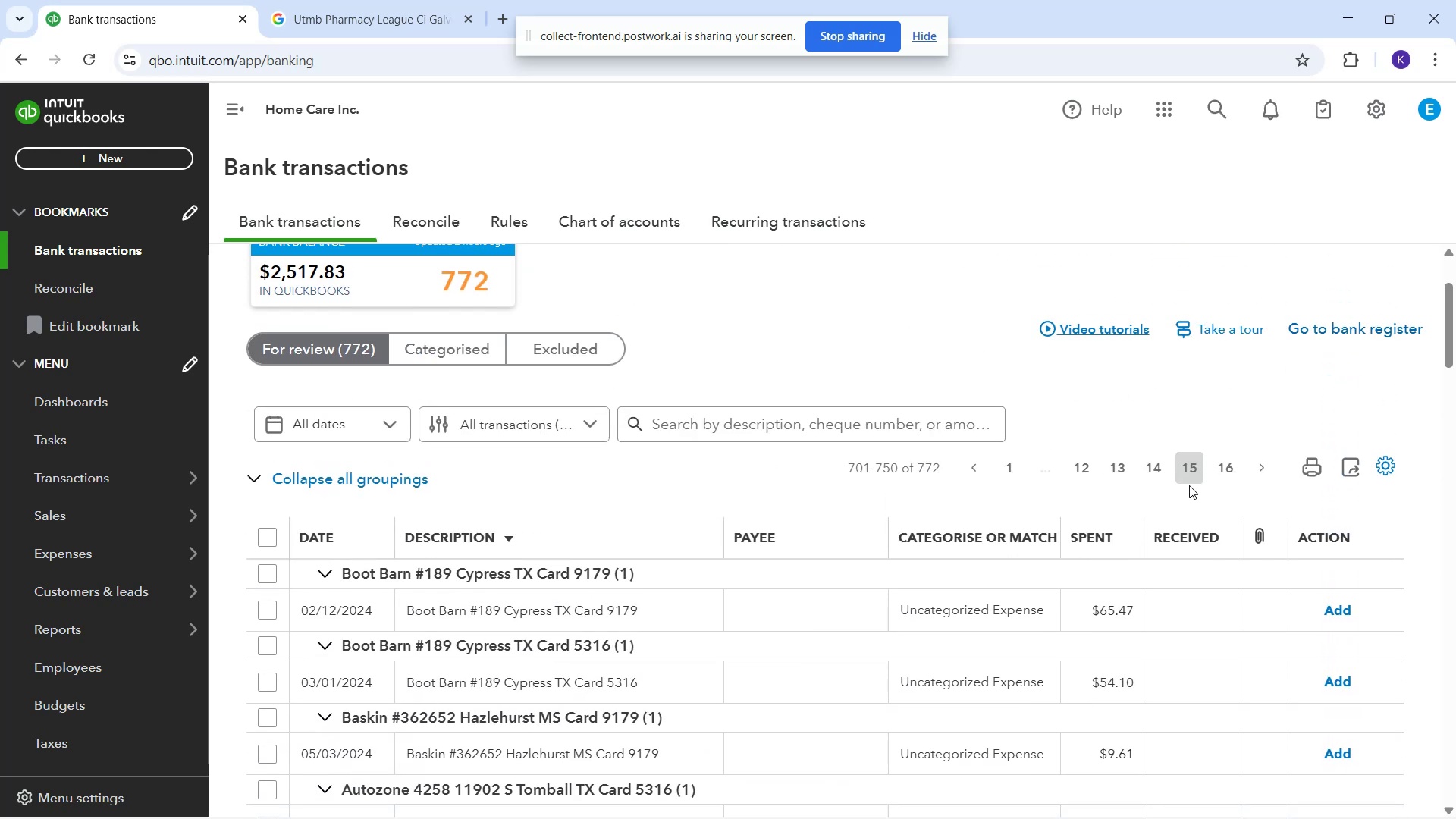 
left_click([1153, 461])
 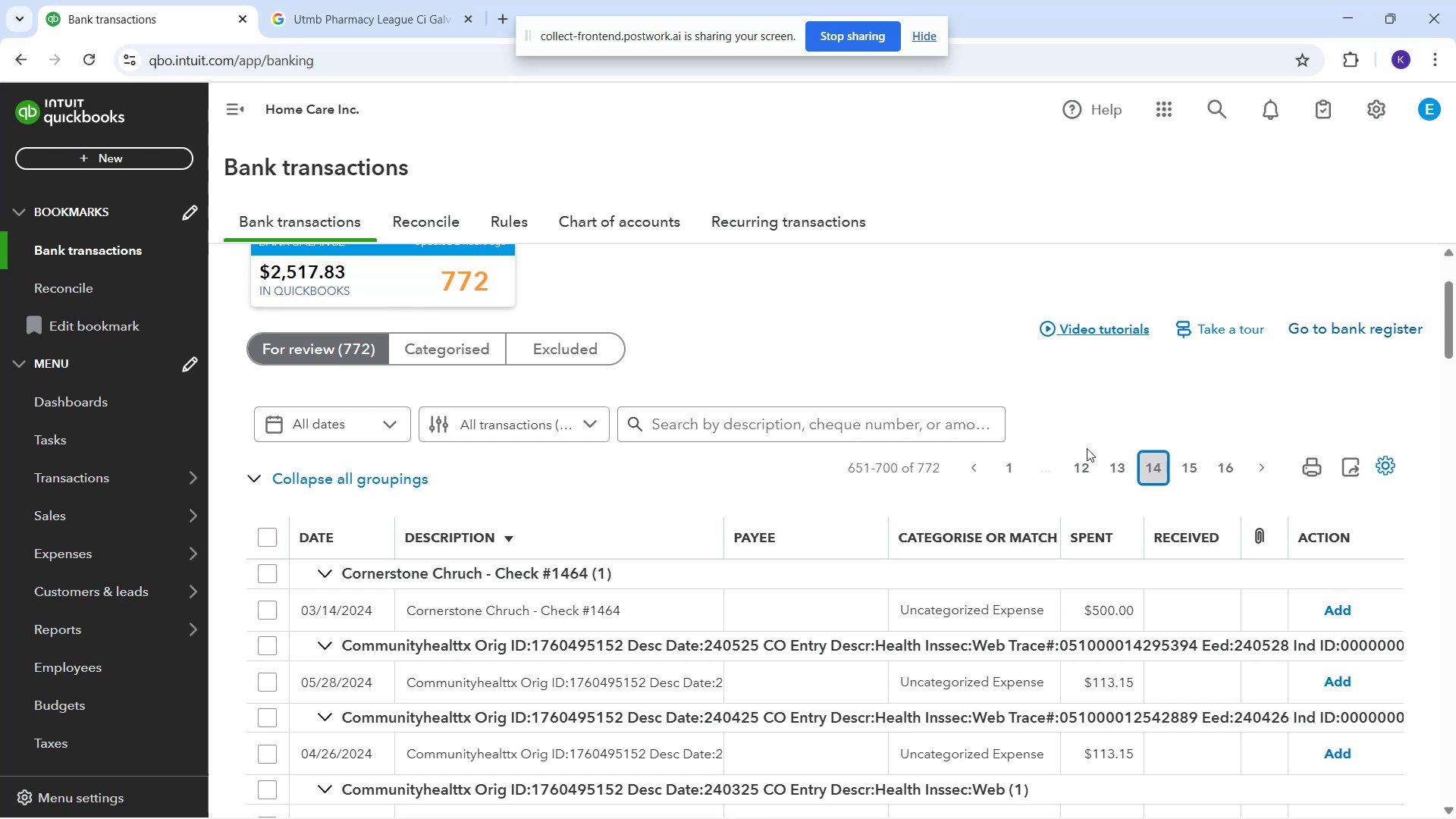 
scroll: coordinate [846, 713], scroll_direction: down, amount: 2.0
 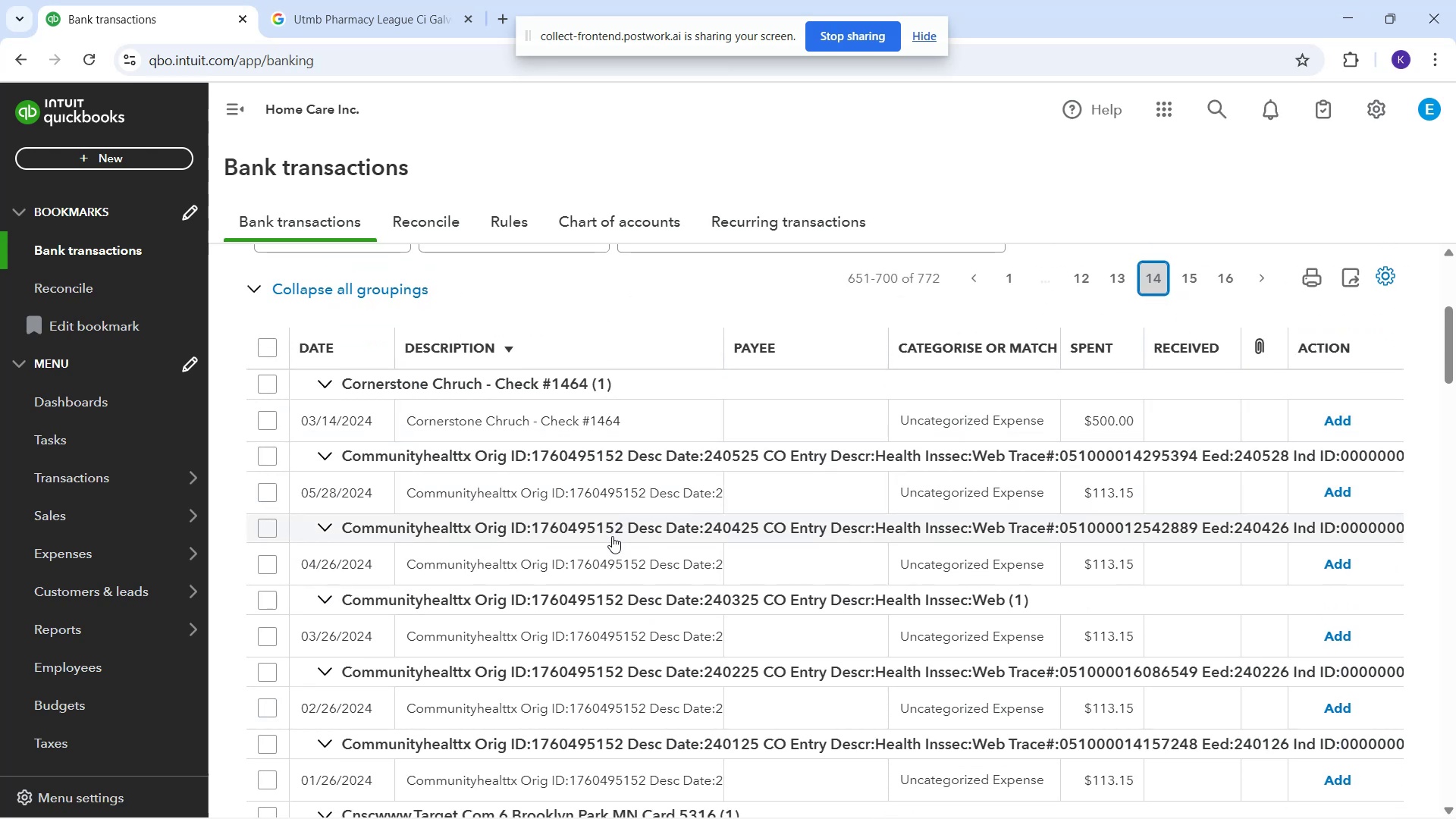 
wait(7.75)
 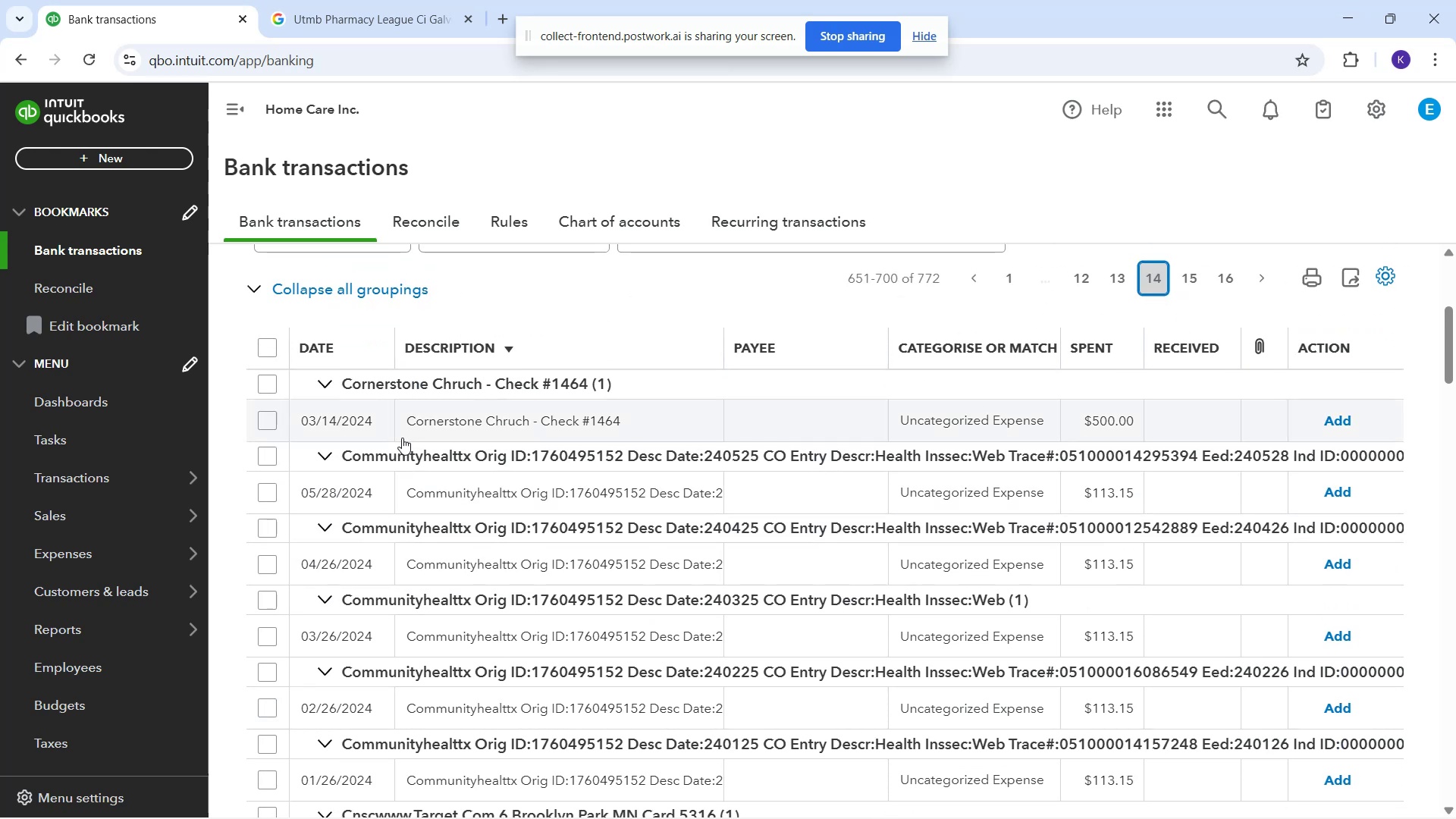 
scroll: coordinate [650, 502], scroll_direction: down, amount: 6.0
 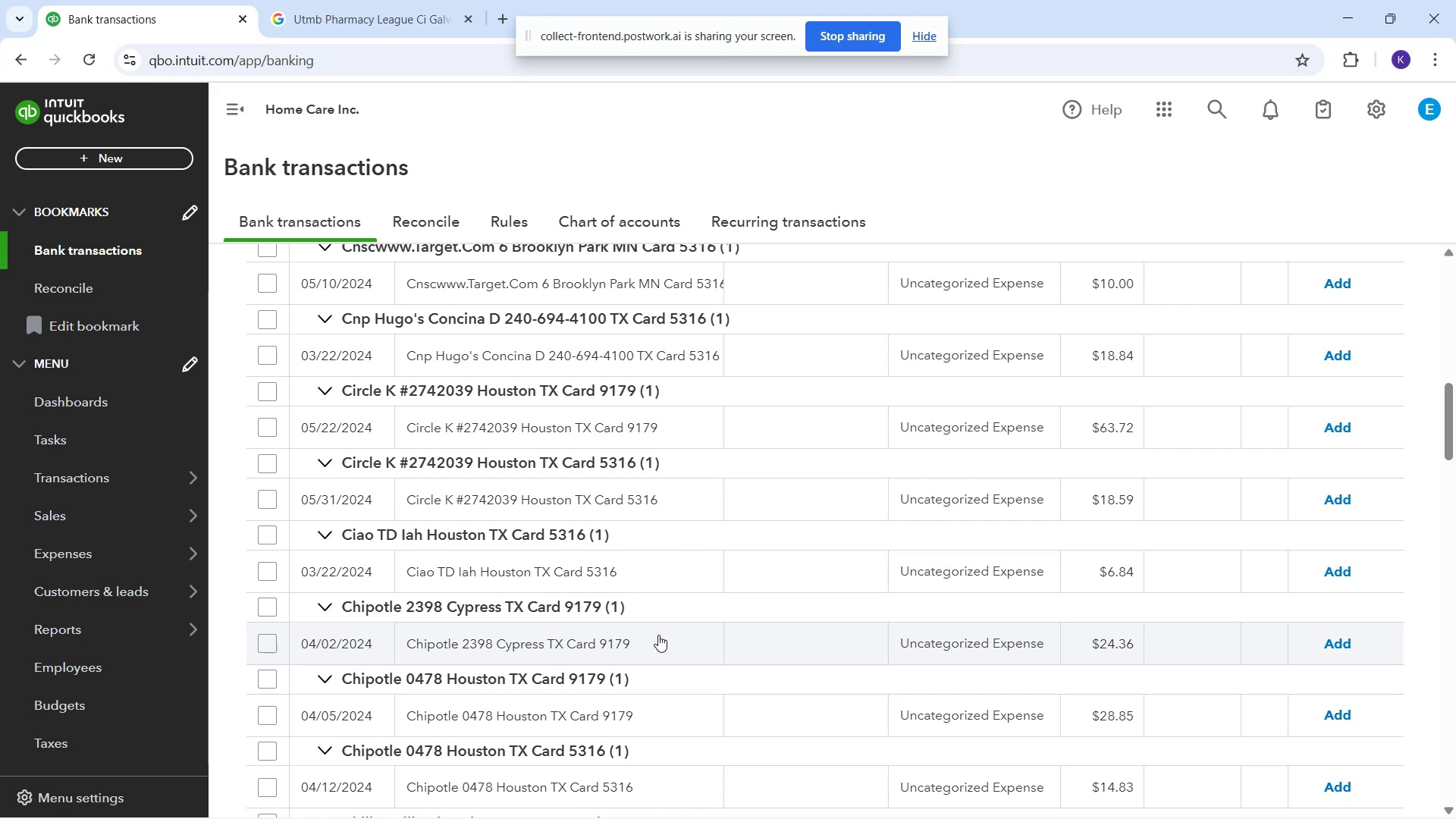 
wait(10.21)
 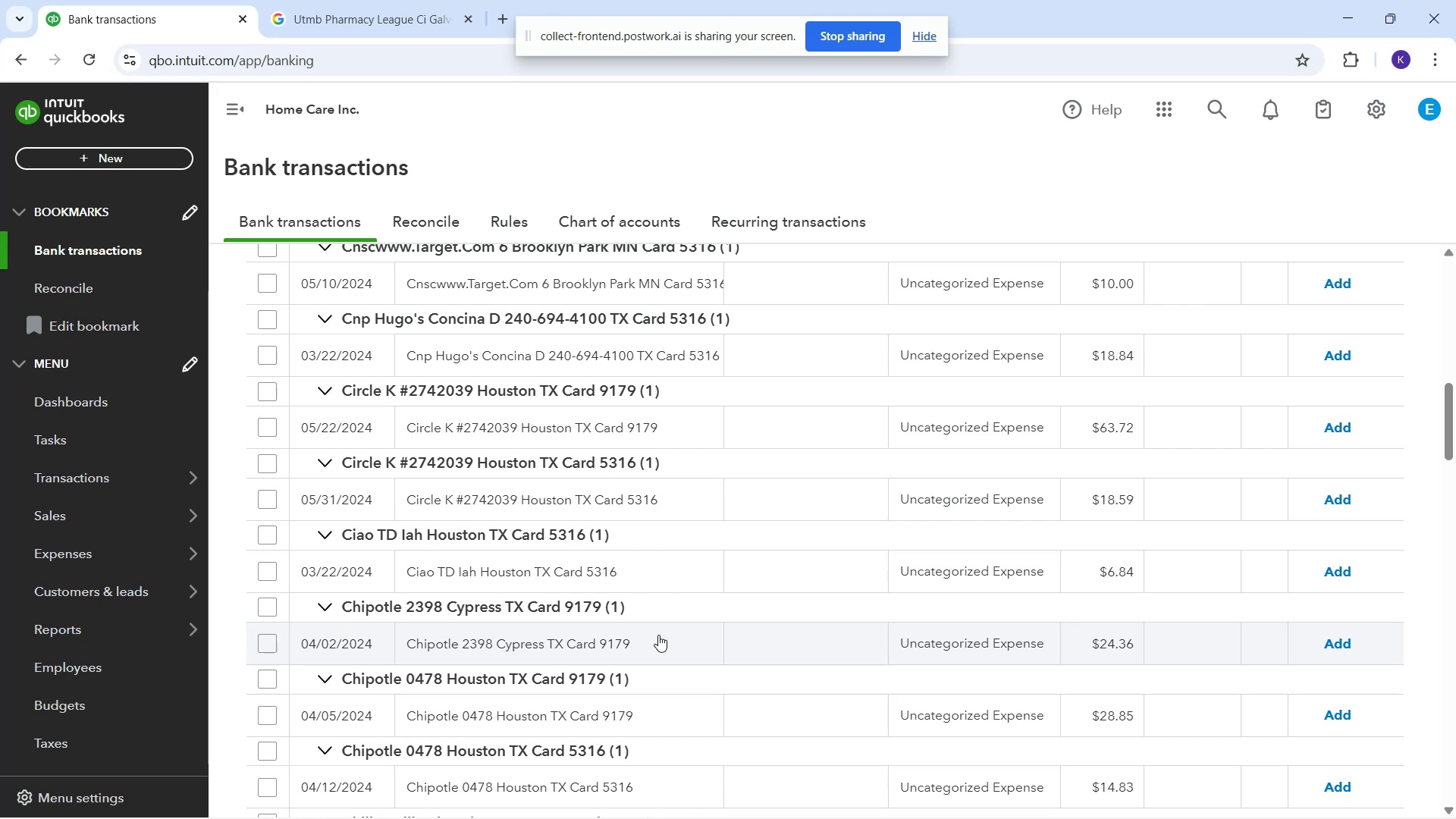 
scroll: coordinate [1037, 570], scroll_direction: down, amount: 5.0
 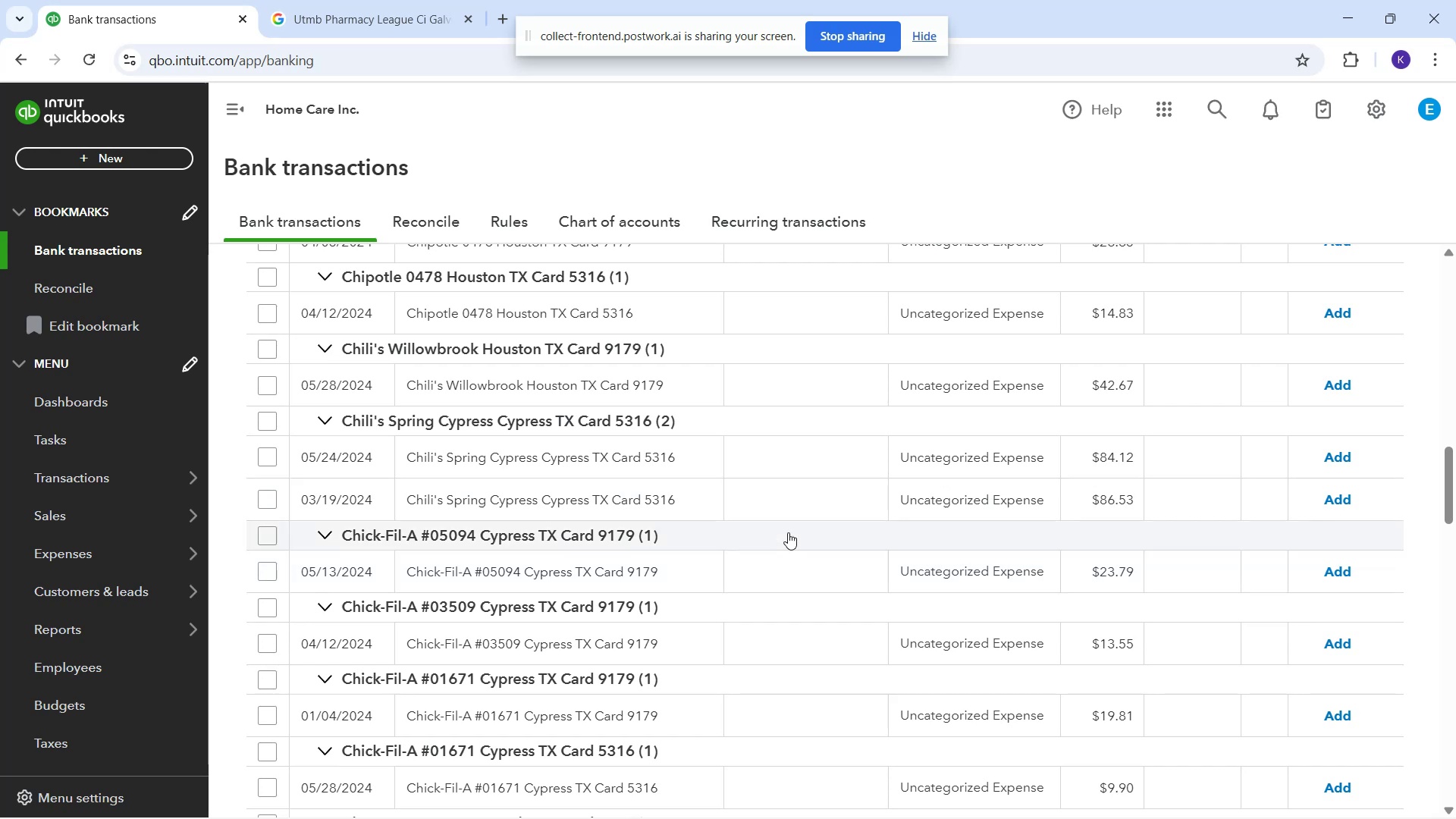 
scroll: coordinate [817, 470], scroll_direction: up, amount: 1.0
 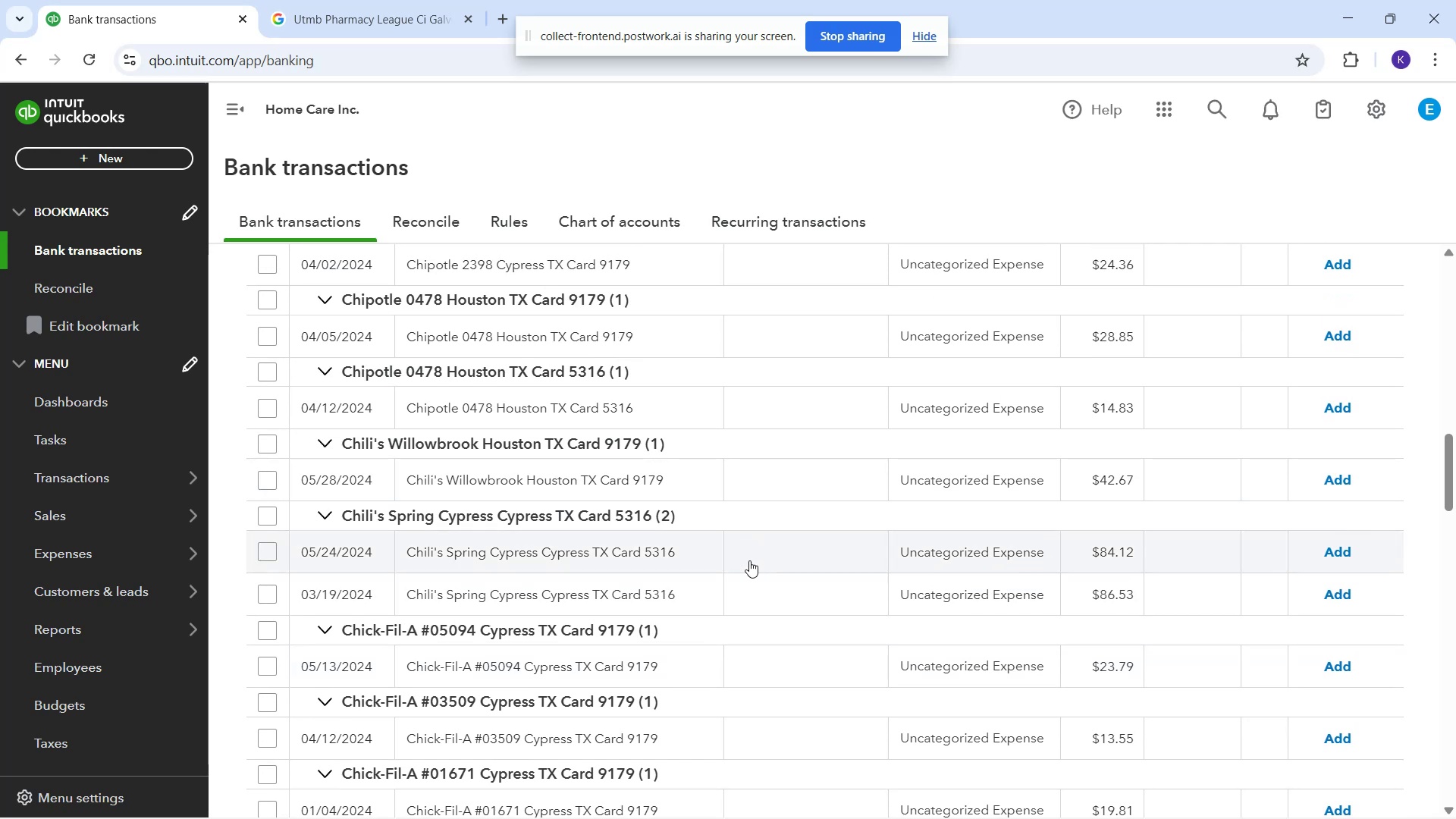 
left_click([708, 480])
 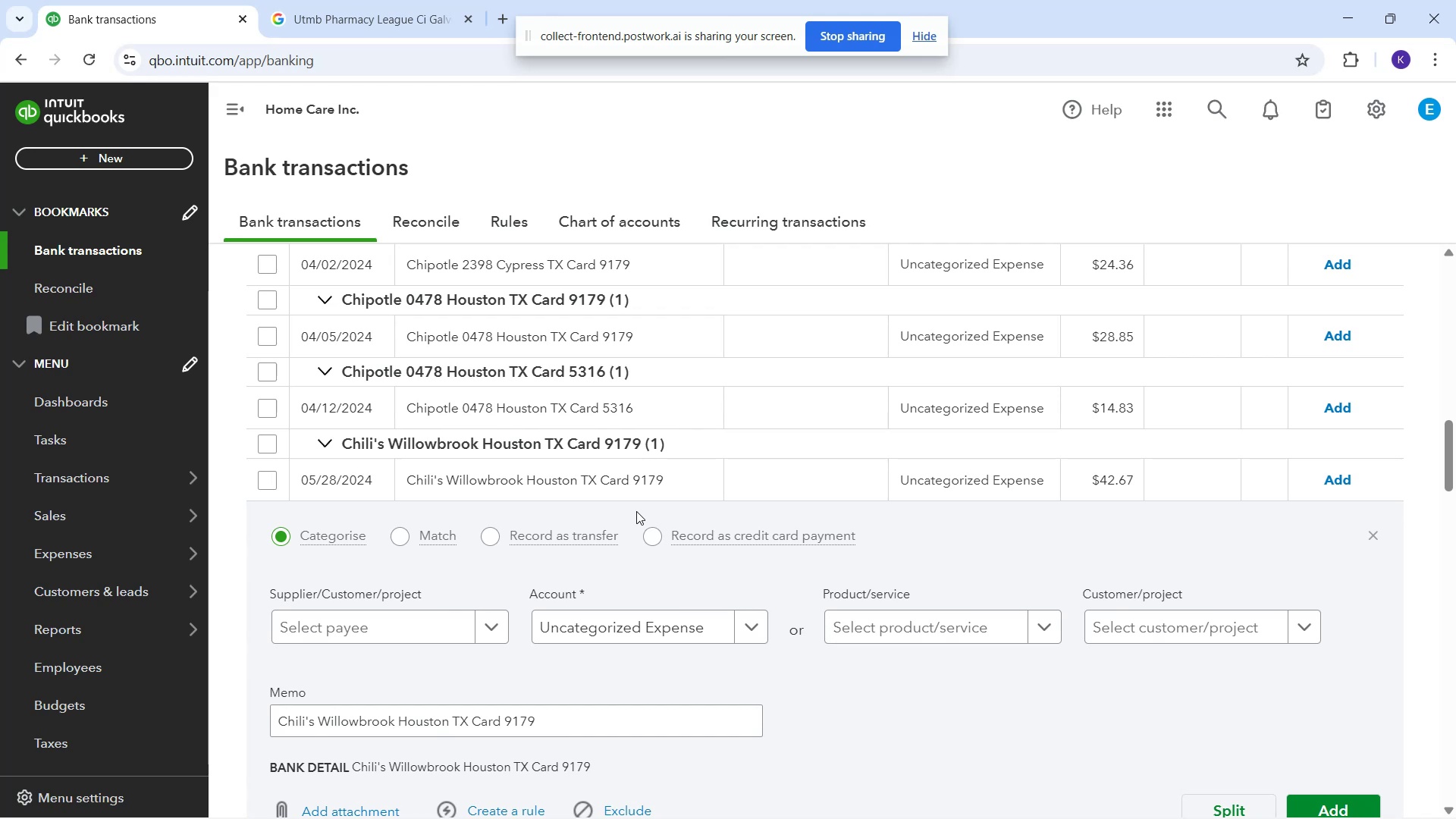 
wait(40.21)
 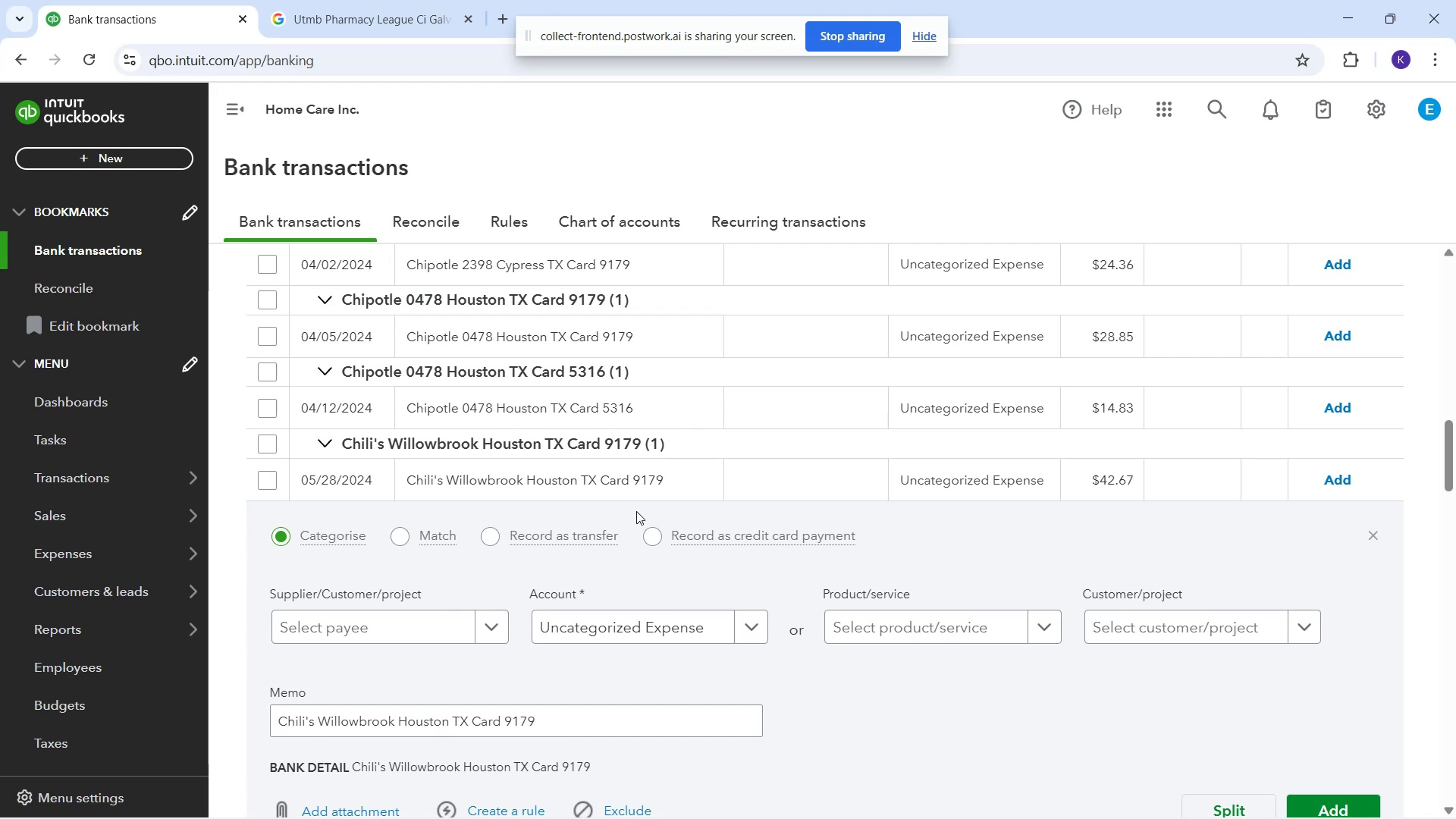 
left_click([364, 637])
 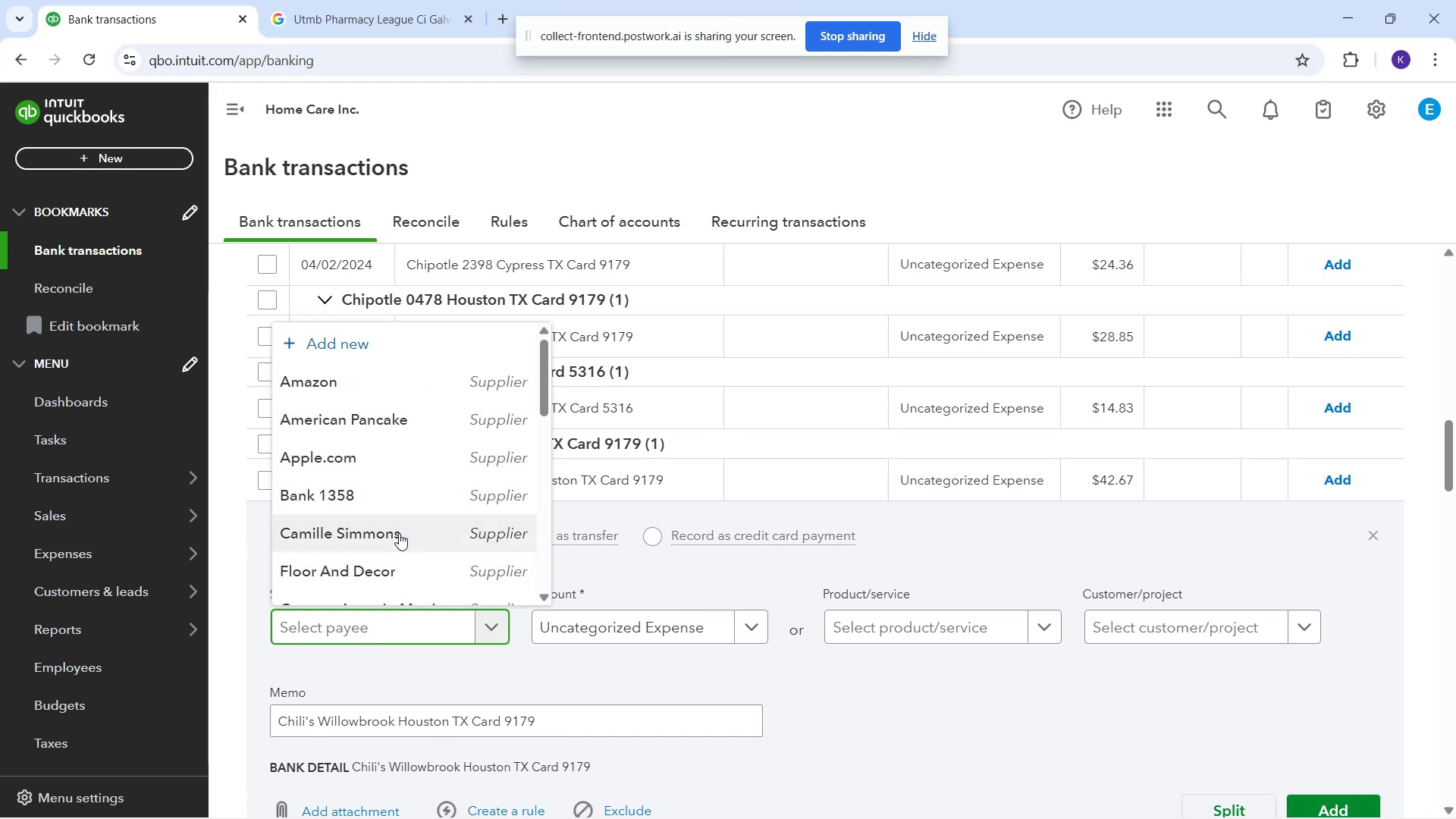 
scroll: coordinate [410, 501], scroll_direction: down, amount: 2.0
 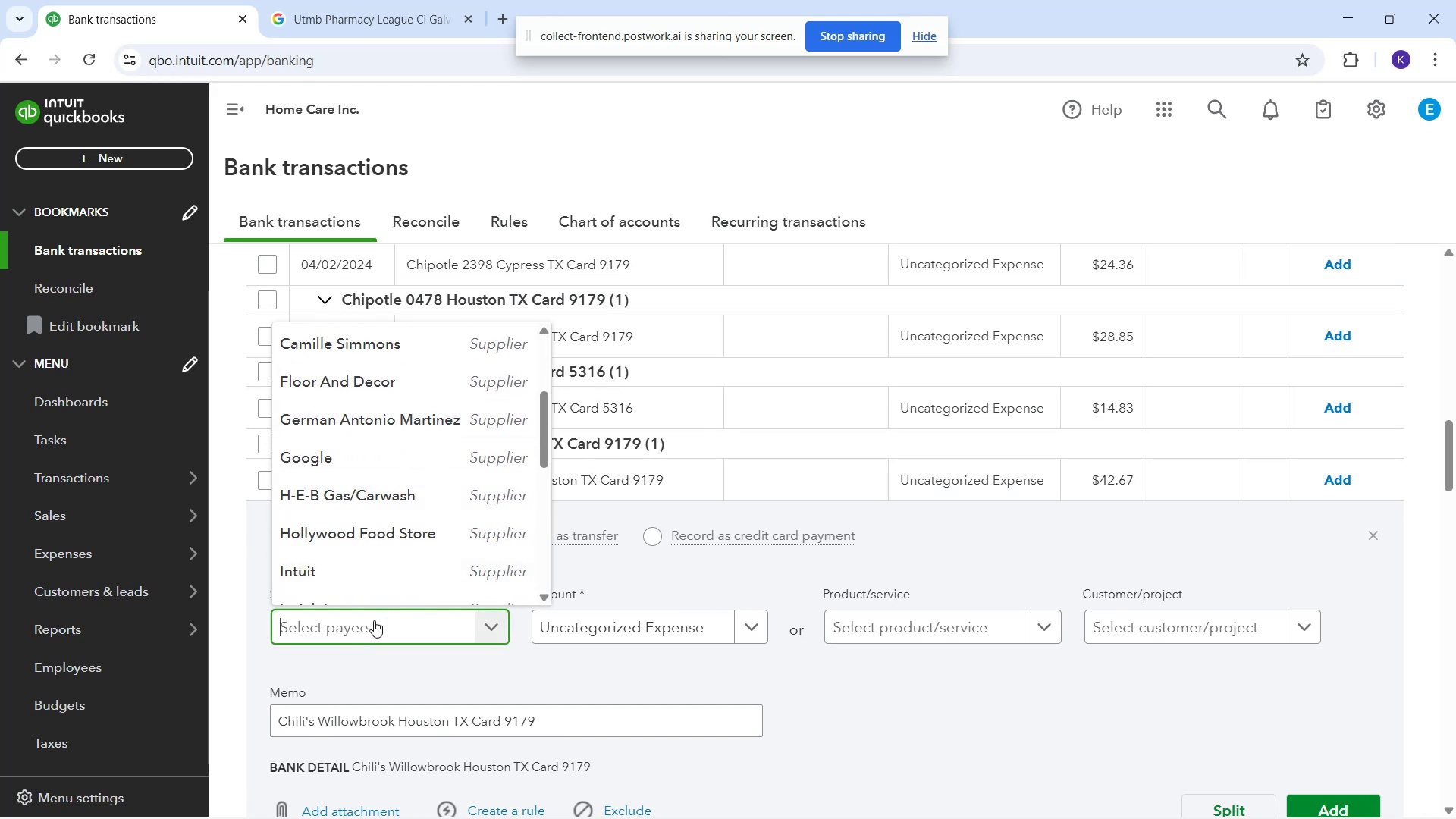 
type(Chilli's)
 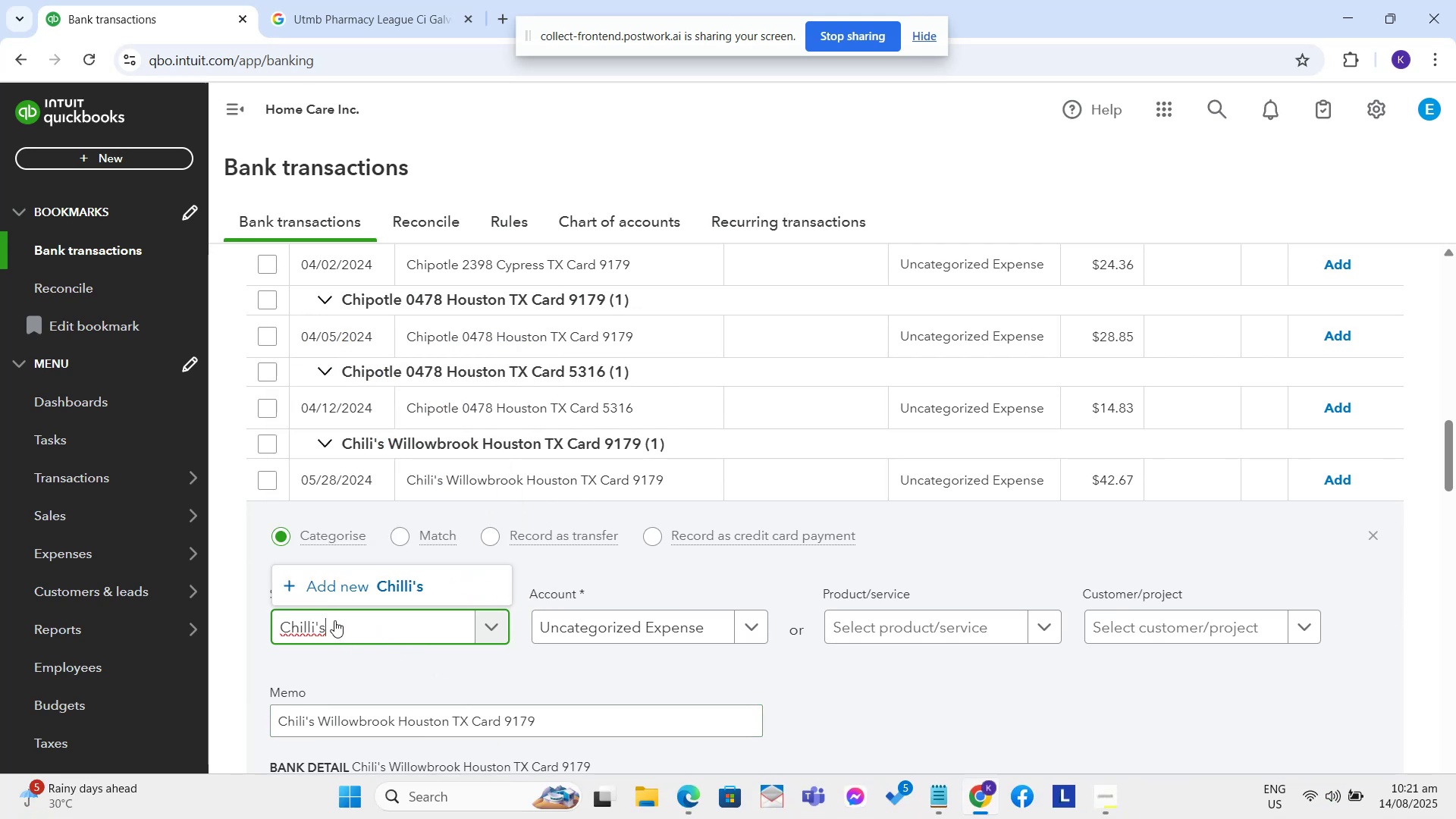 
left_click([338, 598])
 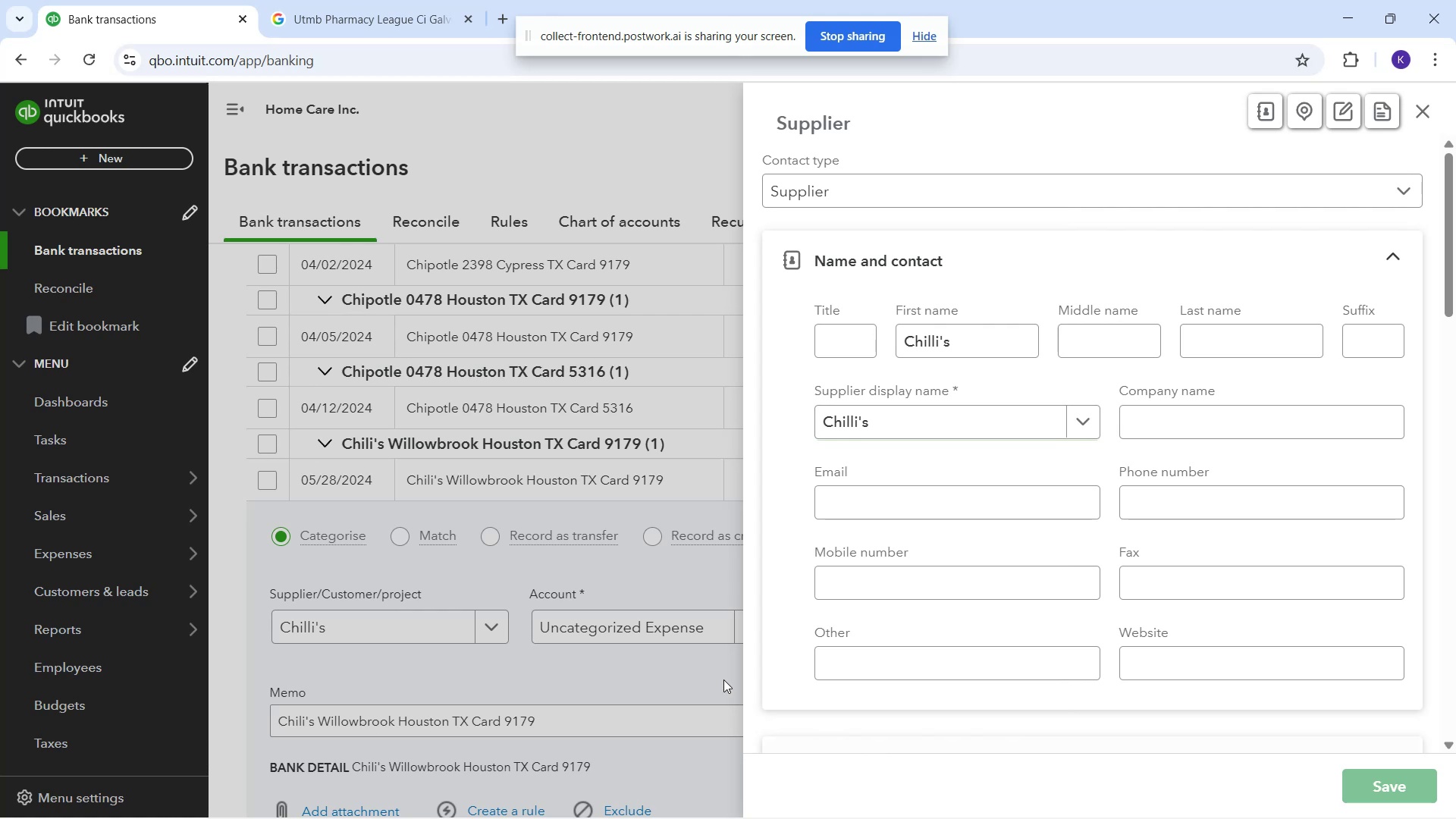 
left_click([620, 626])
 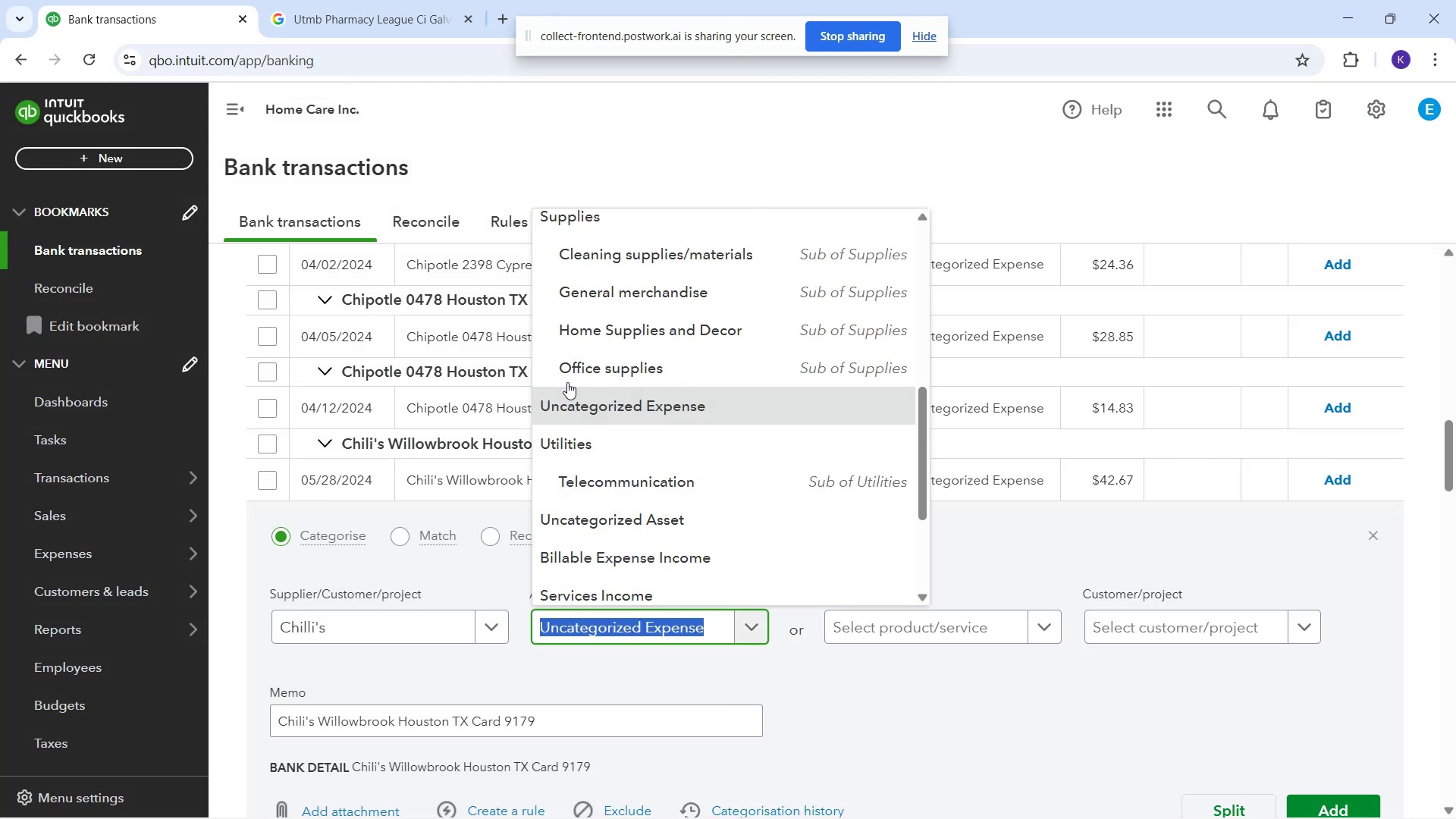 
scroll: coordinate [774, 300], scroll_direction: up, amount: 6.0
 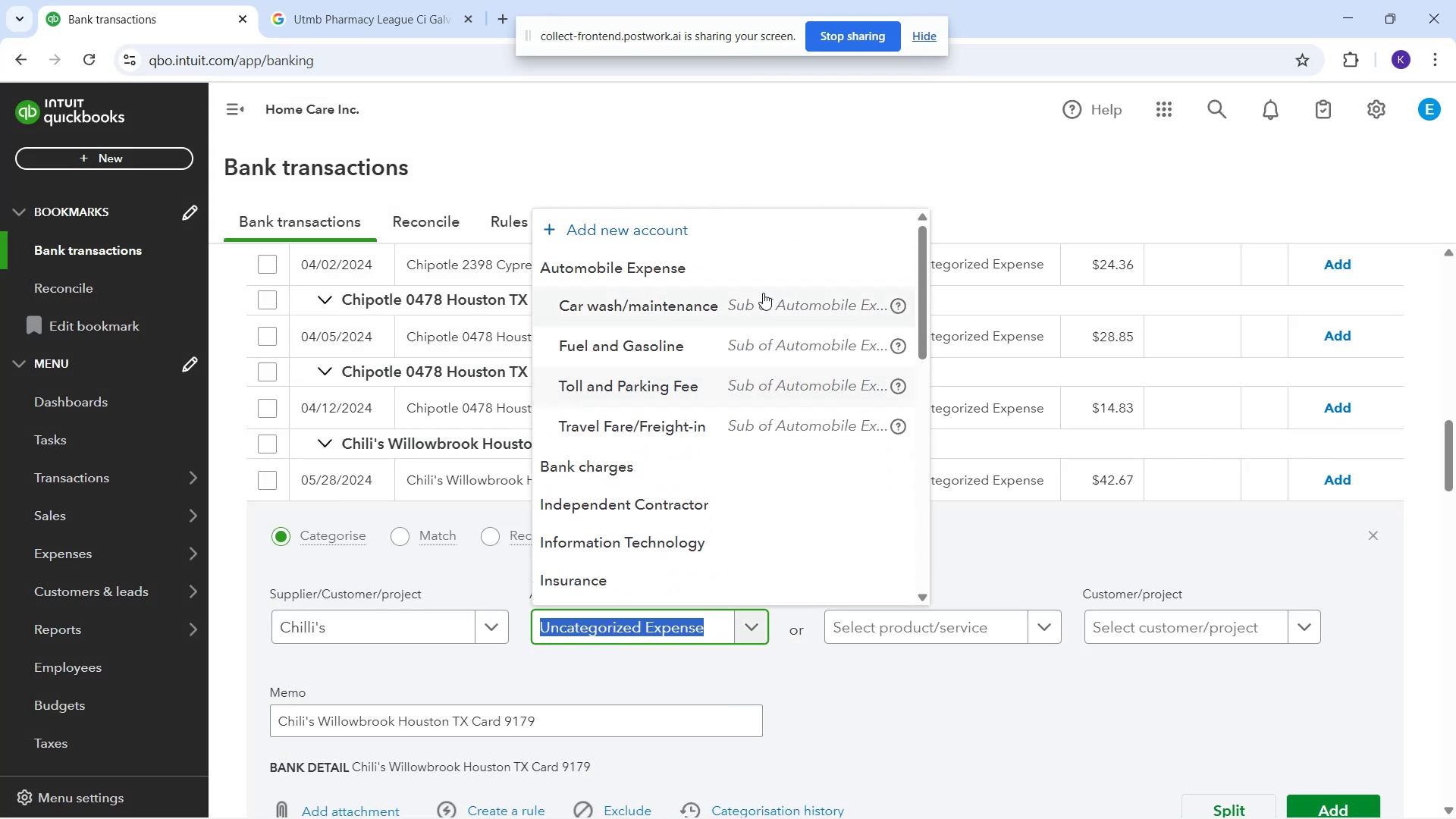 
scroll: coordinate [761, 328], scroll_direction: none, amount: 0.0
 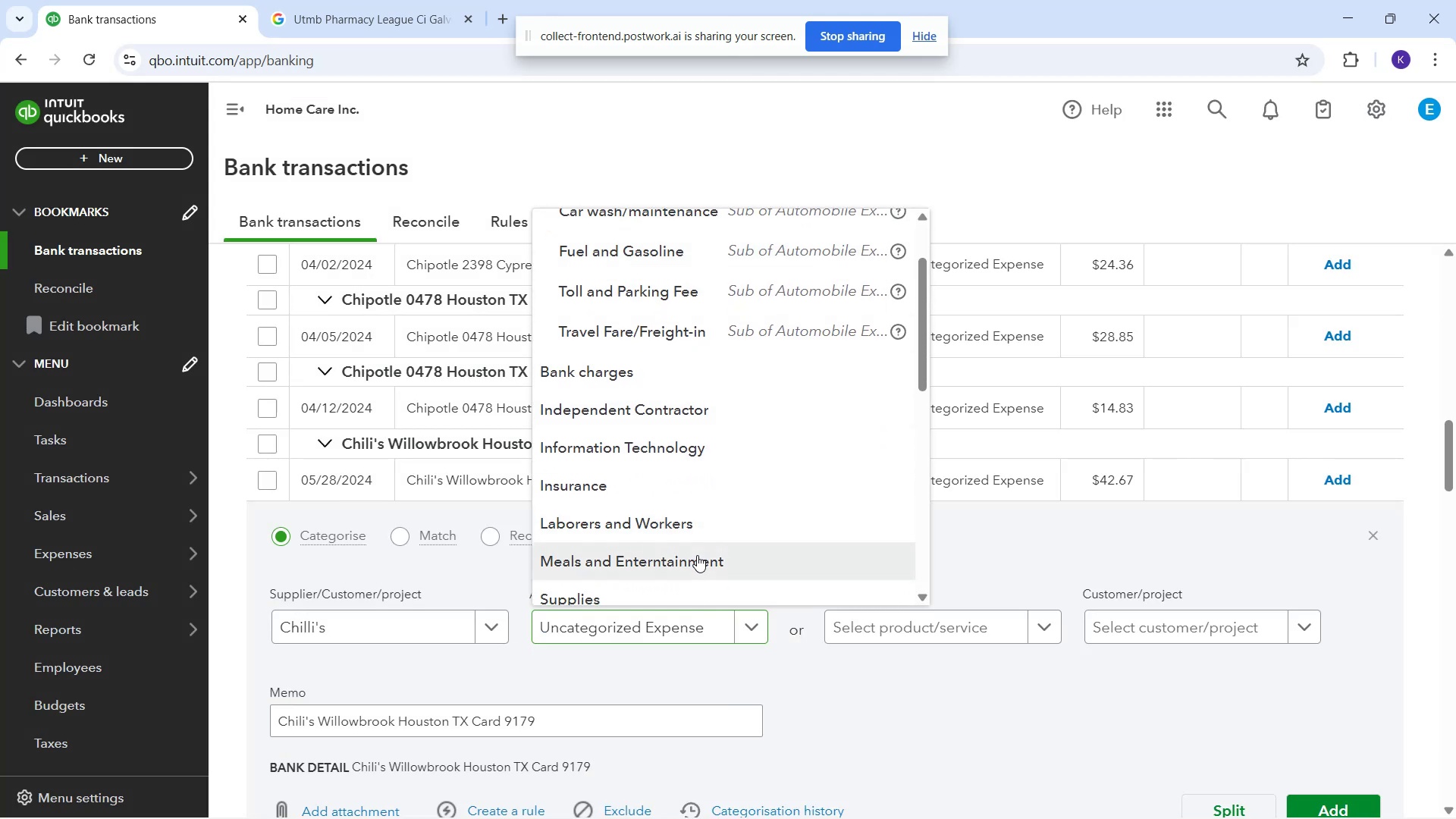 
scroll: coordinate [974, 686], scroll_direction: down, amount: 1.0
 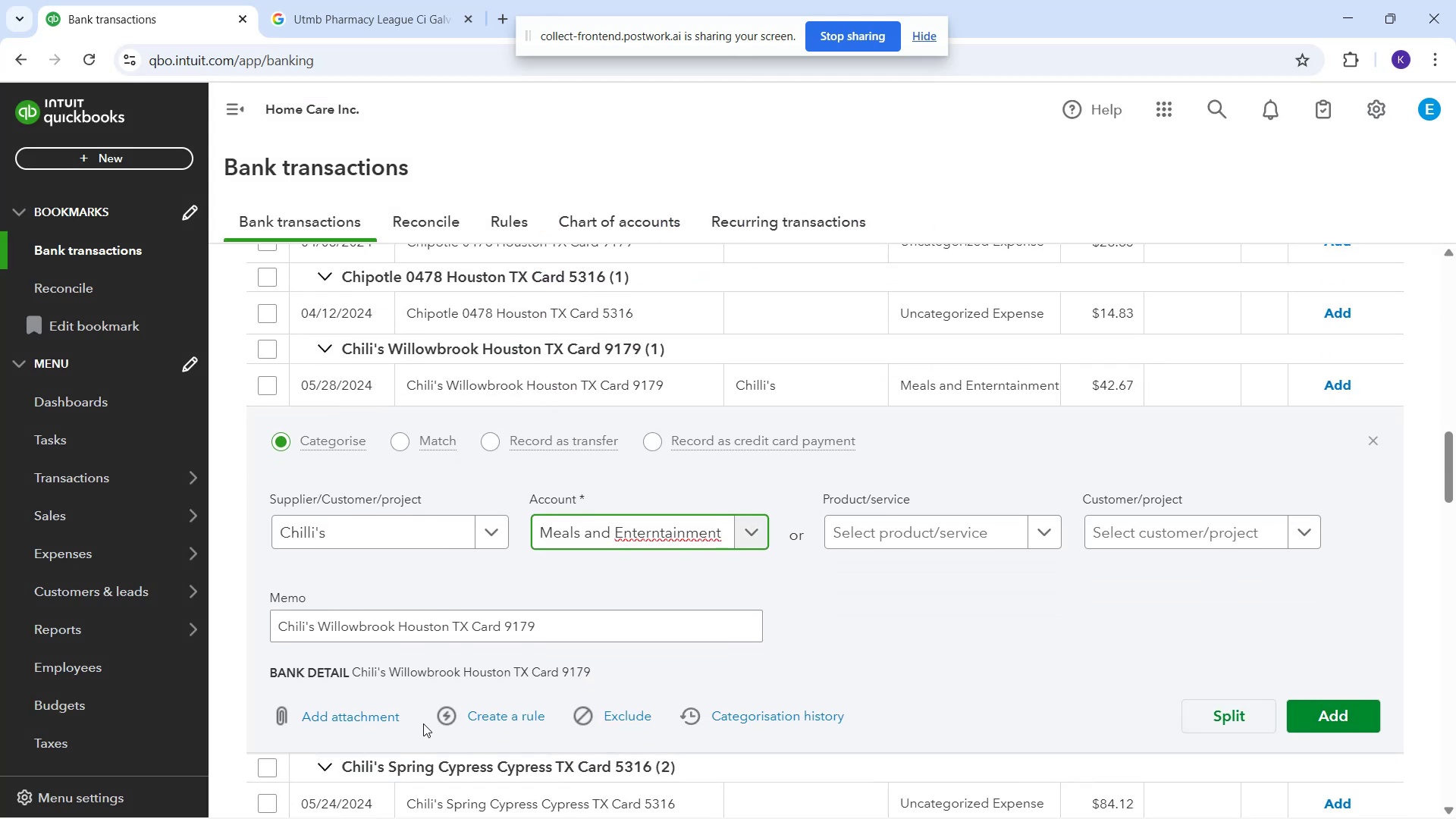 
left_click([472, 712])
 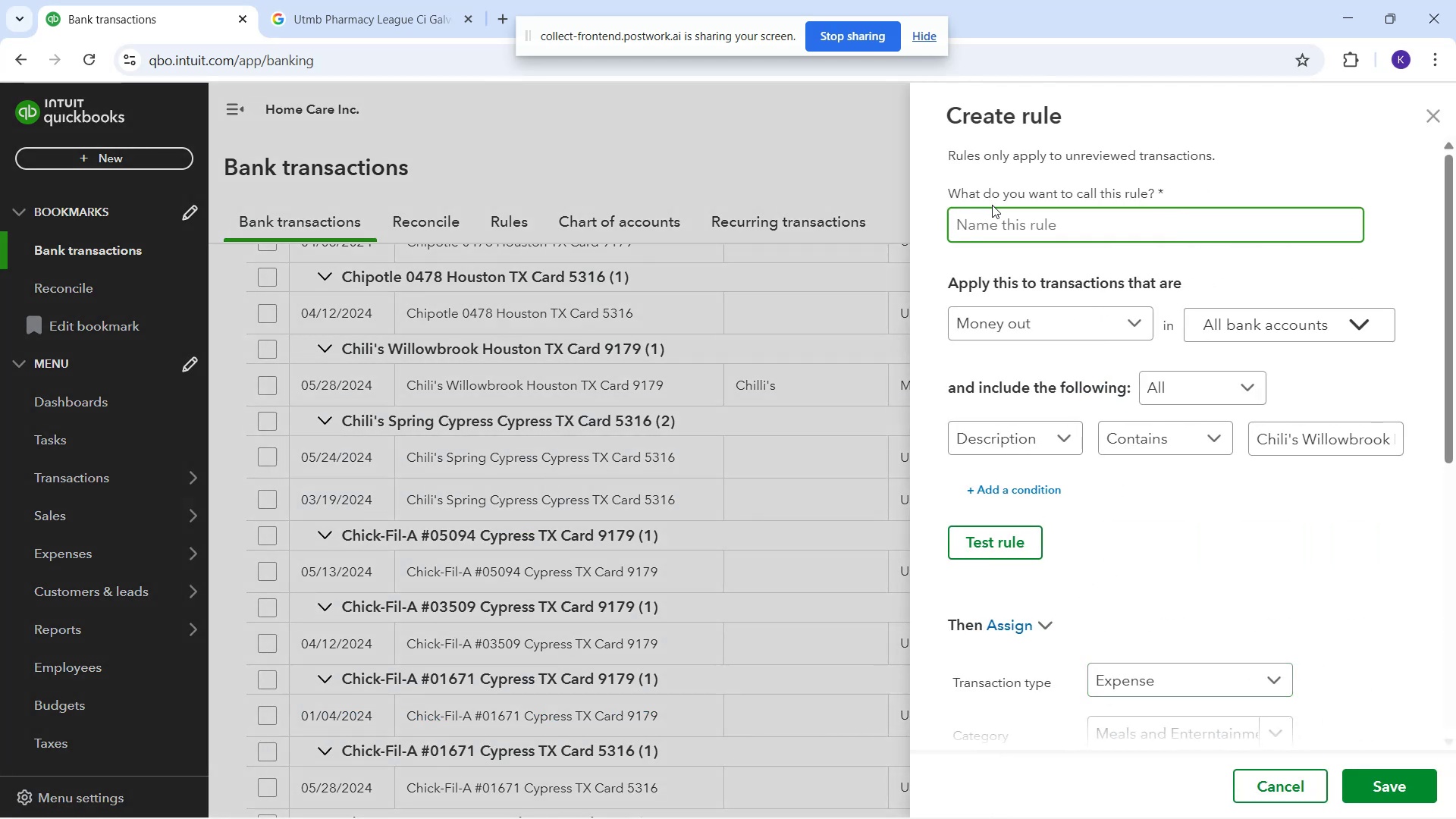 
wait(5.24)
 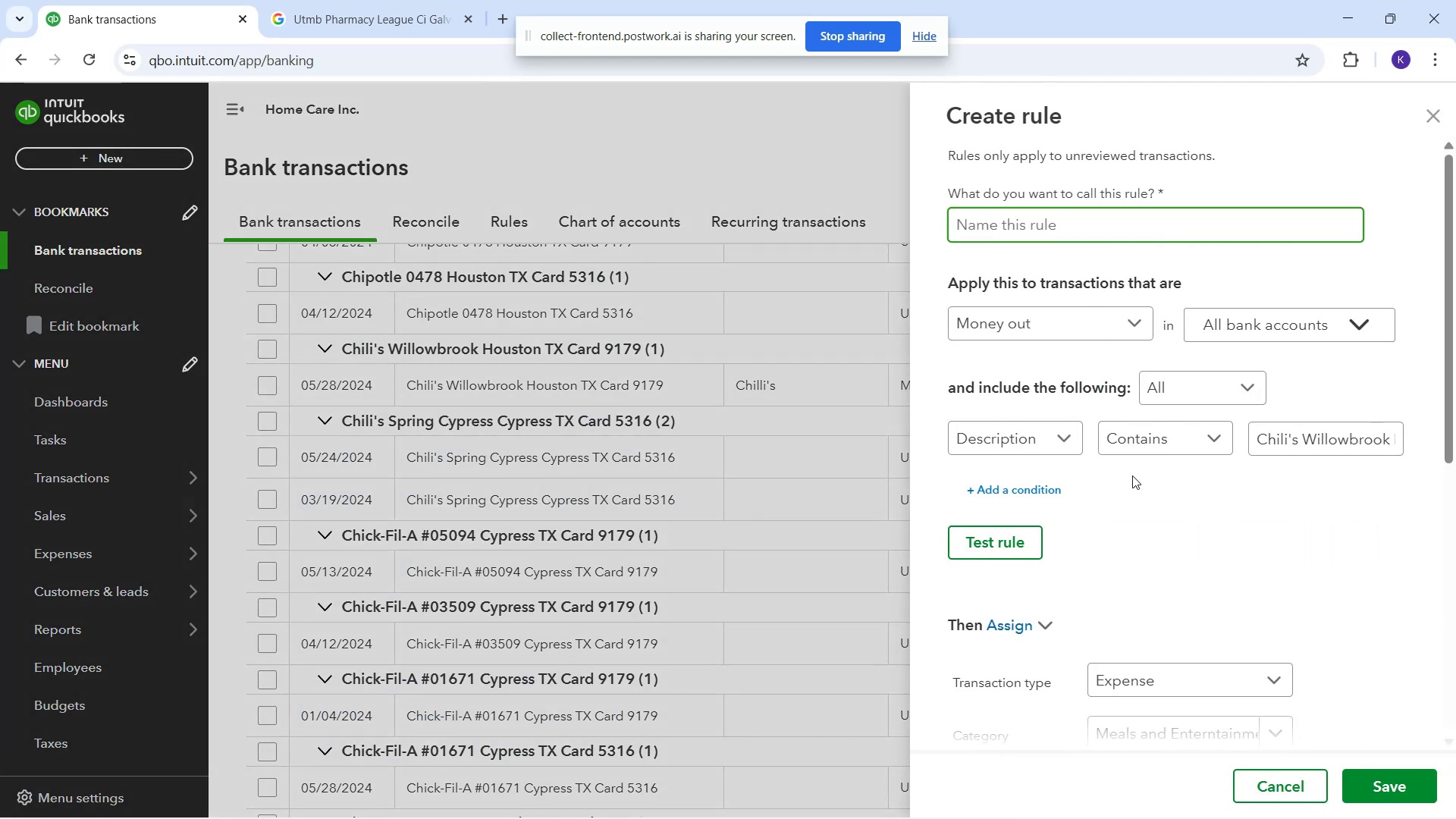 
type(Chillis)
 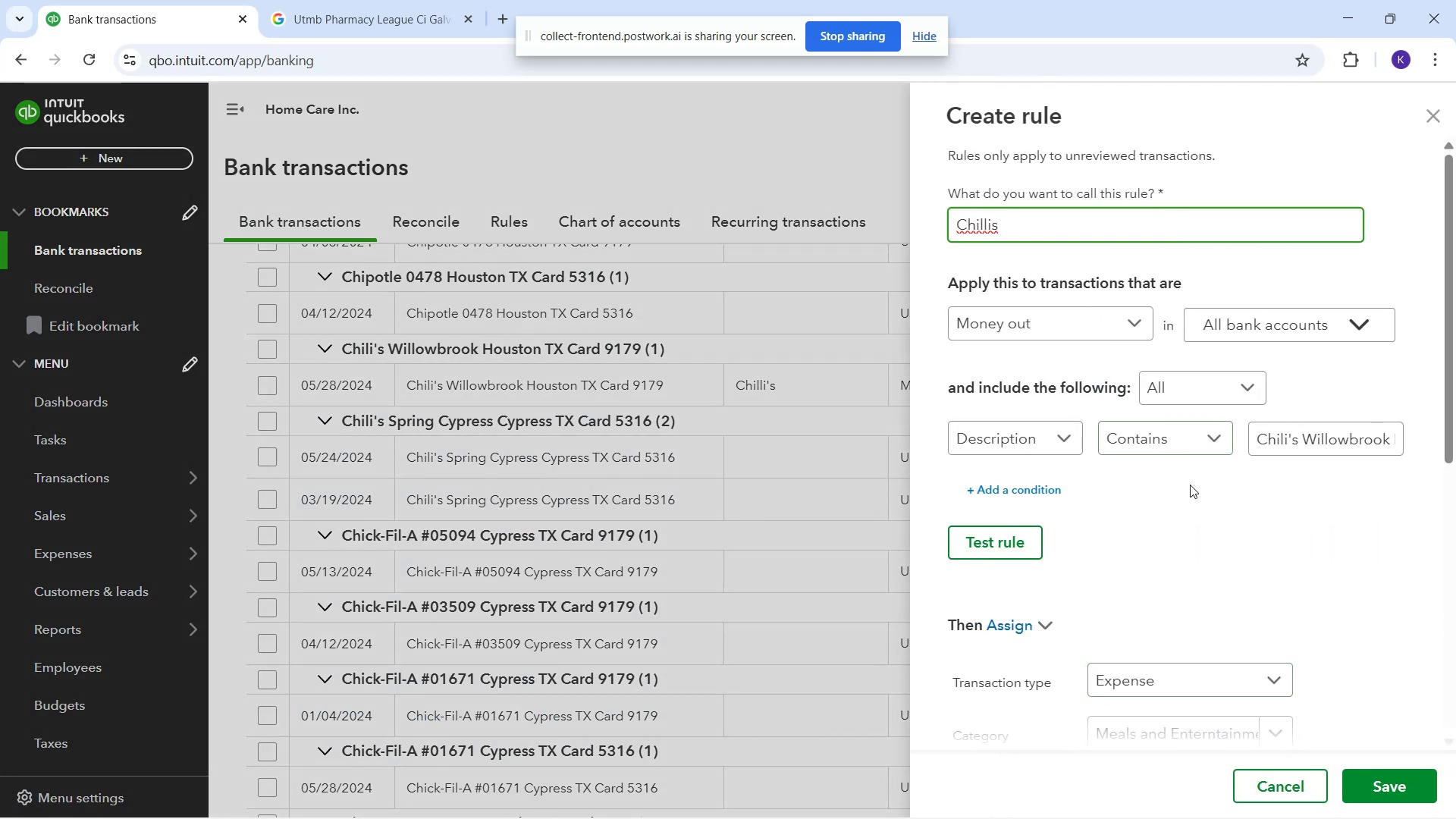 
left_click([1001, 554])
 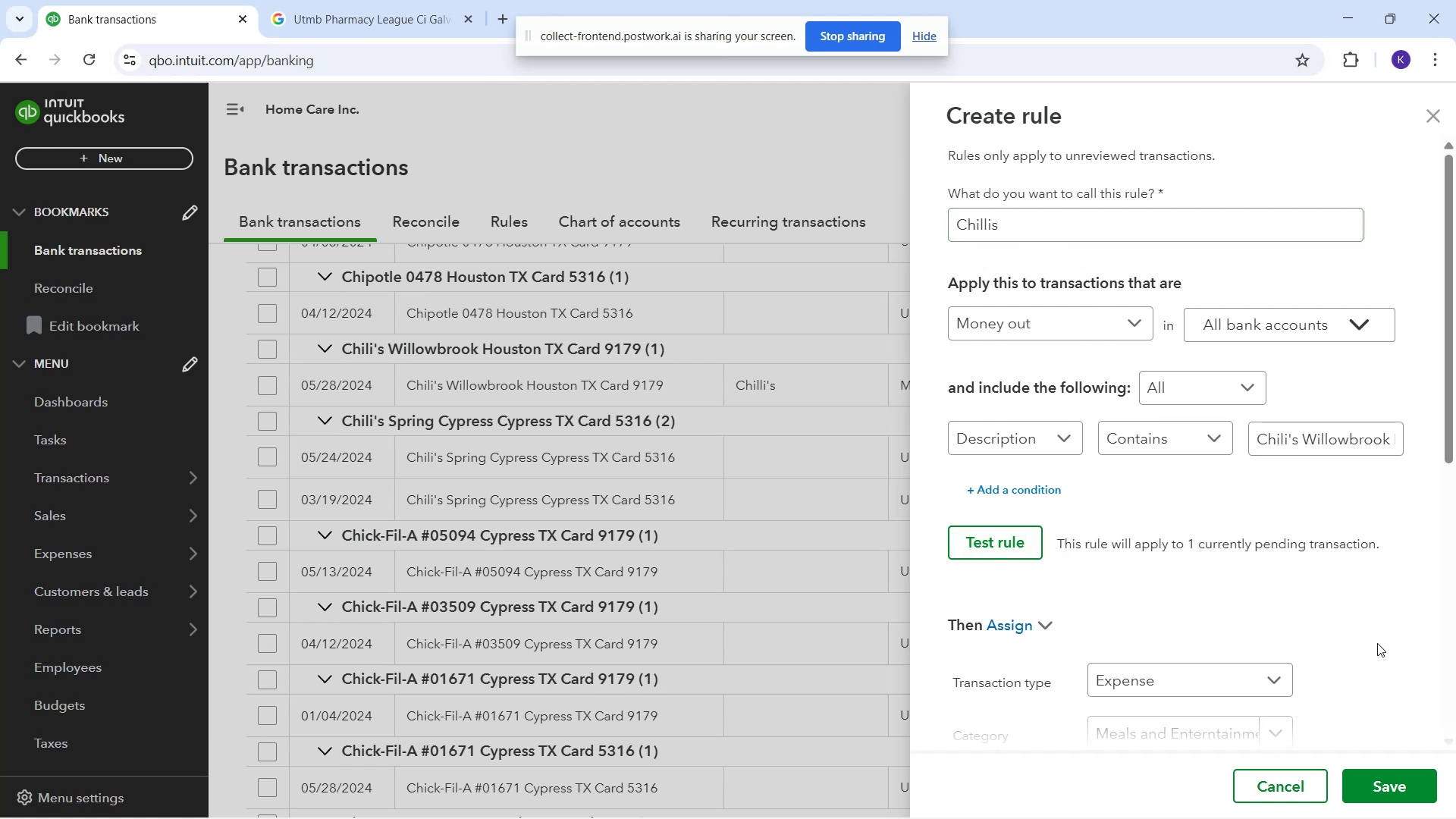 
scroll: coordinate [1326, 662], scroll_direction: down, amount: 1.0
 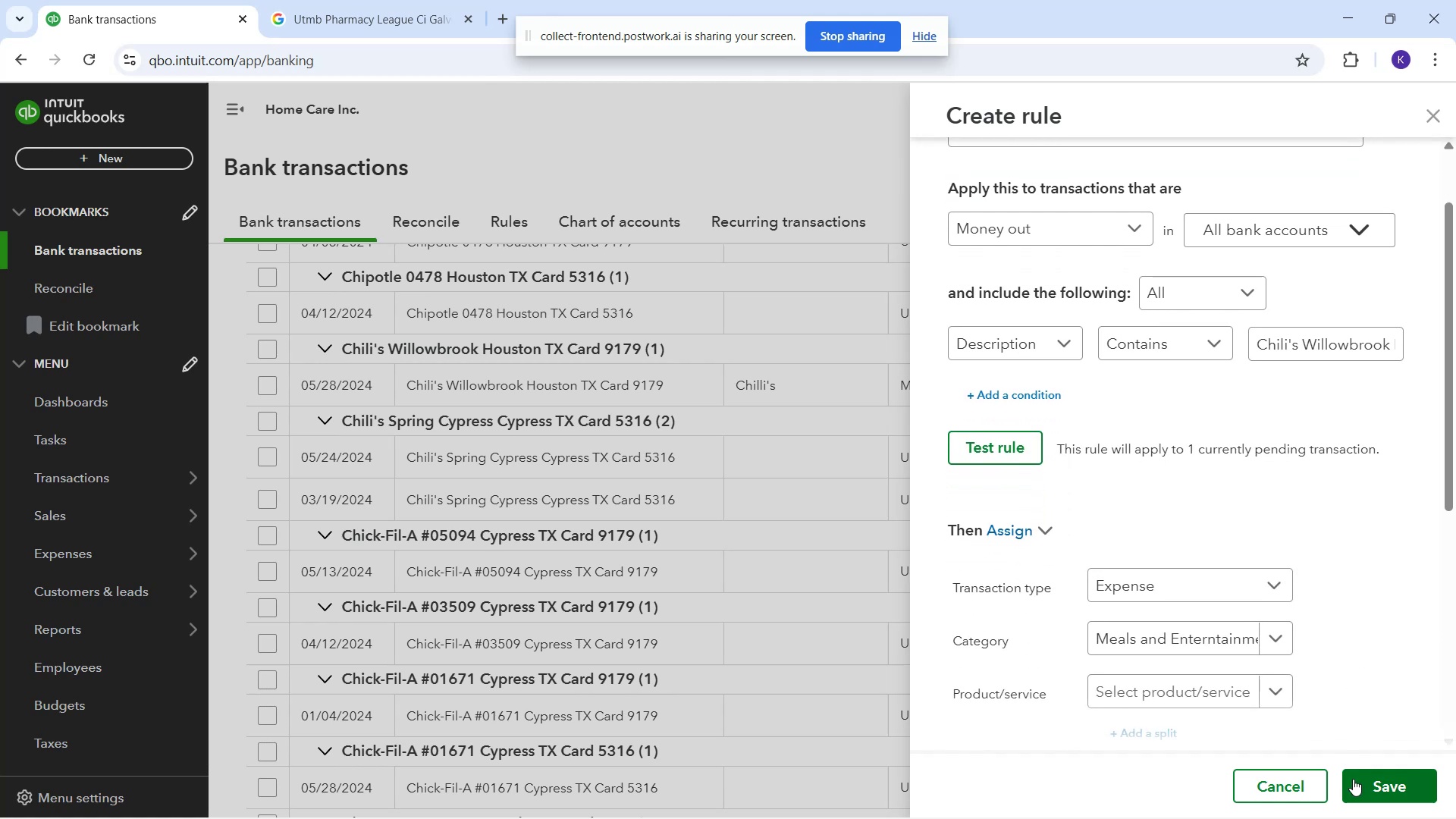 
left_click([1355, 782])
 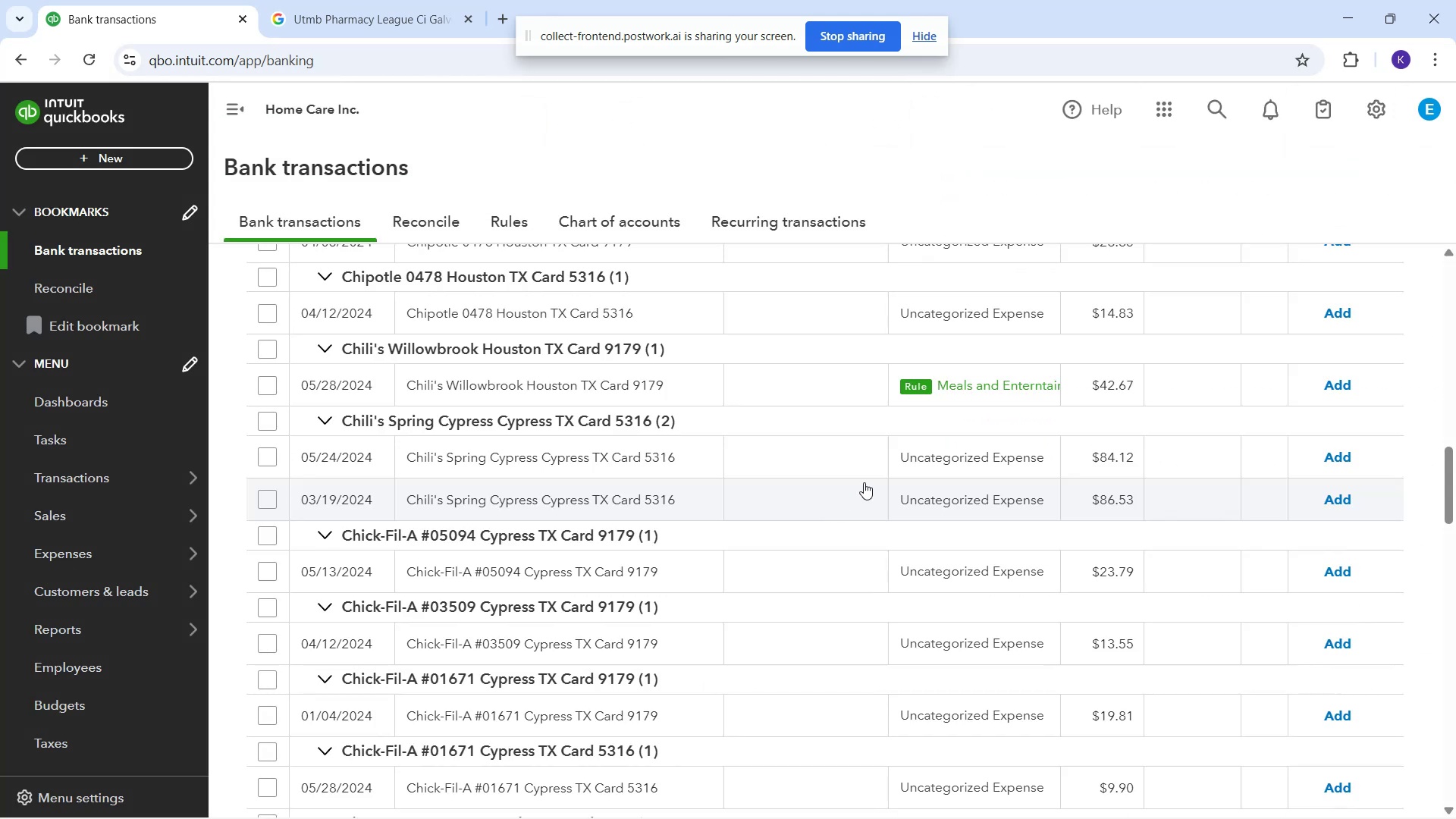 
left_click([858, 393])
 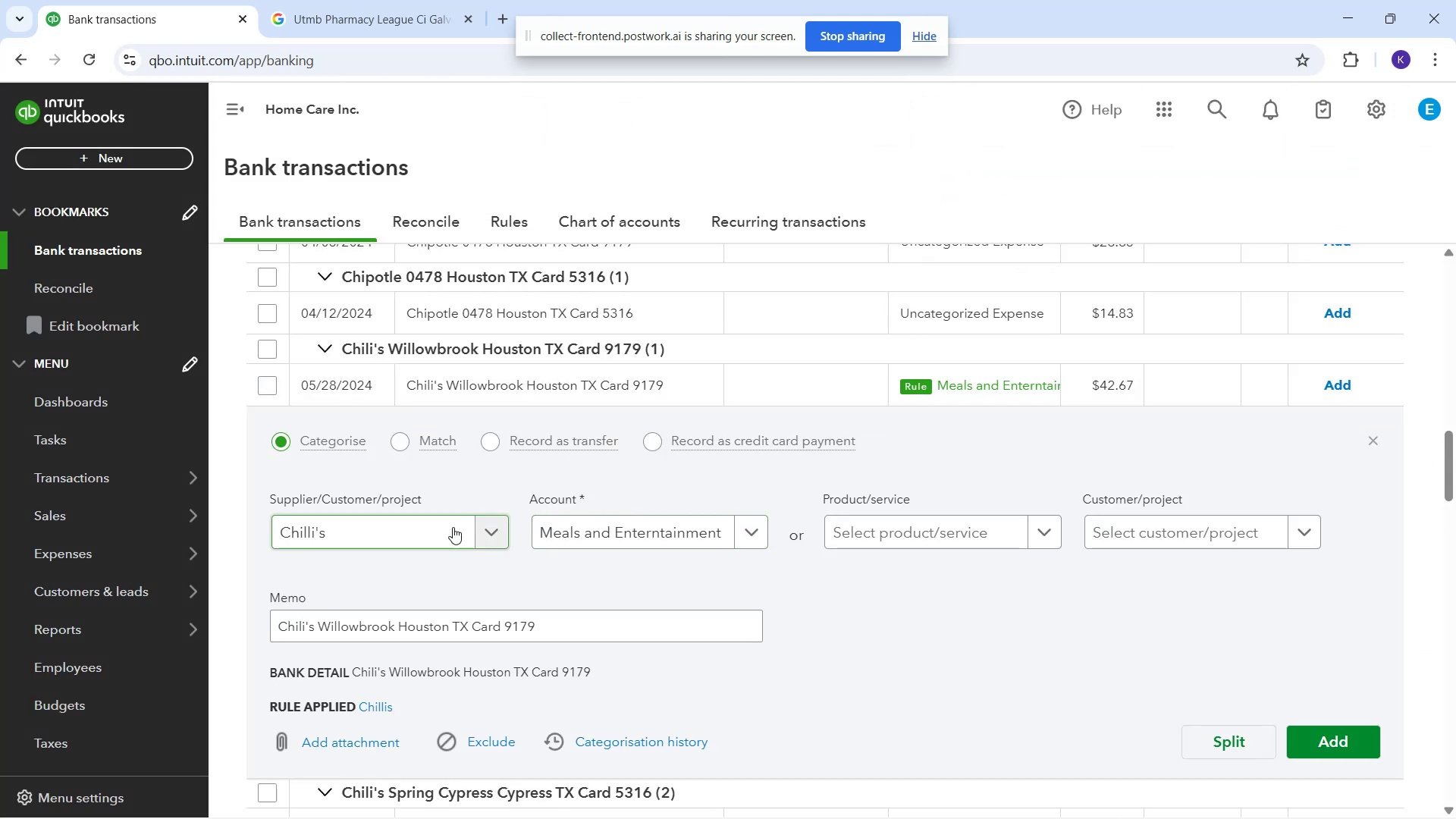 
double_click([453, 527])
 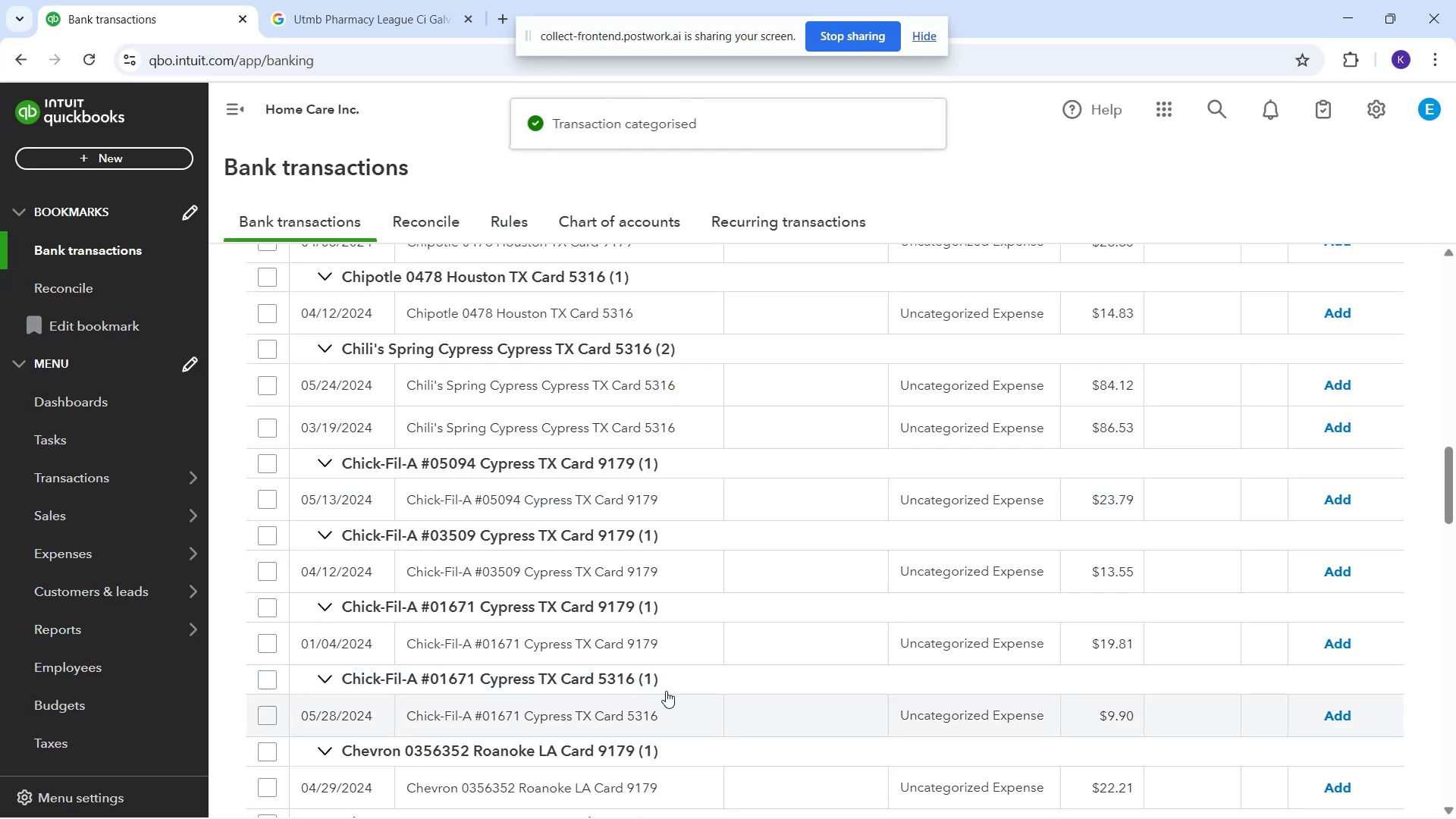 
left_click([646, 391])
 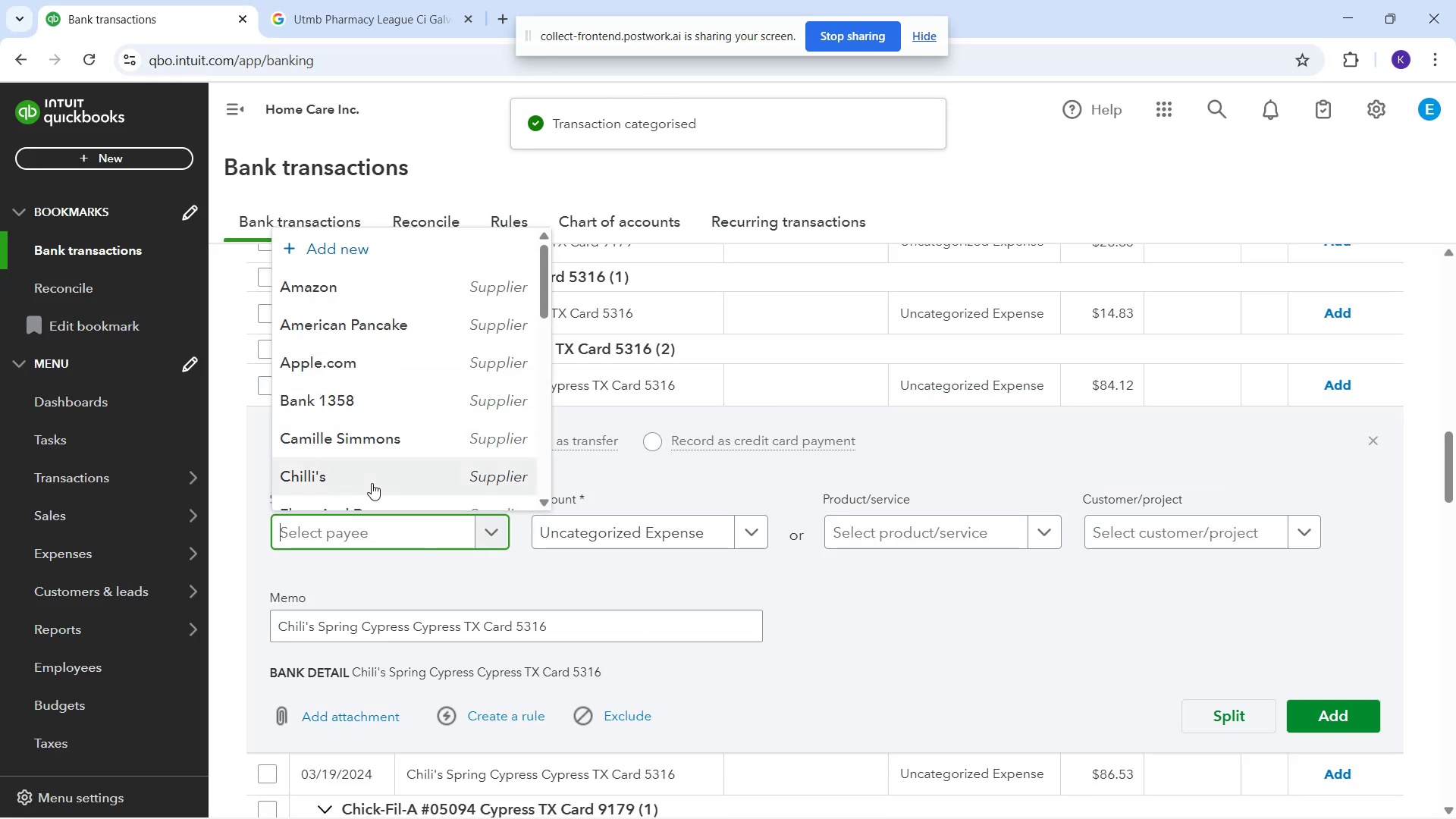 
left_click([555, 526])
 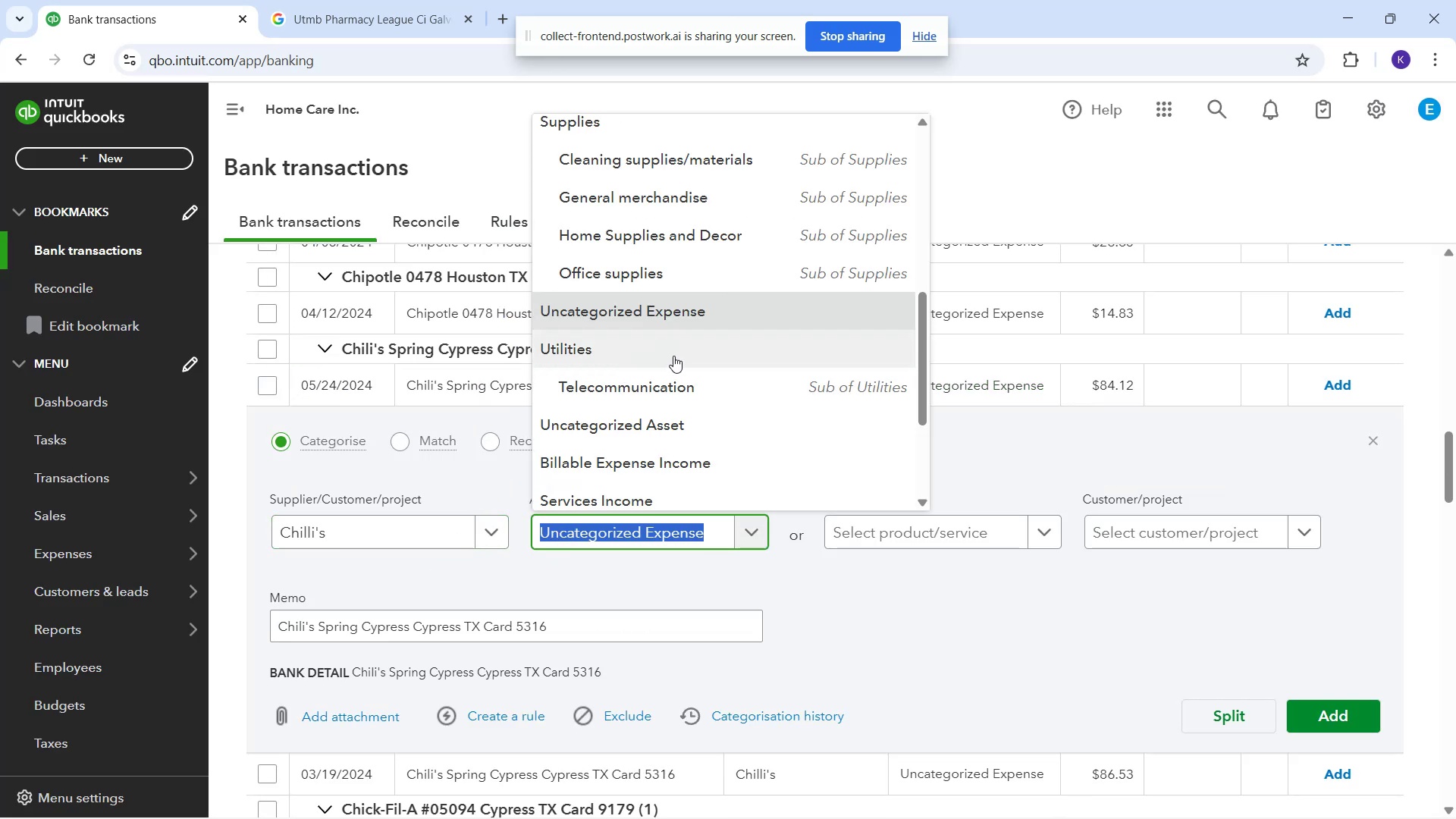 
scroll: coordinate [674, 385], scroll_direction: down, amount: 4.0
 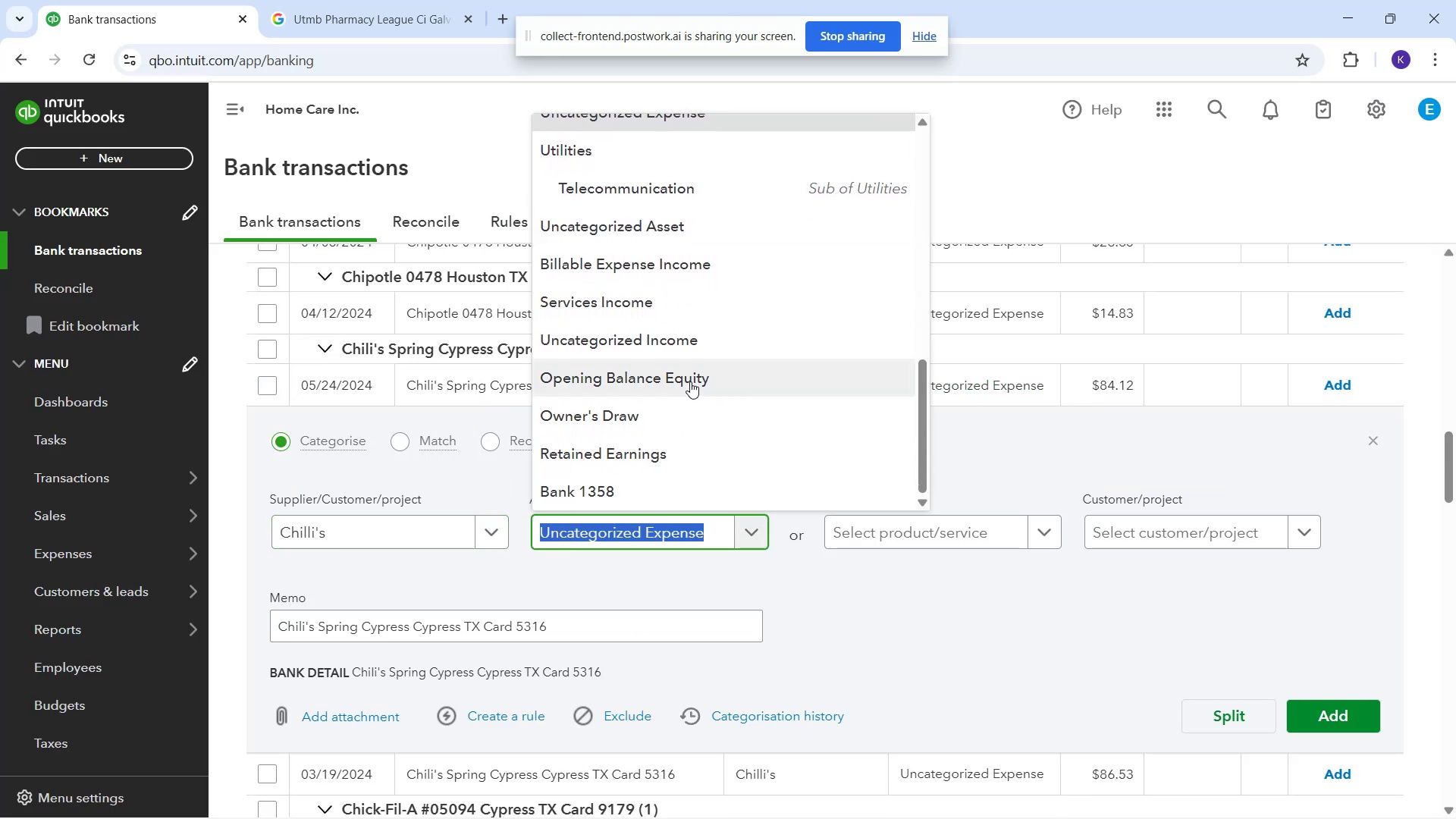 
scroll: coordinate [703, 385], scroll_direction: up, amount: 3.0
 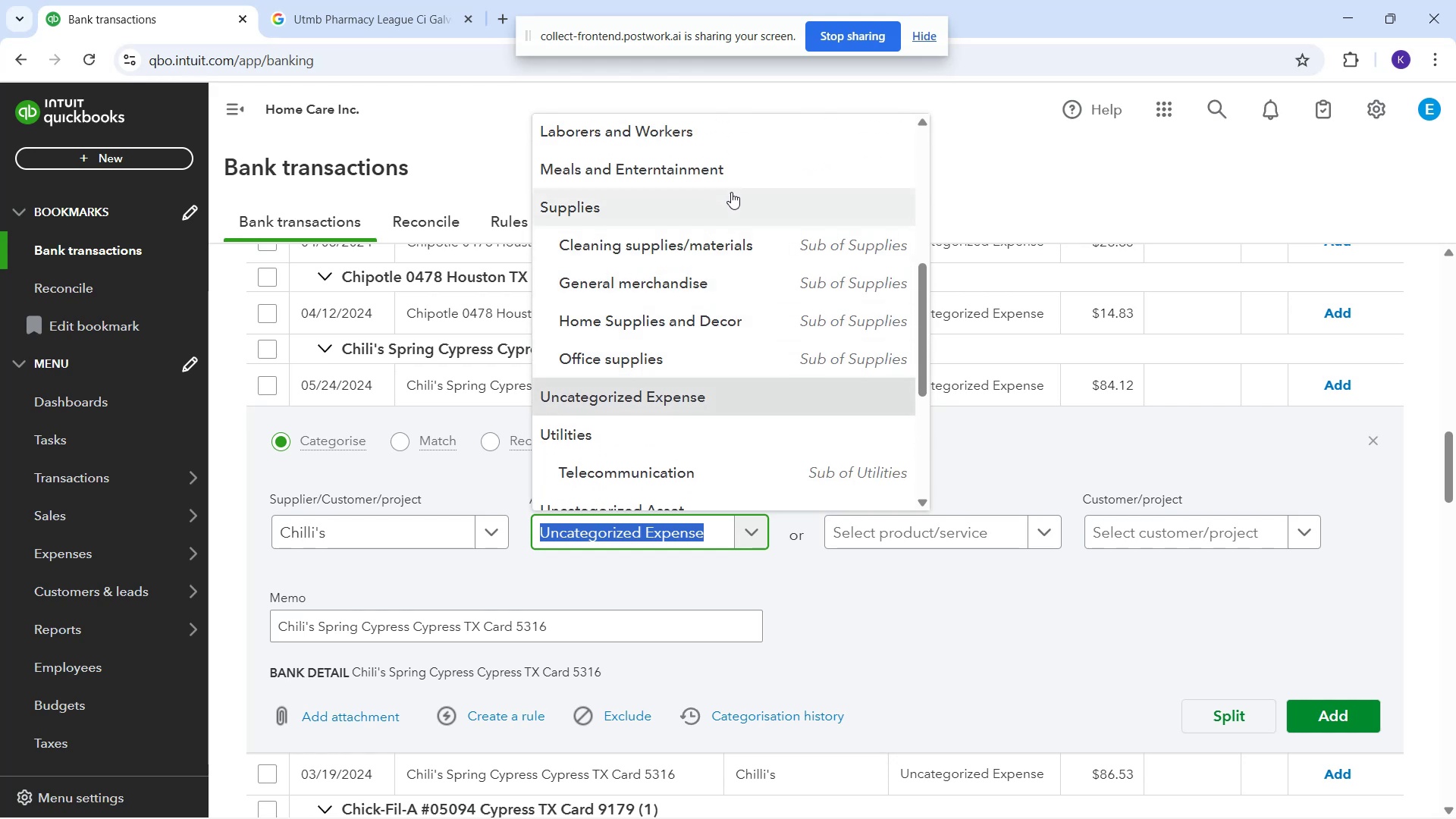 
left_click([717, 172])
 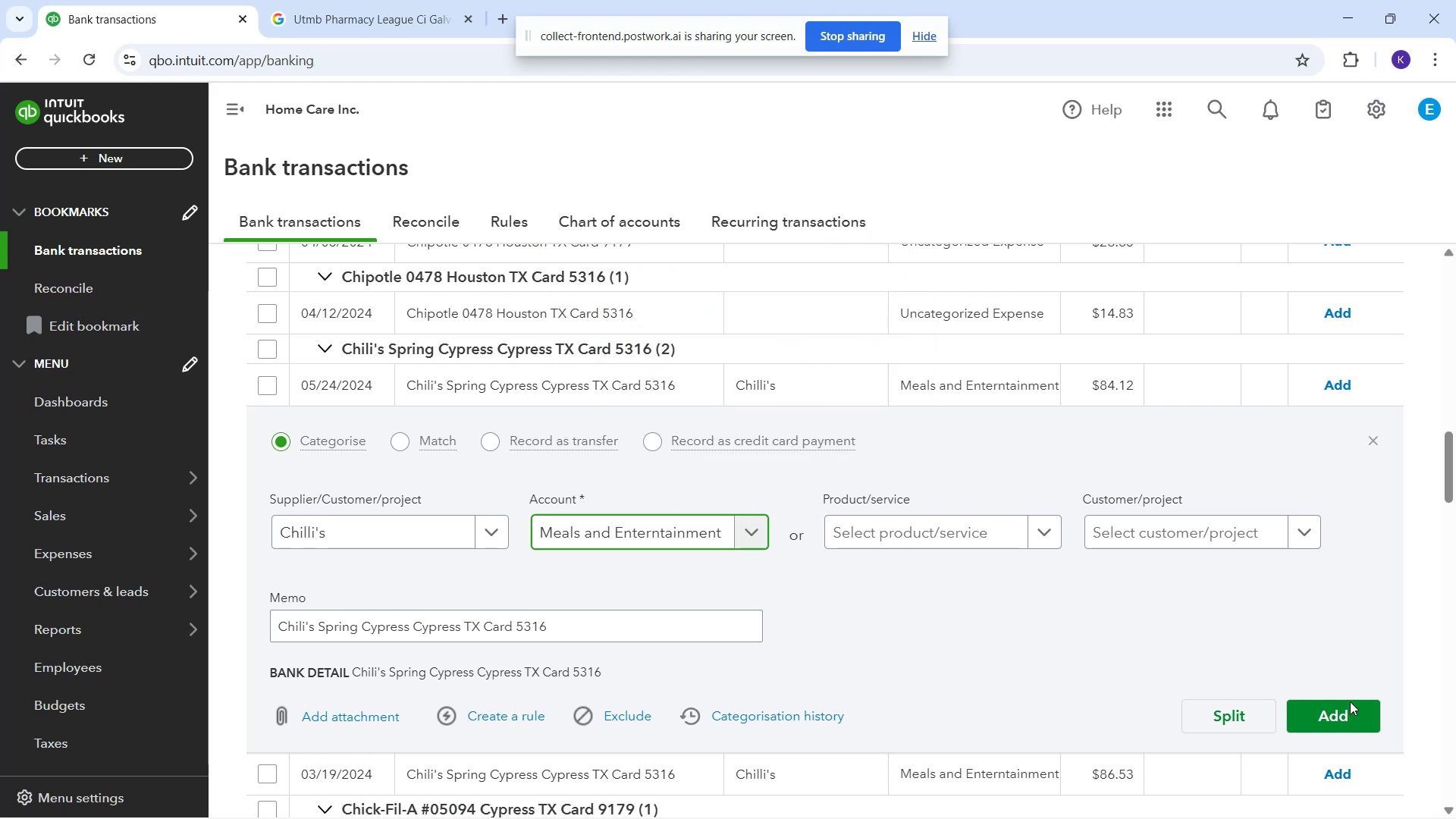 
left_click([1346, 721])
 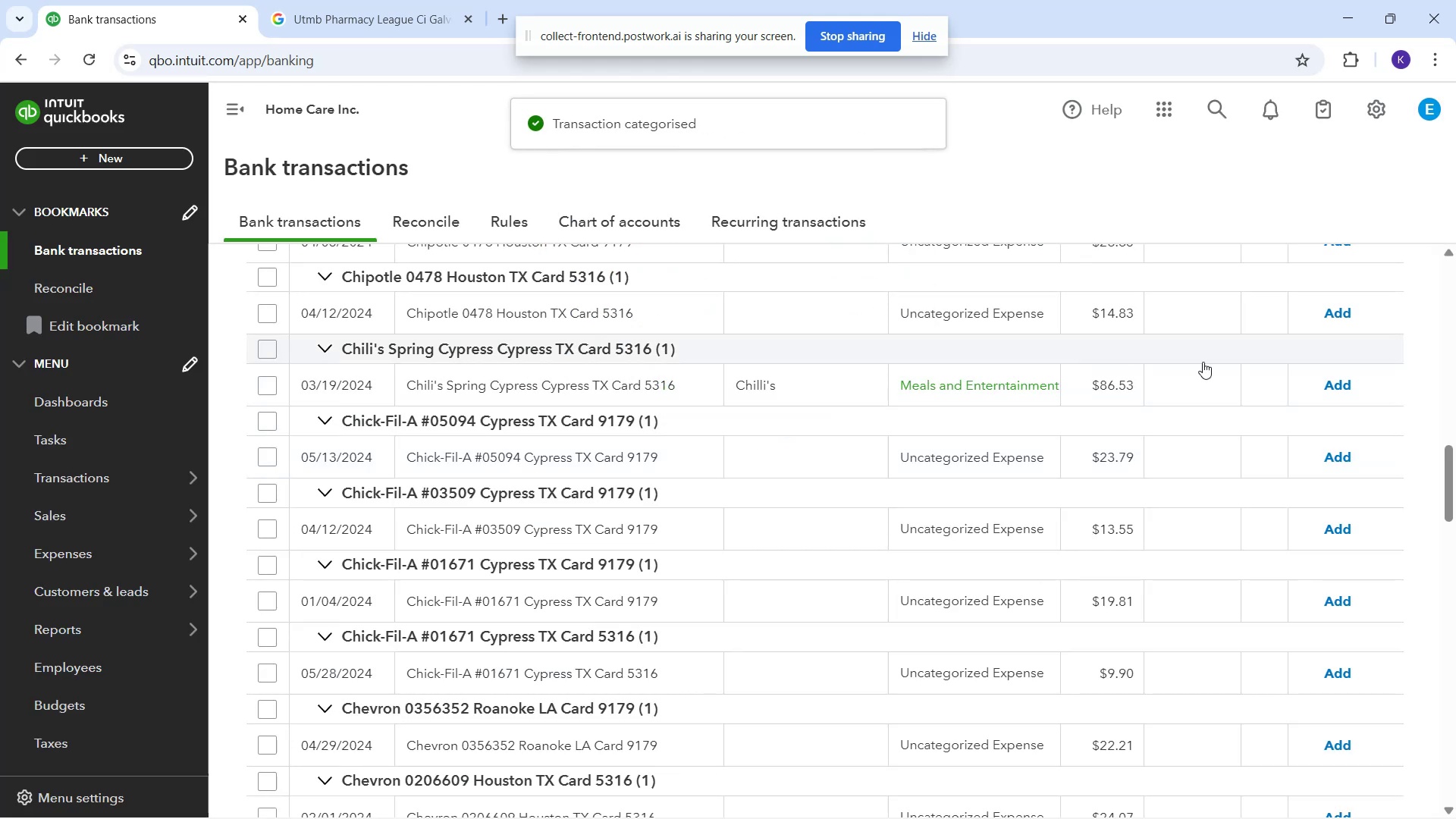 
left_click([1334, 384])
 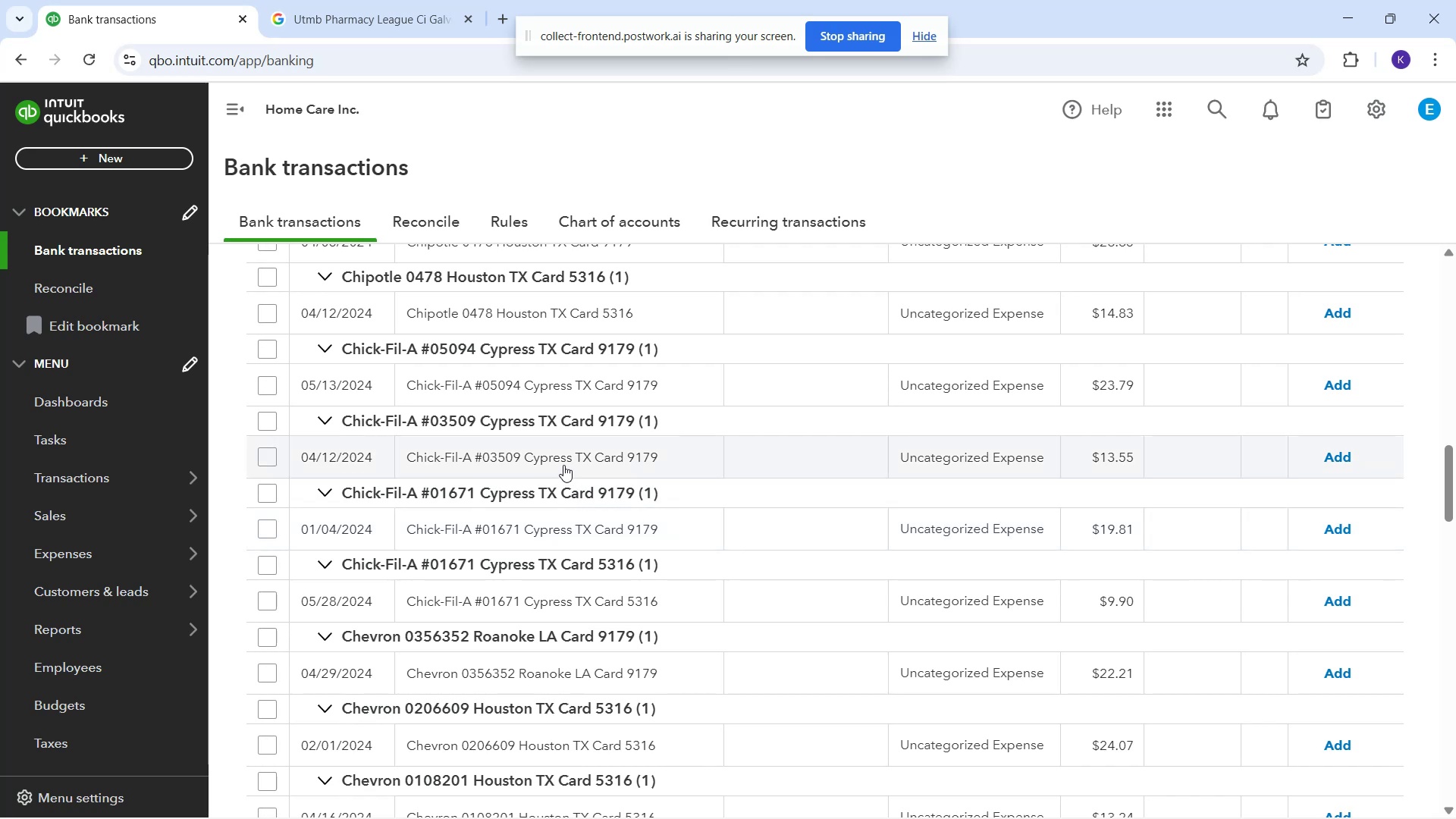 
wait(6.69)
 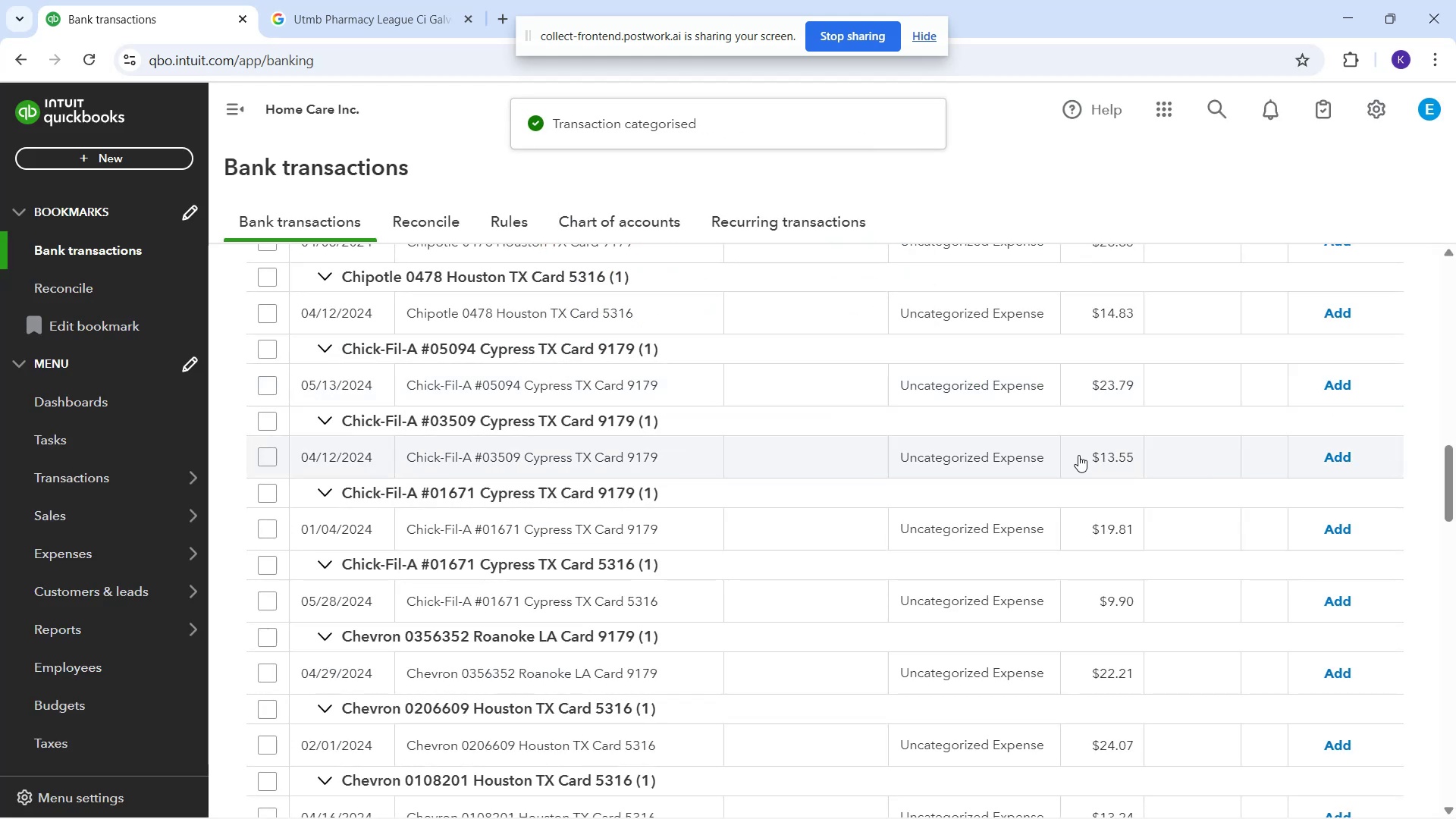 
left_click([457, 376])
 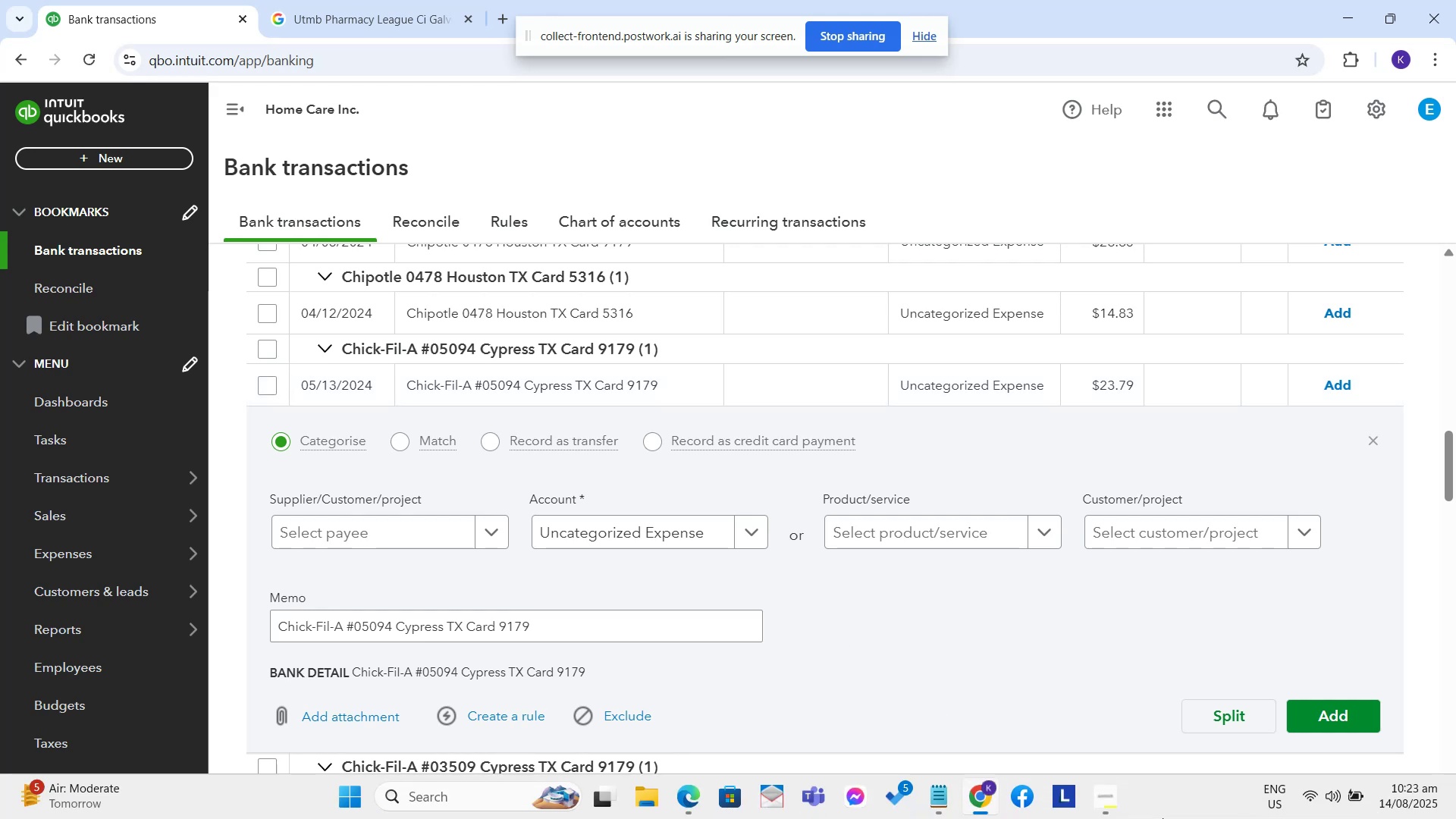 
wait(26.4)
 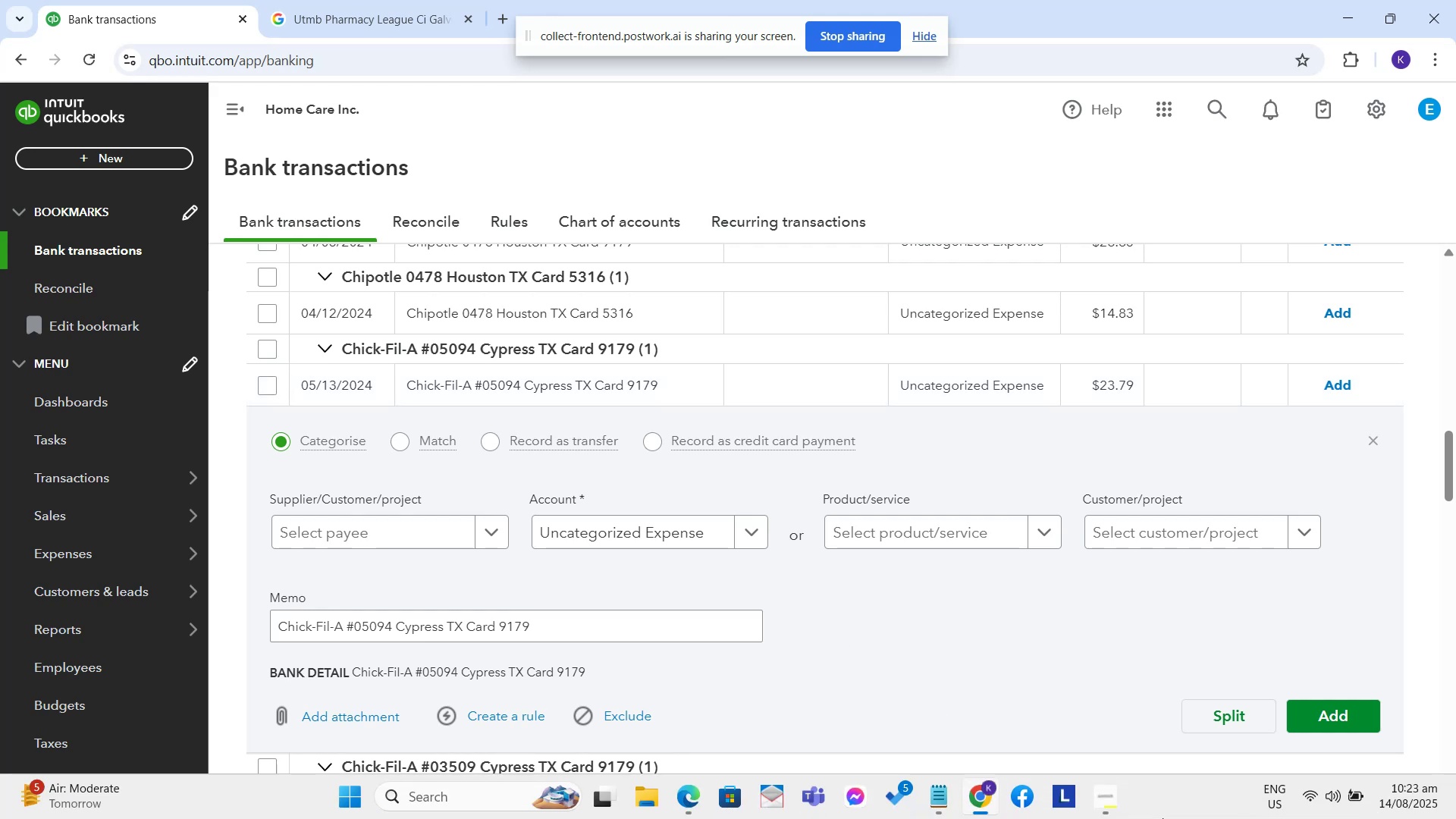 
left_click([718, 538])
 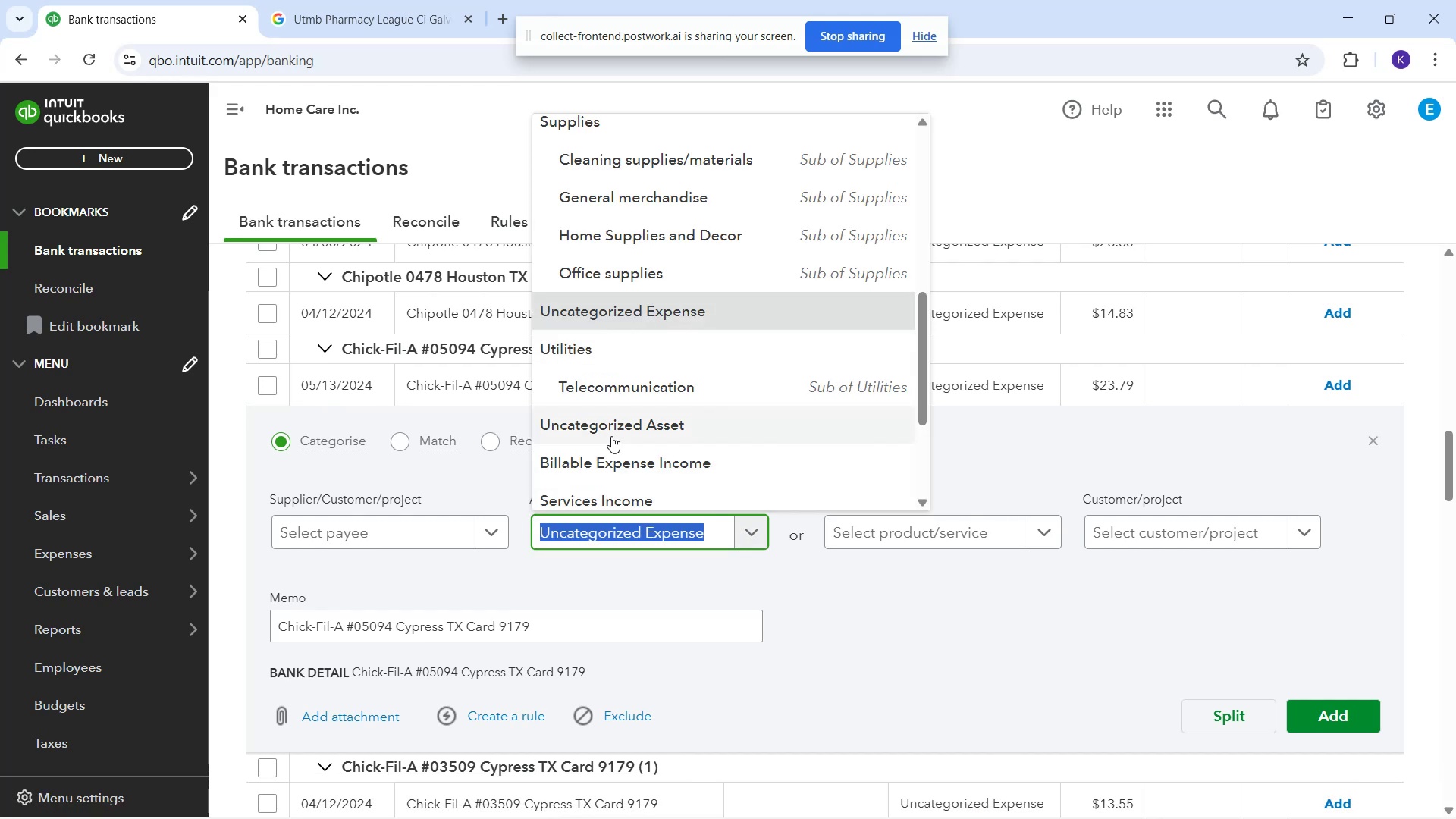 
scroll: coordinate [661, 278], scroll_direction: up, amount: 1.0
 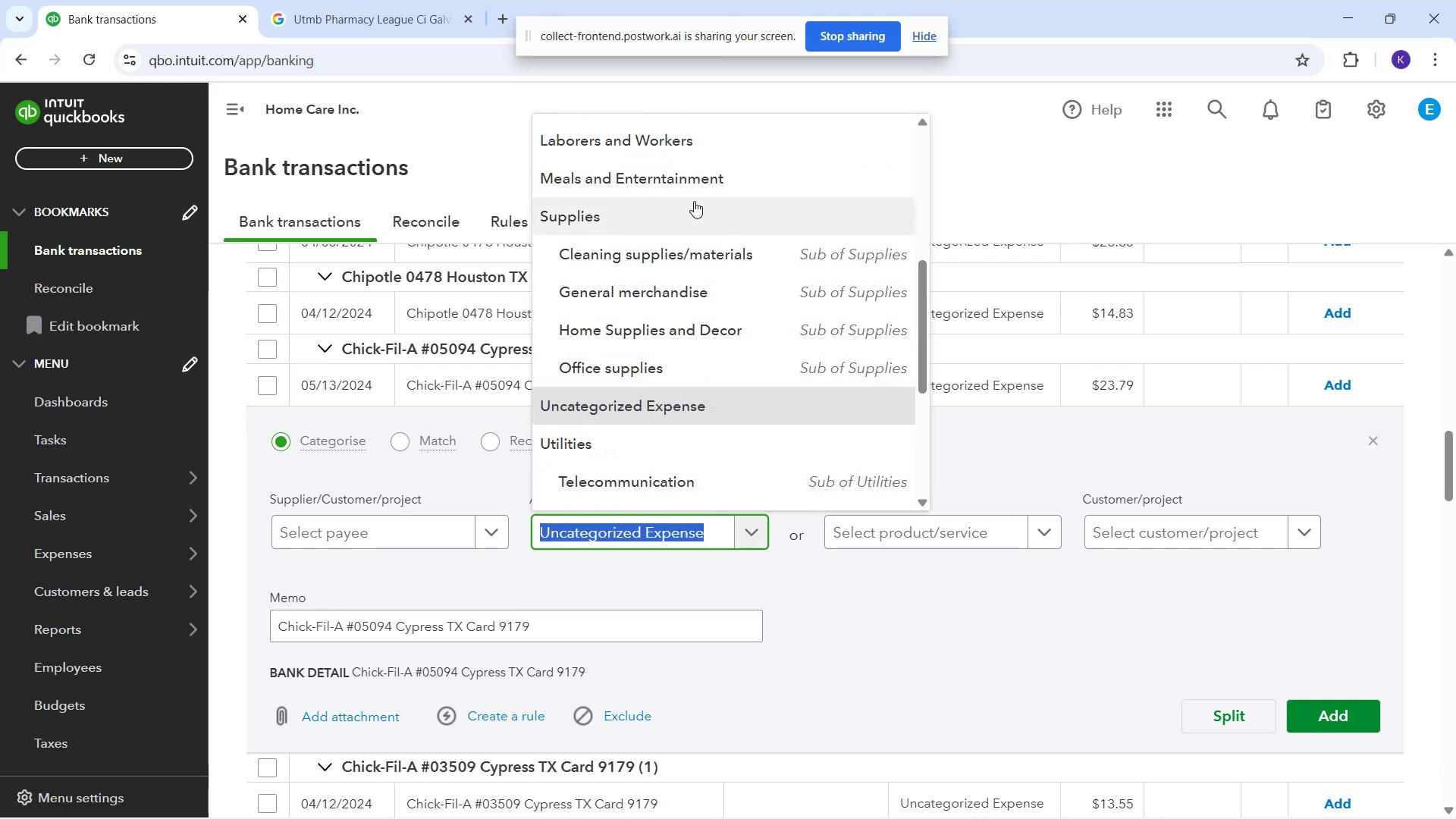 
left_click([686, 178])
 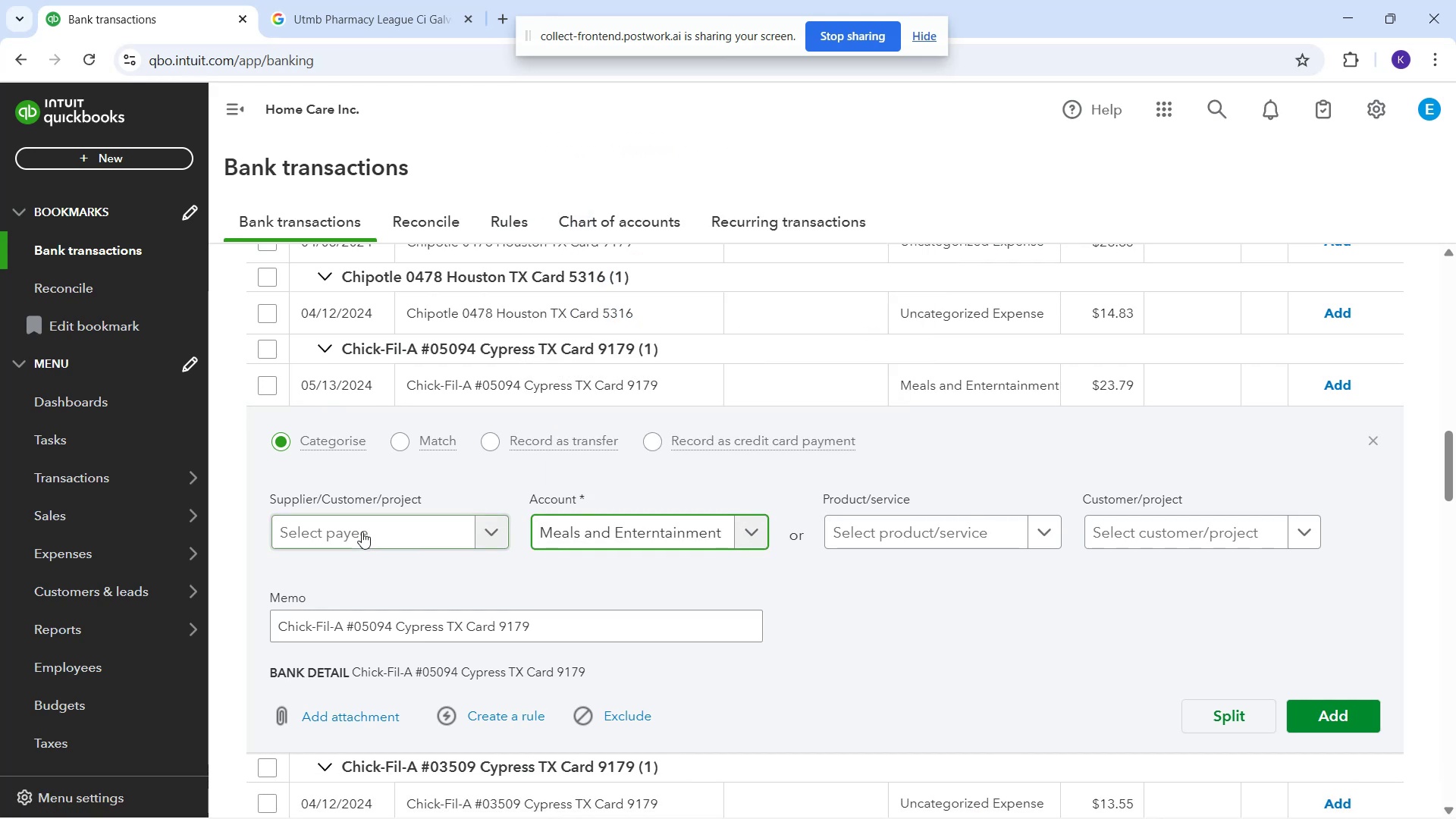 
left_click([365, 523])
 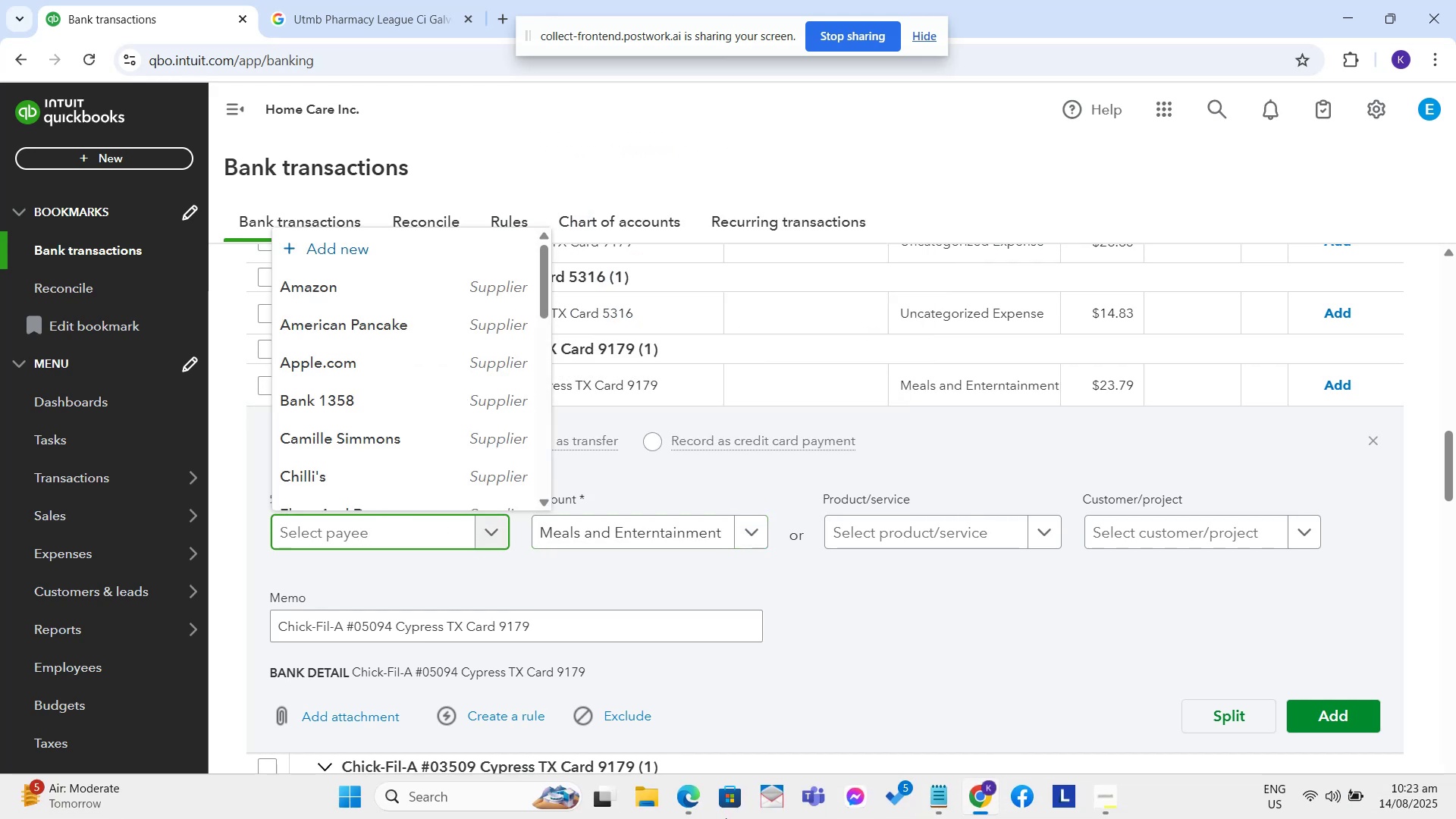 
type(Chick-Fil-A)
 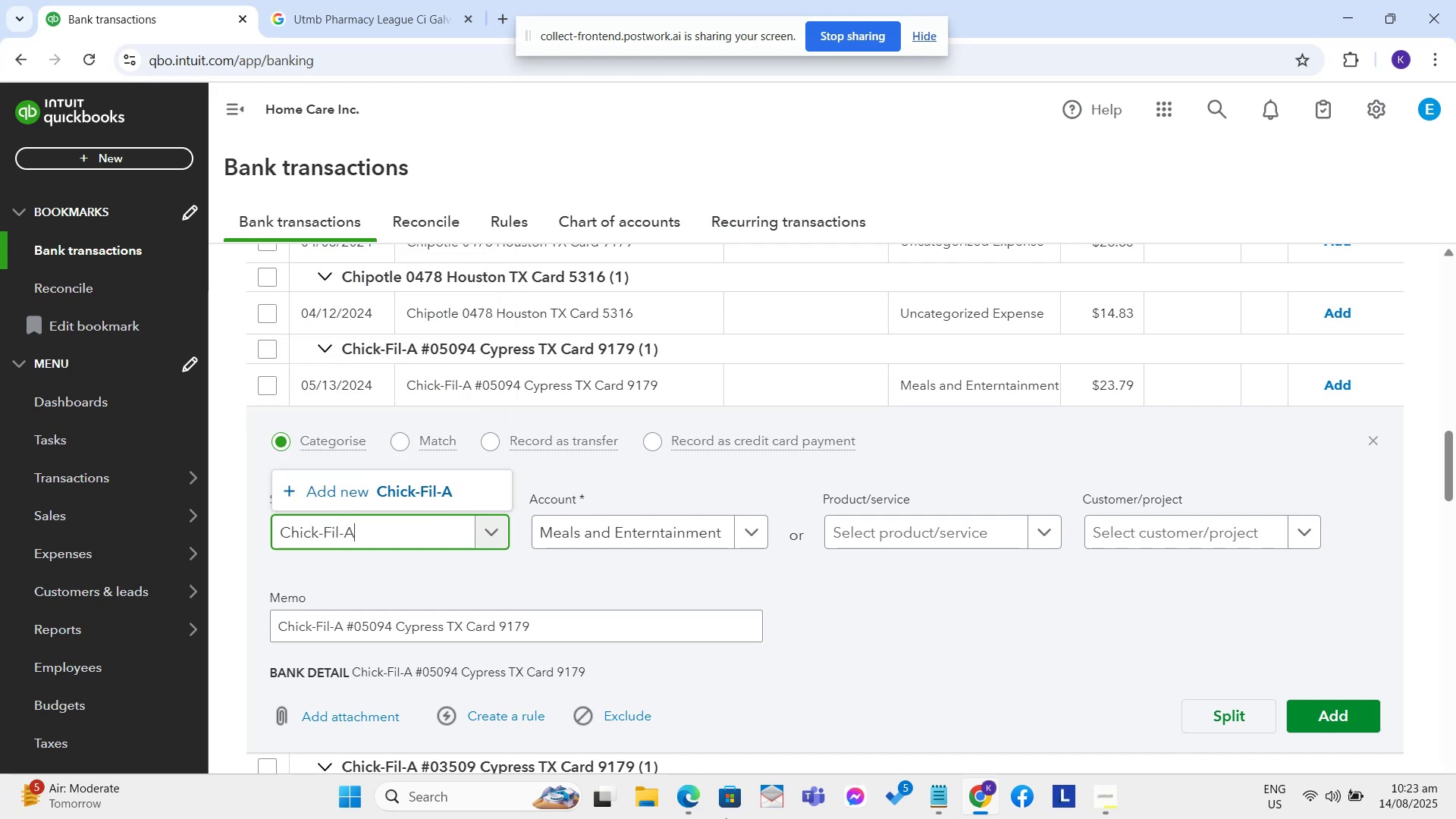 
wait(5.21)
 